 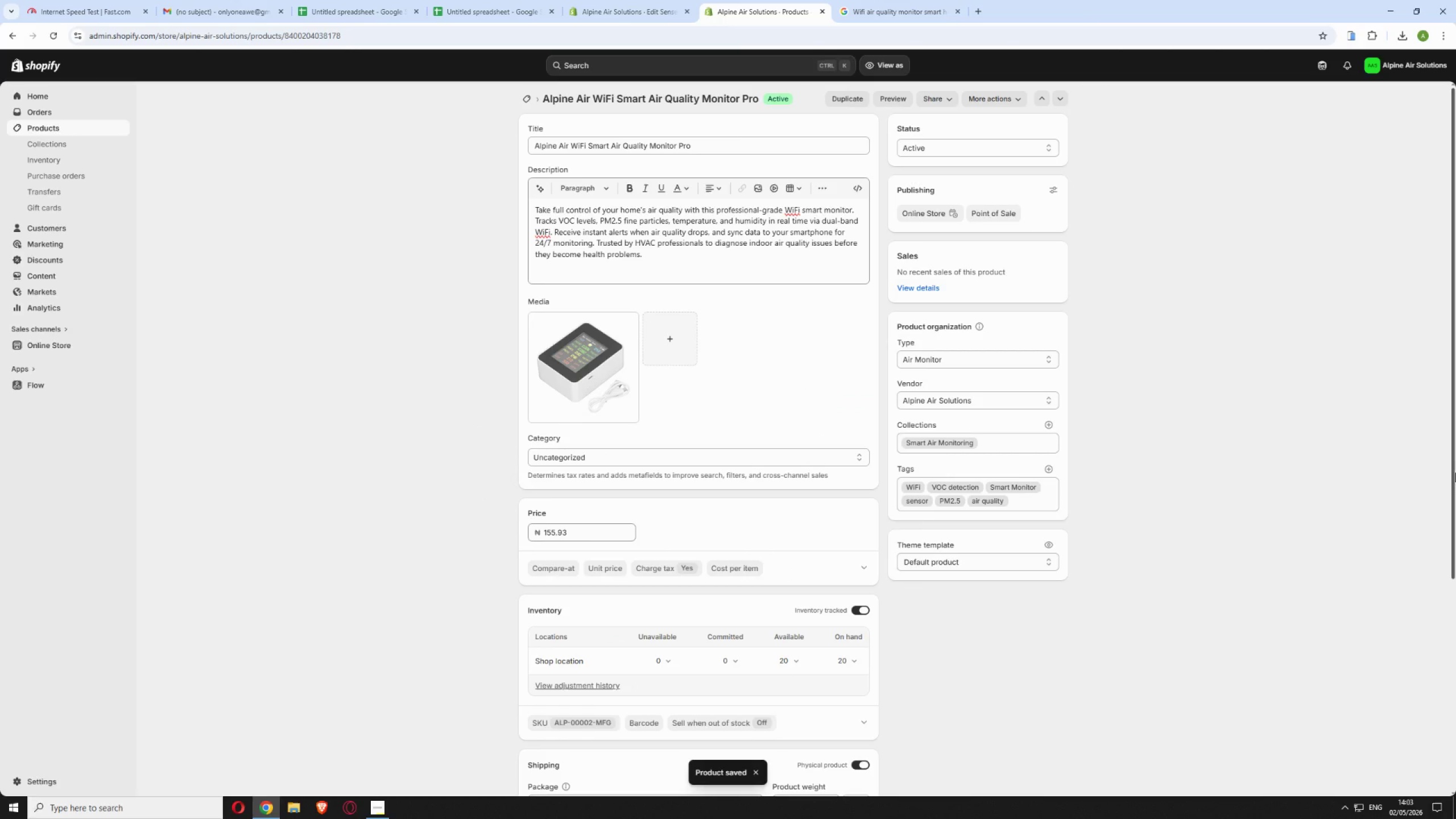 
scroll: coordinate [1323, 460], scroll_direction: up, amount: 3.0
 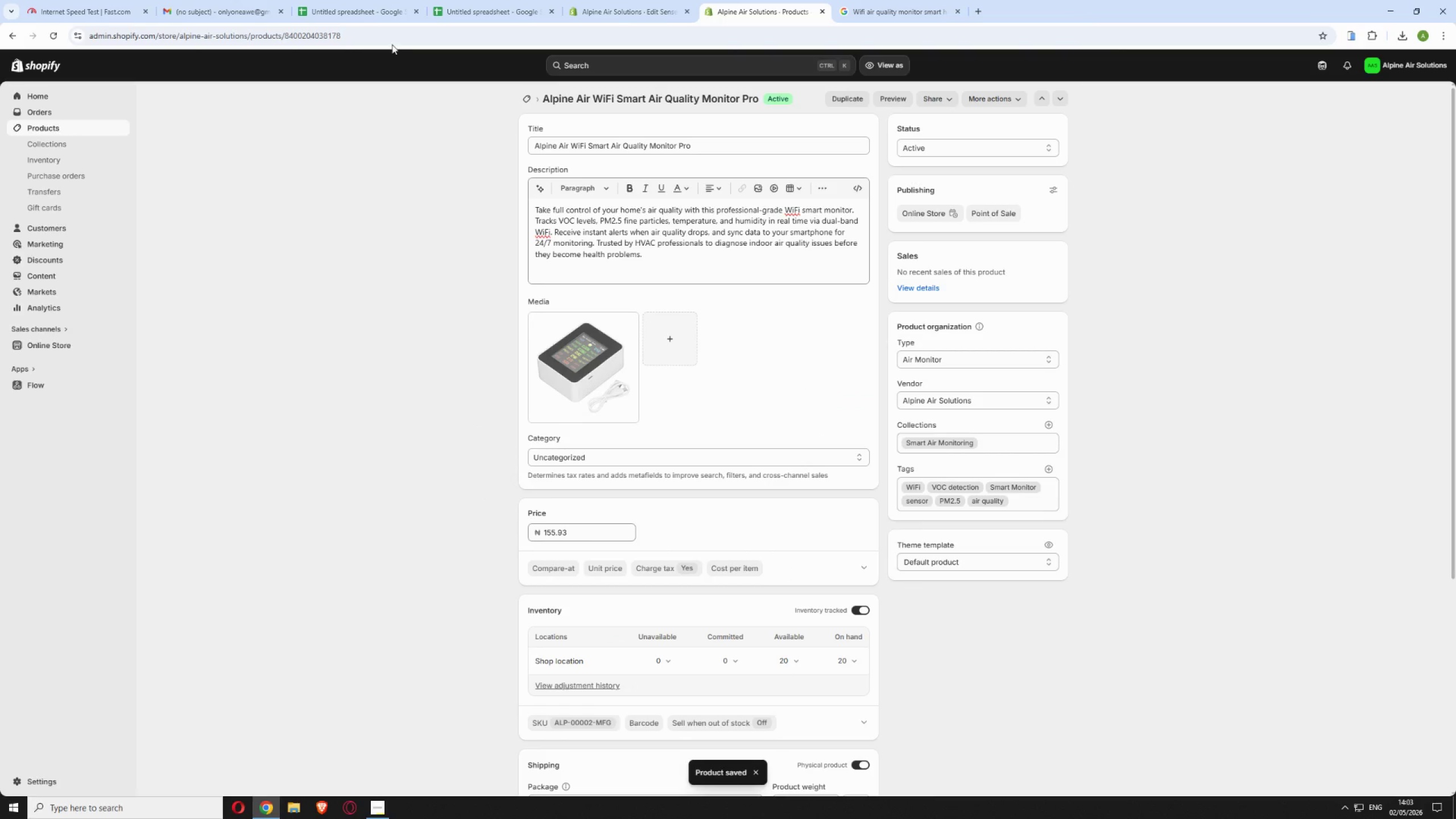 
left_click_drag(start_coordinate=[383, 34], to_coordinate=[284, 45])
 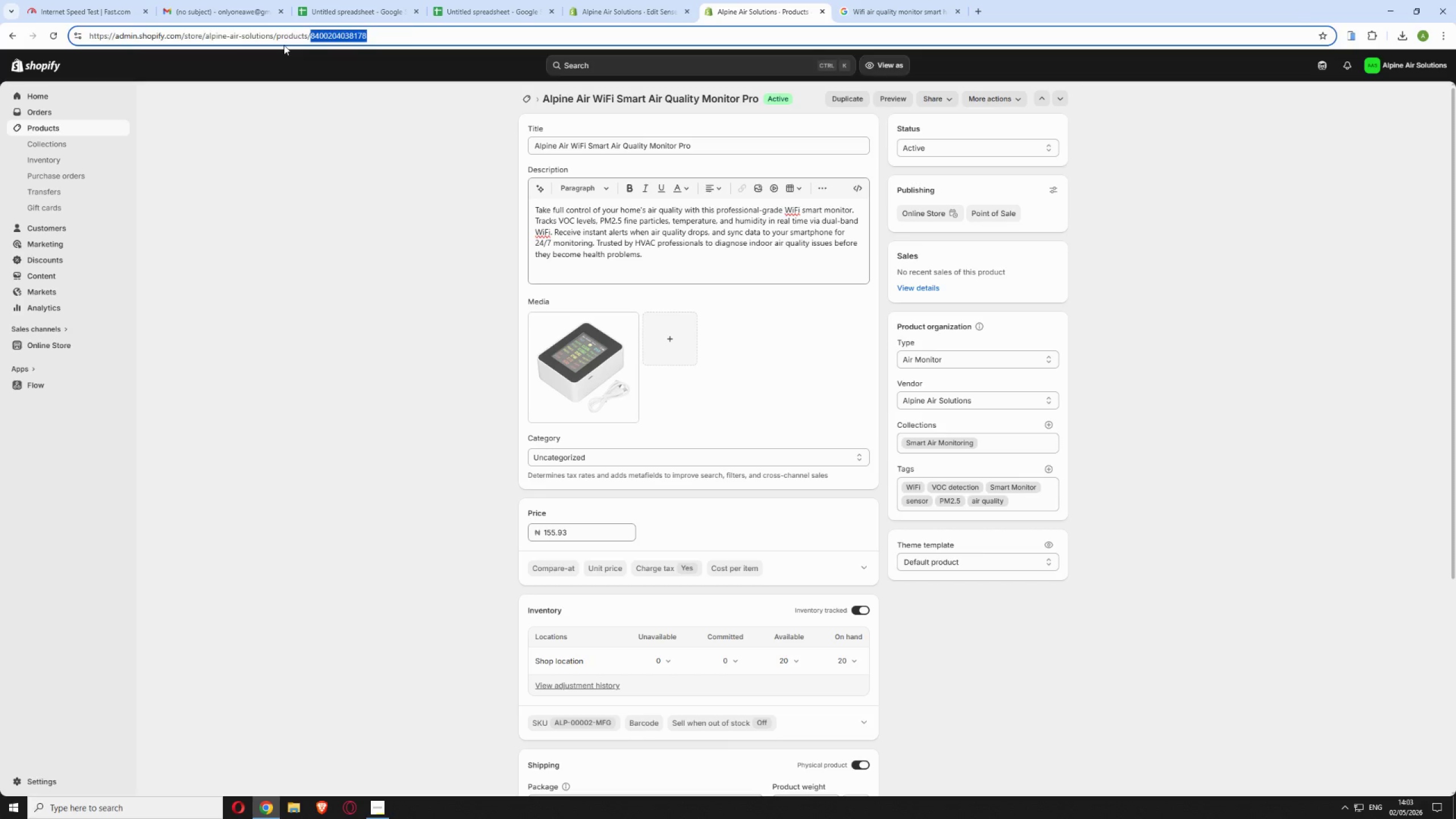 
key(Backspace)
 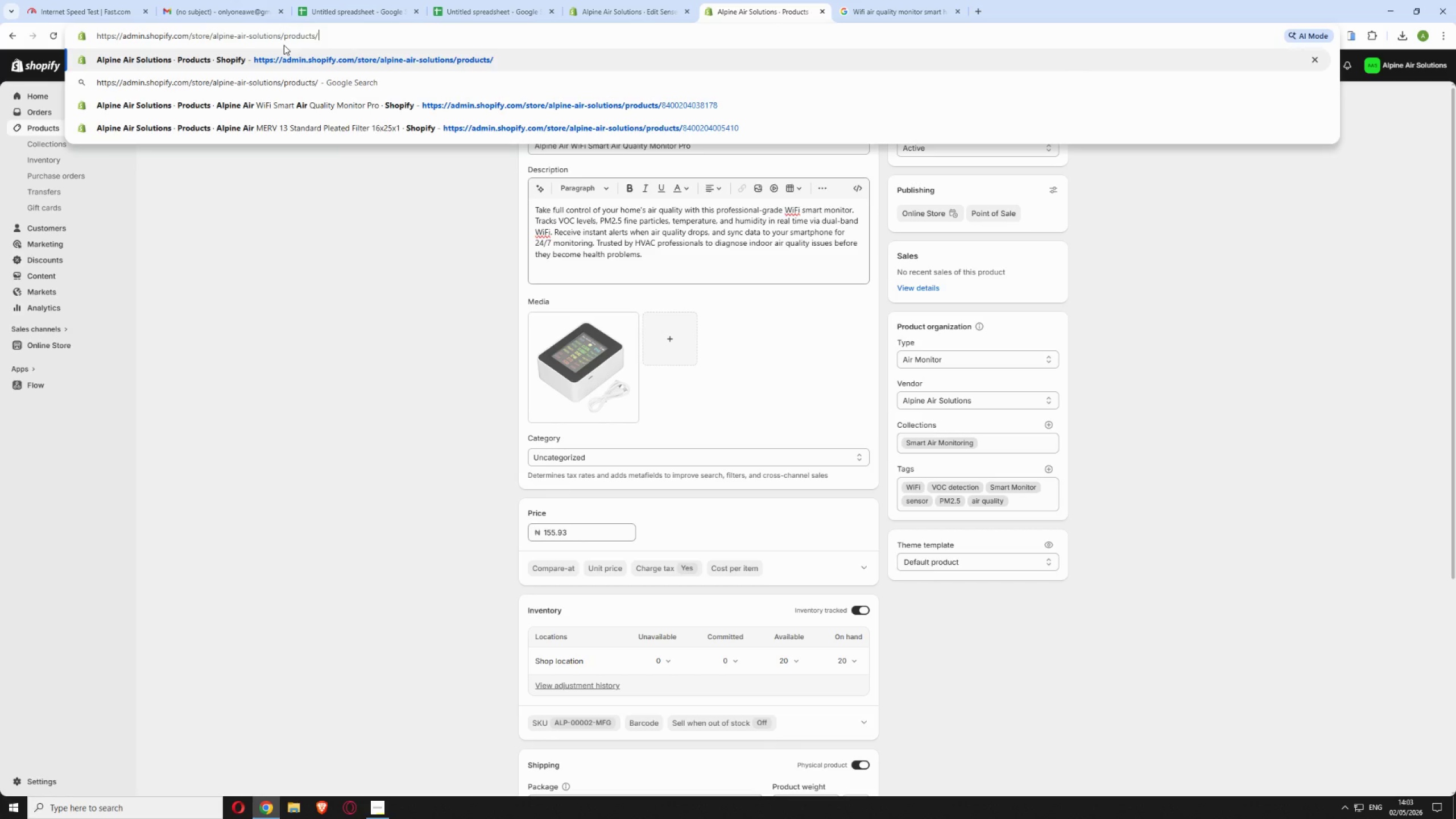 
key(Enter)
 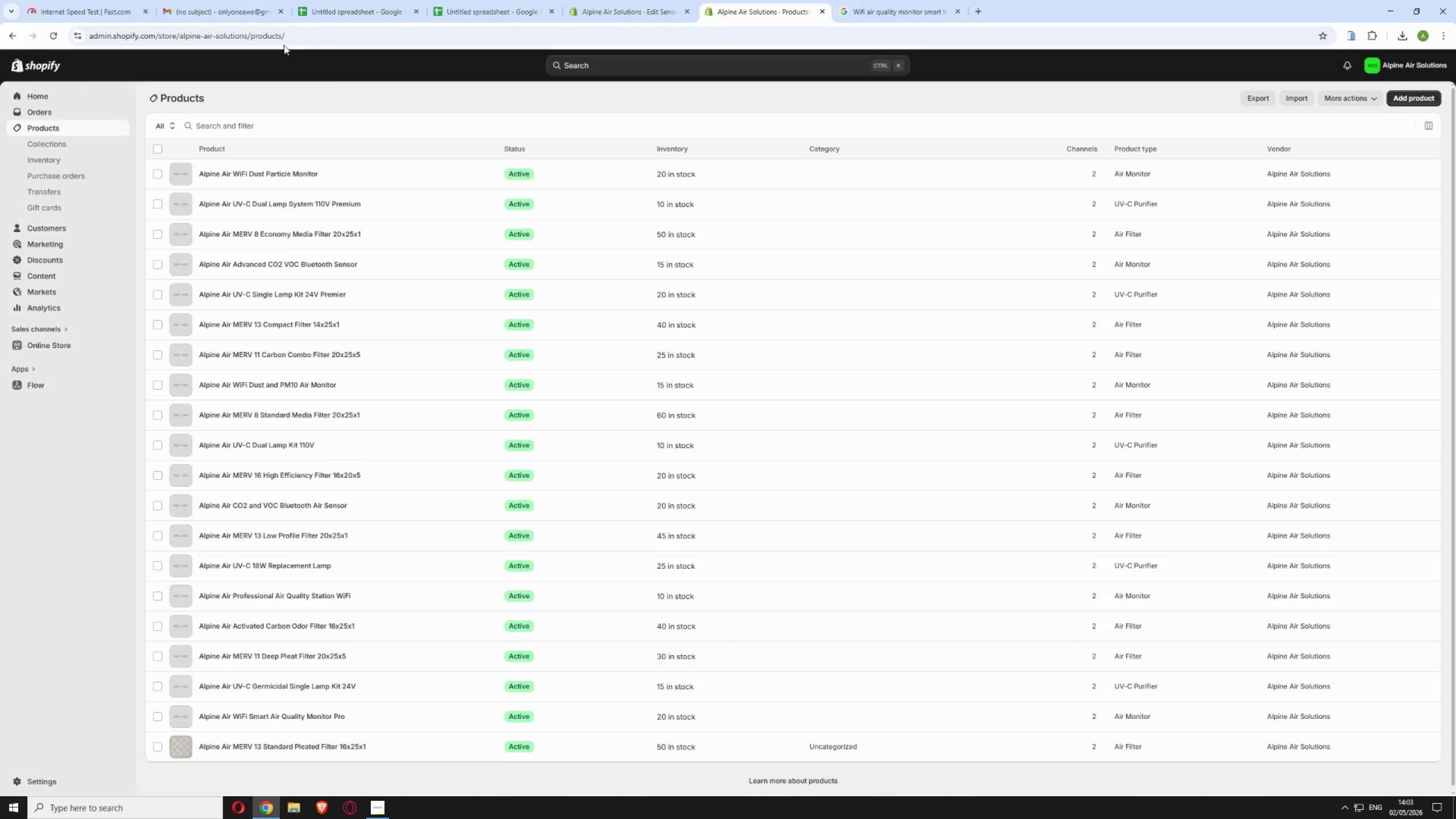 
wait(7.72)
 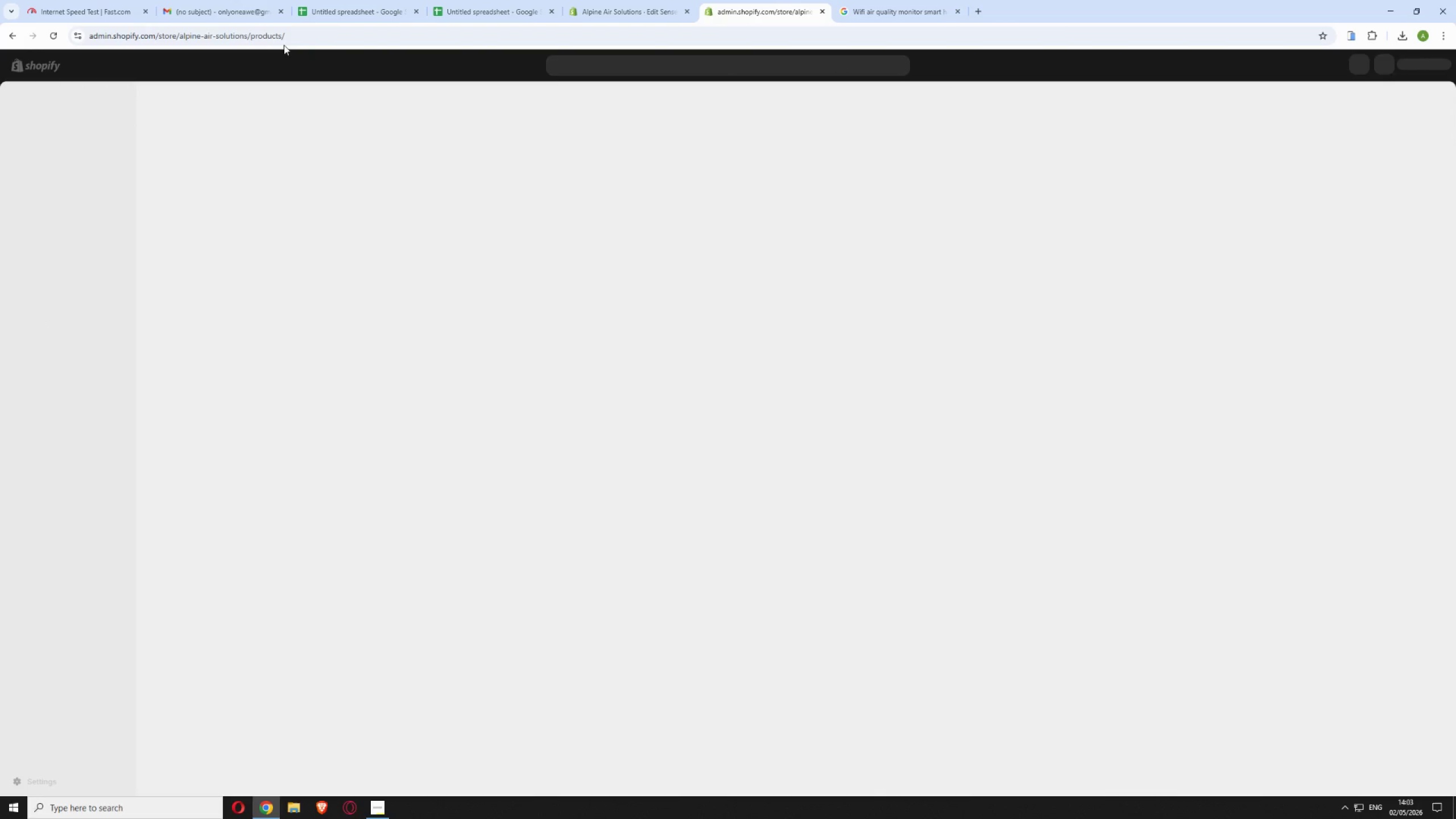 
scroll: coordinate [397, 638], scroll_direction: down, amount: 2.0
 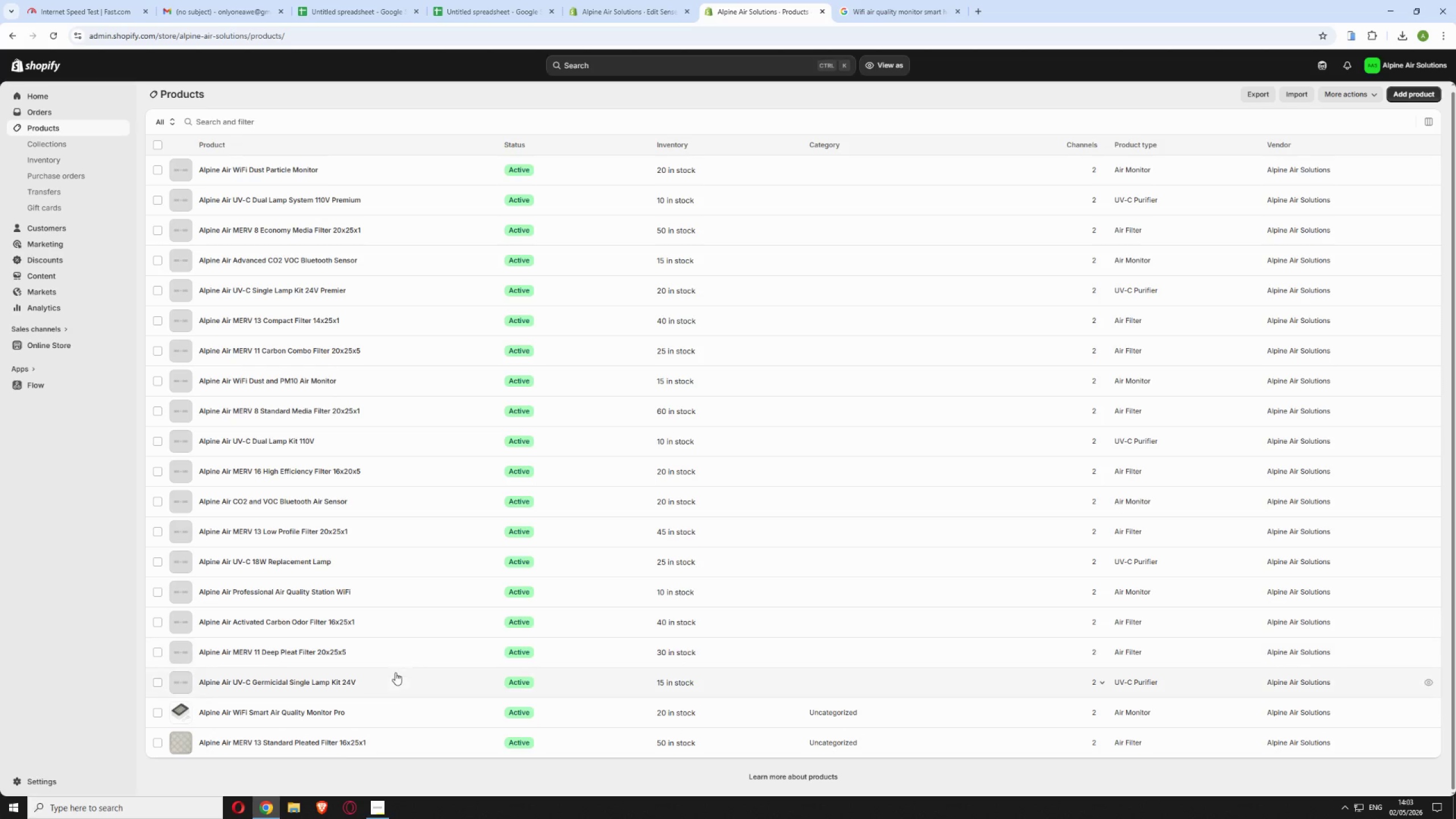 
left_click([396, 679])
 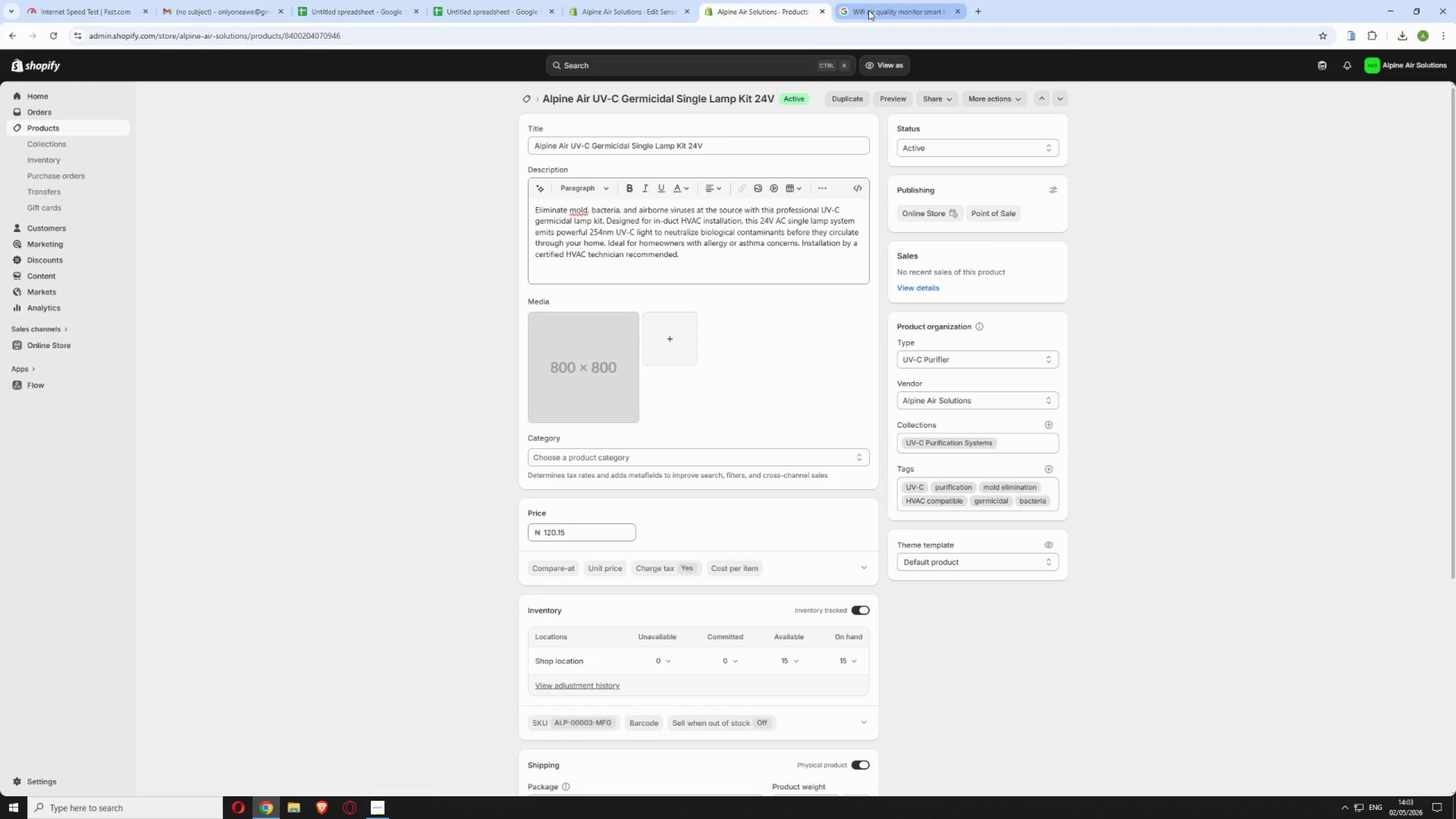 
wait(7.27)
 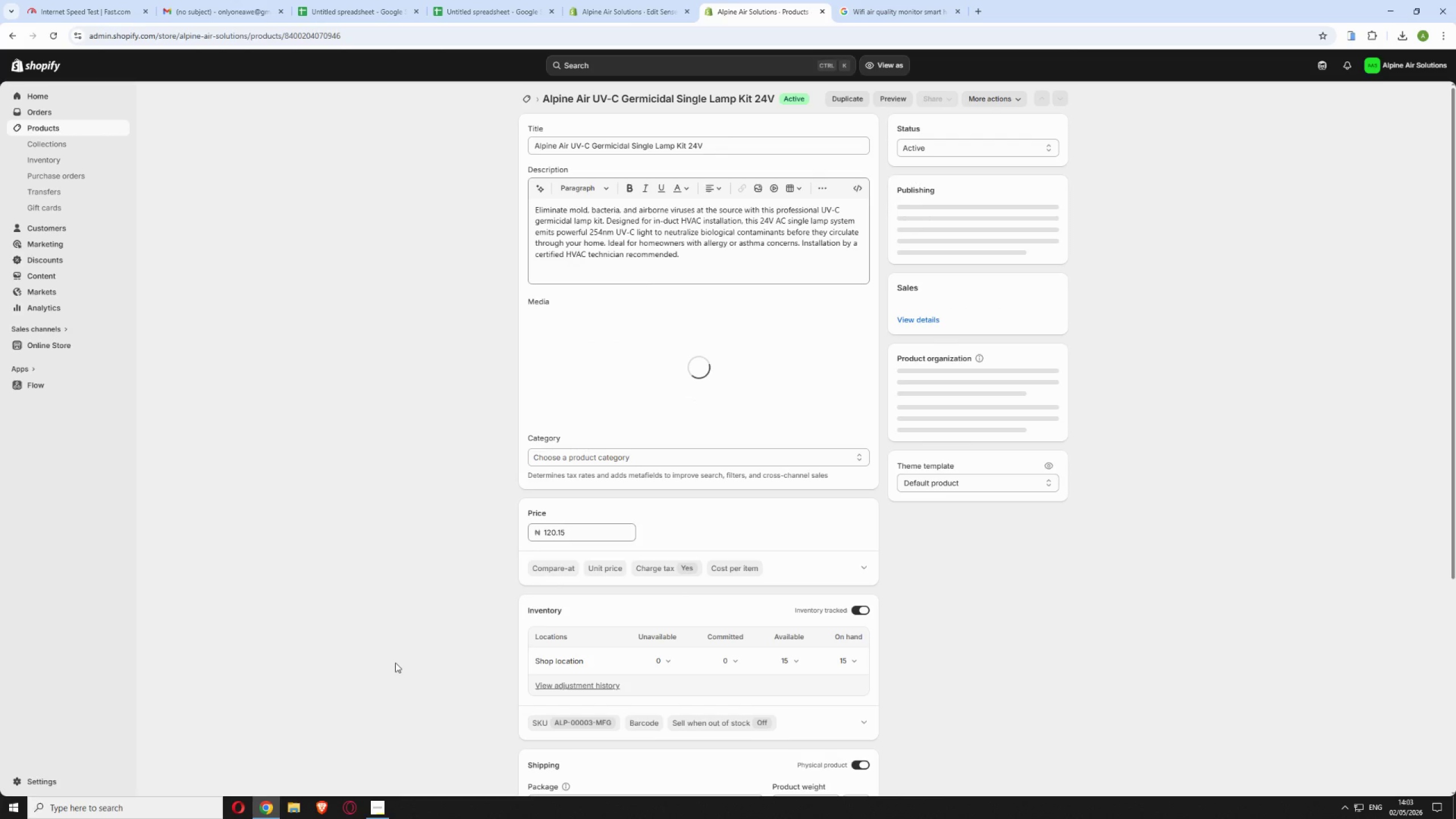 
double_click([399, 90])
 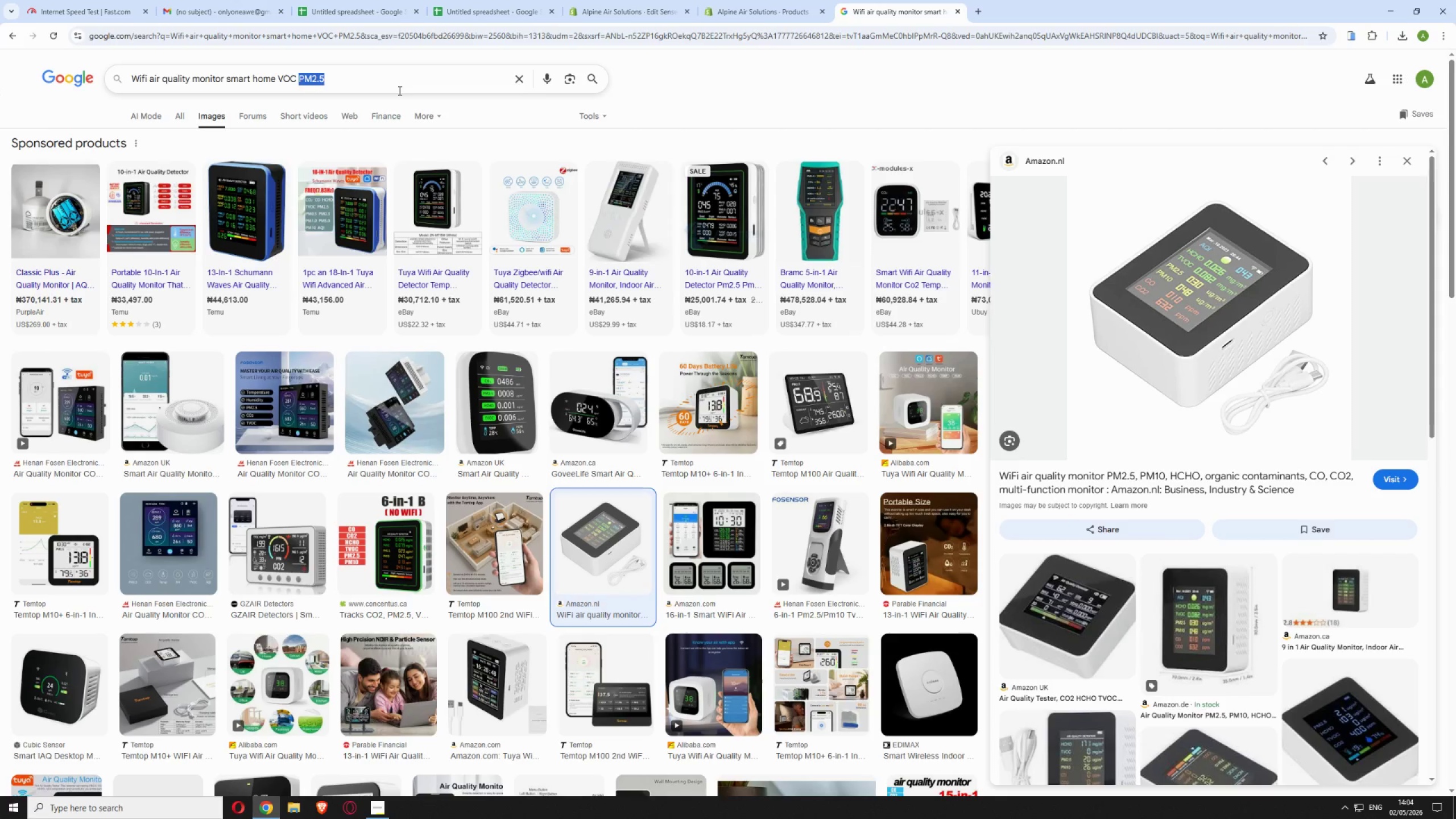 
triple_click([399, 90])
 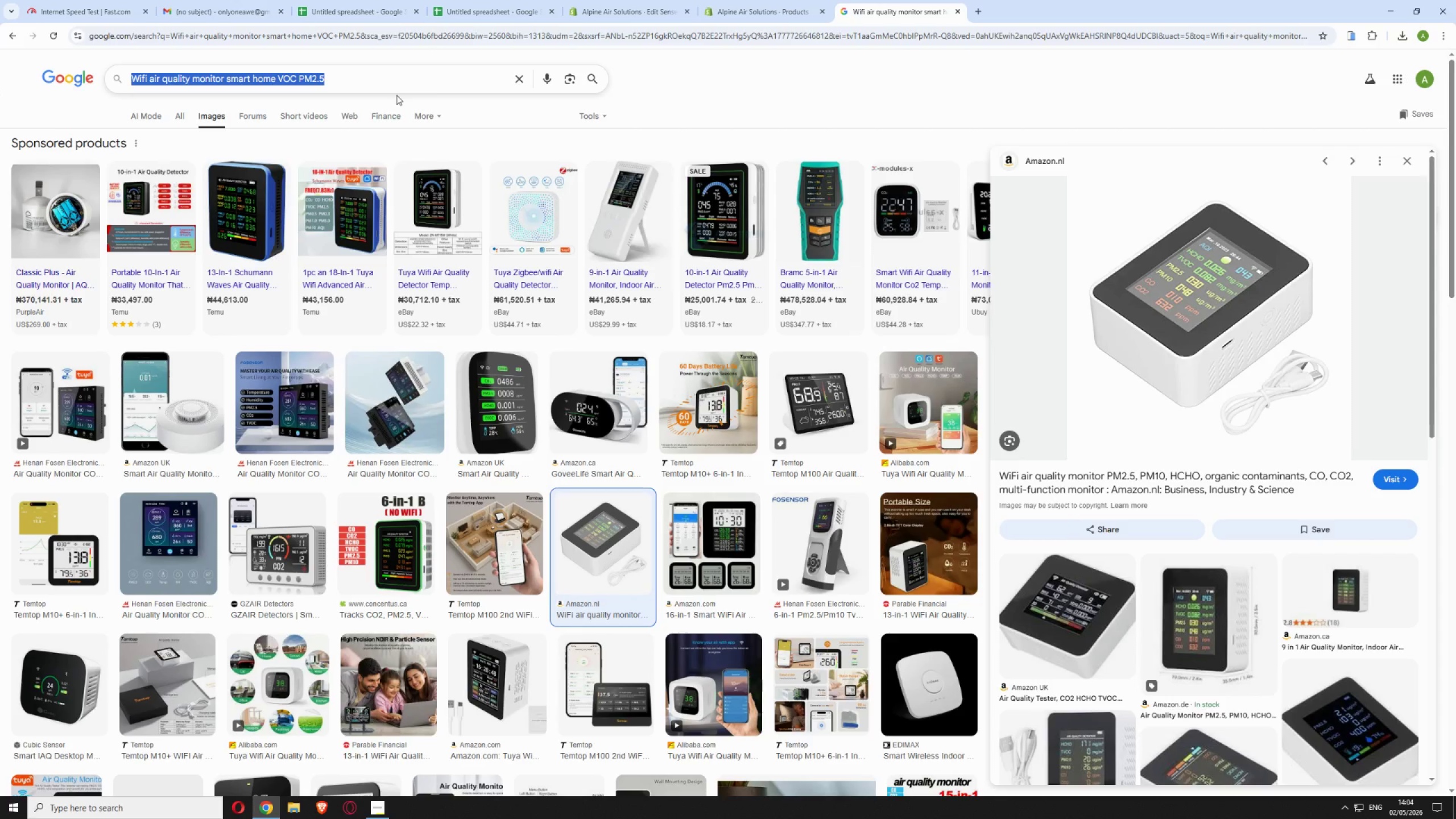 
wait(5.42)
 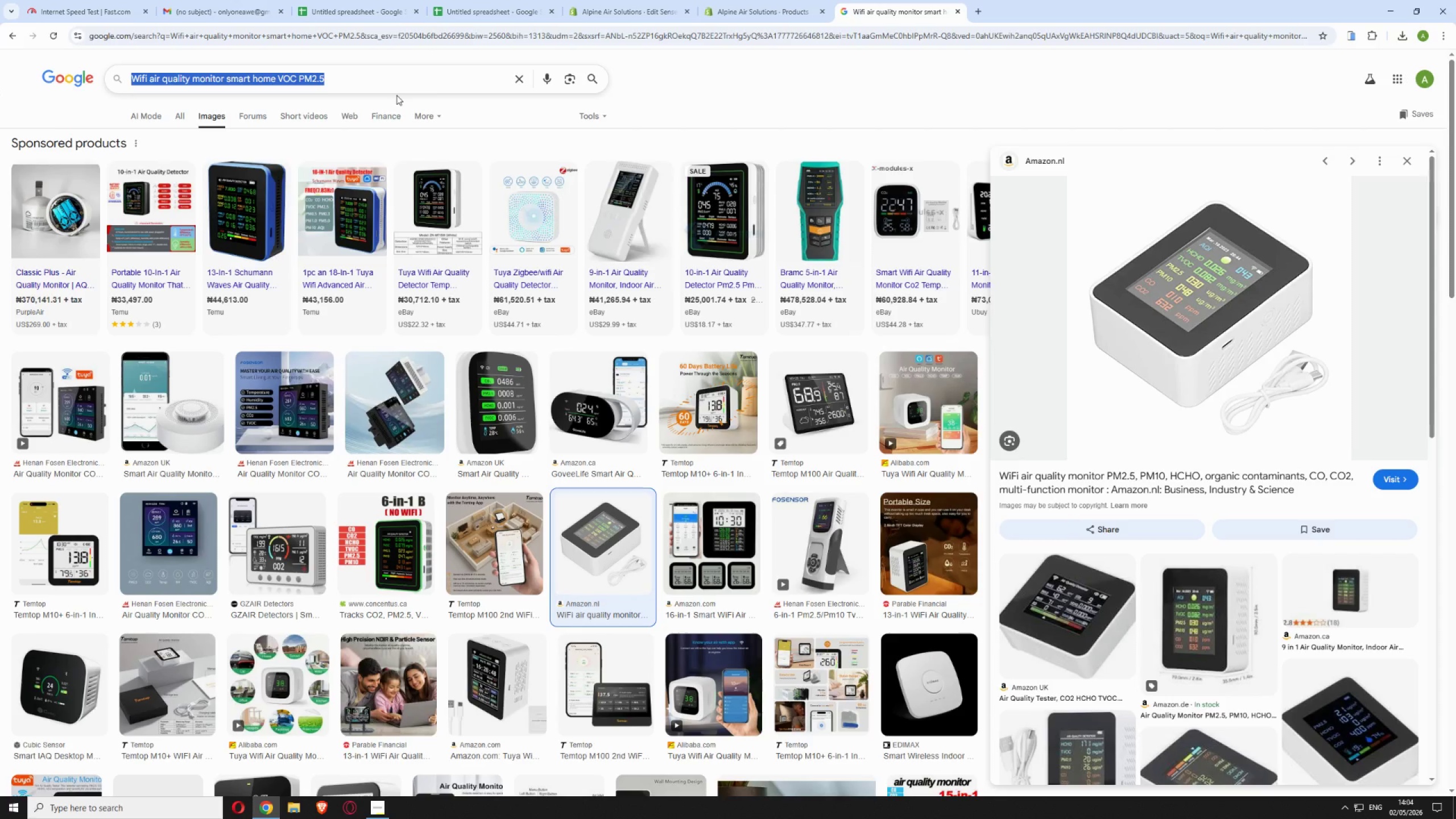 
type(UV-C germicic)
key(Backspace)
type(dal)
 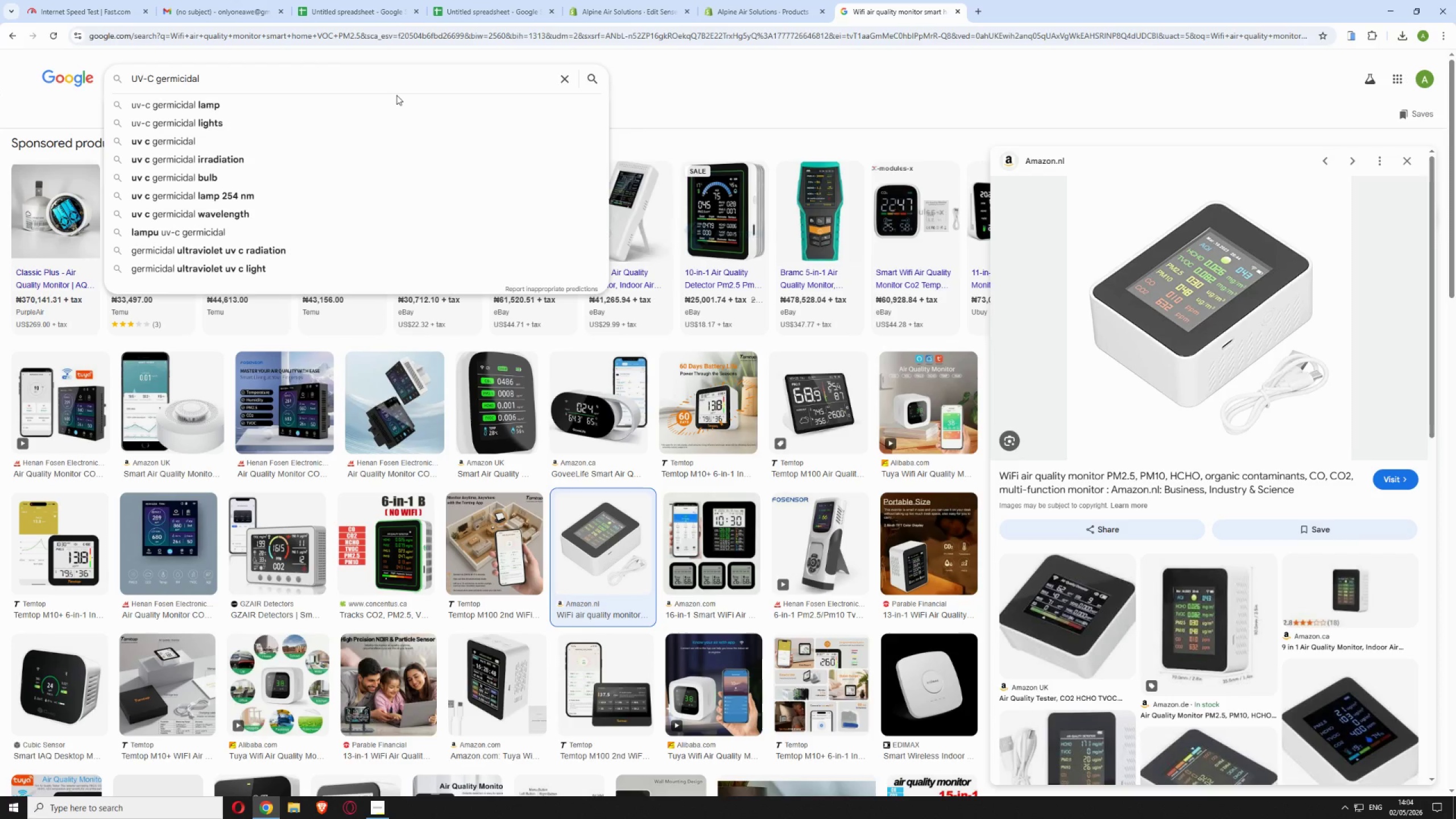 
key(ArrowDown)
 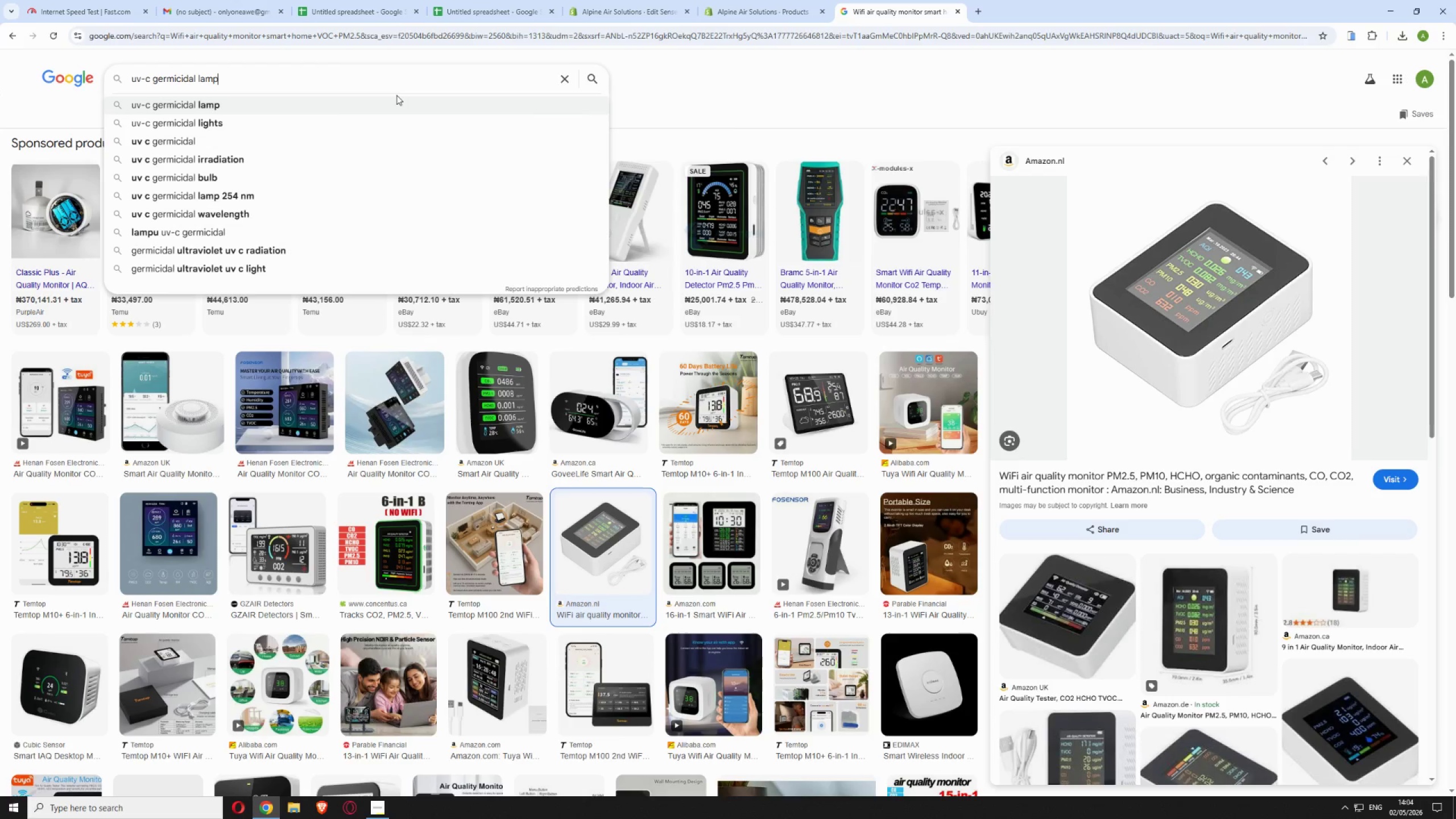 
type( HVAC duct ints)
key(Backspace)
key(Backspace)
type(stallation)
 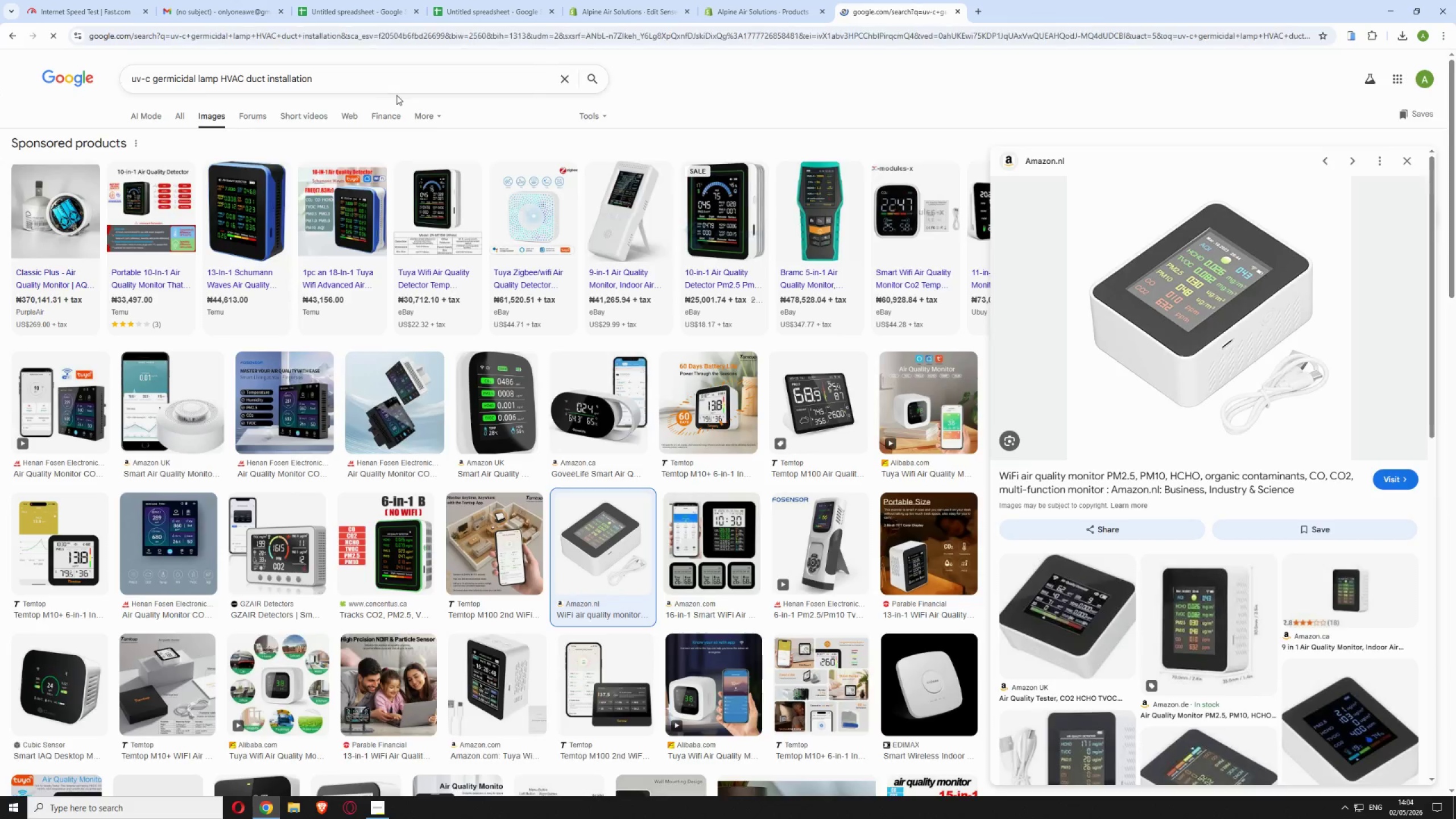 
 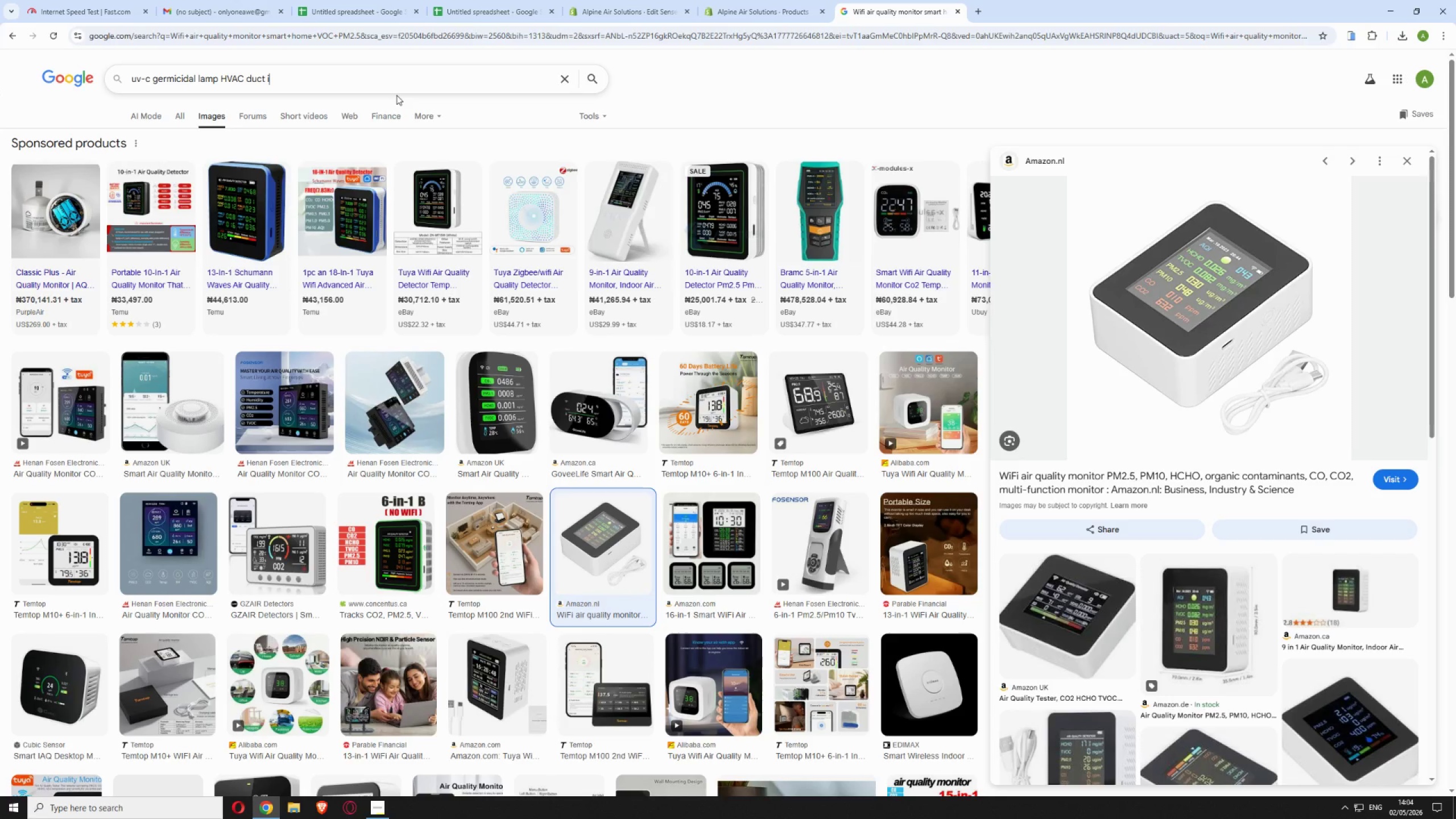 
key(Enter)
 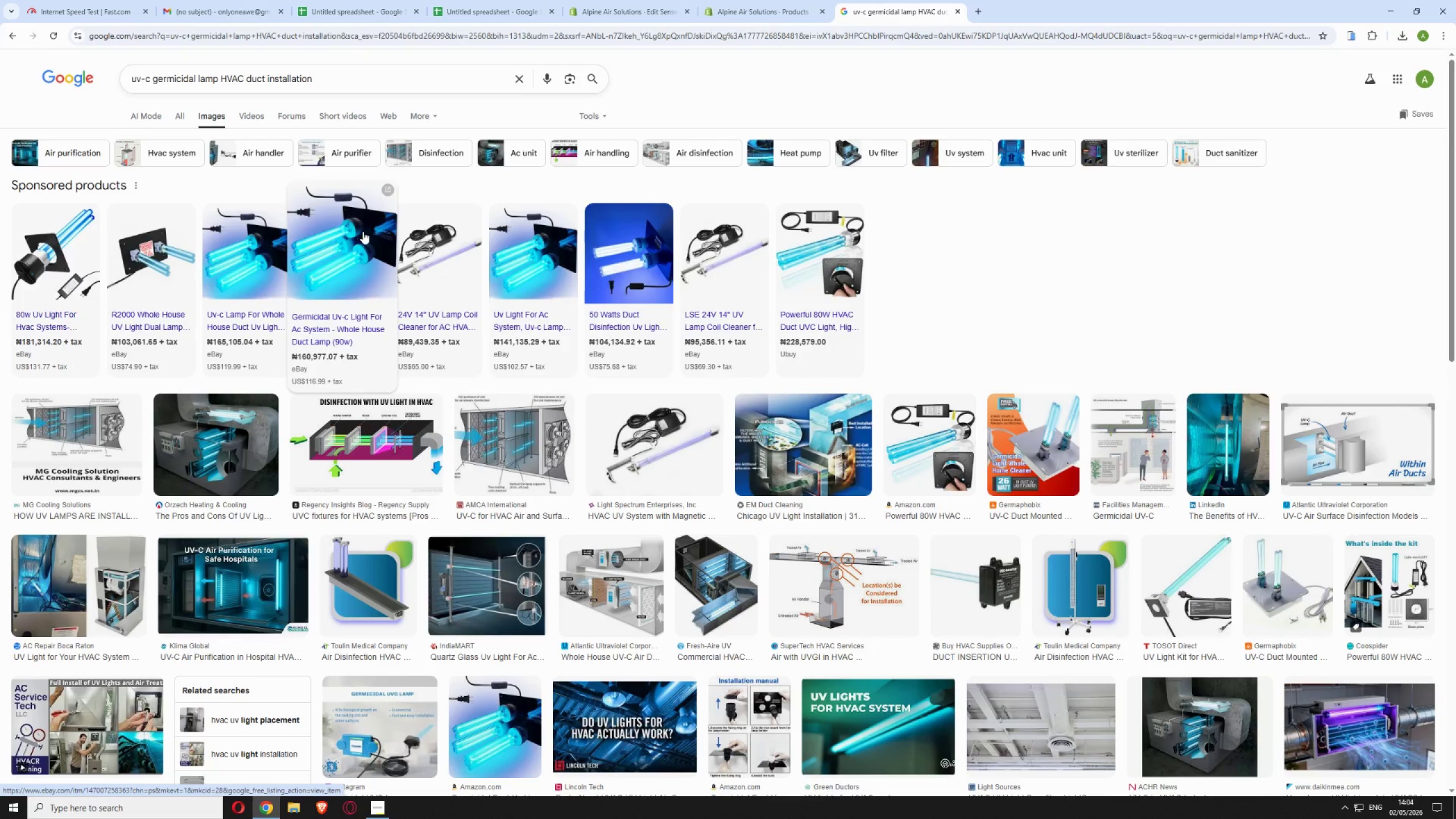 
wait(8.27)
 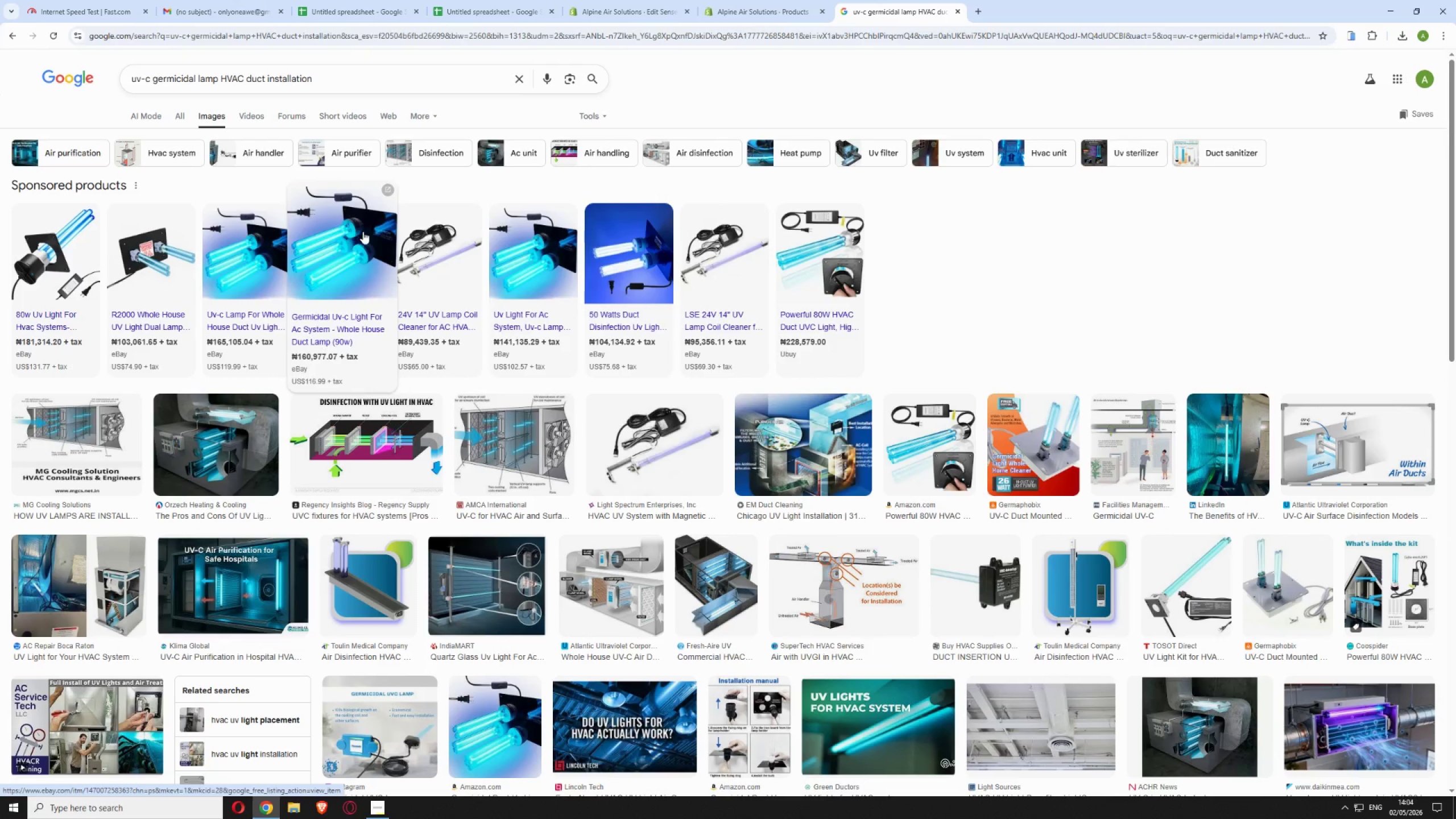 
left_click([328, 78])
 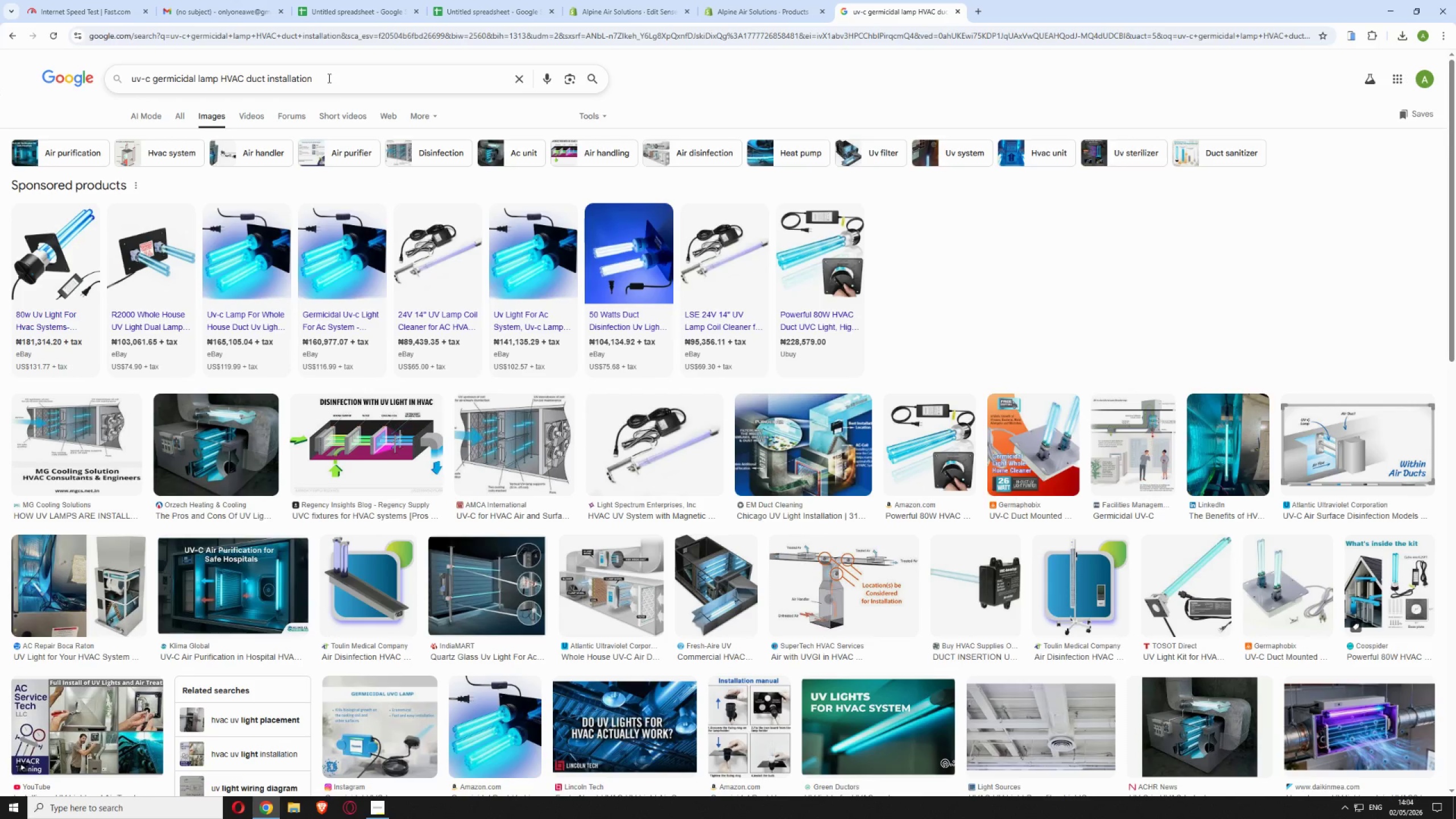 
wait(8.61)
 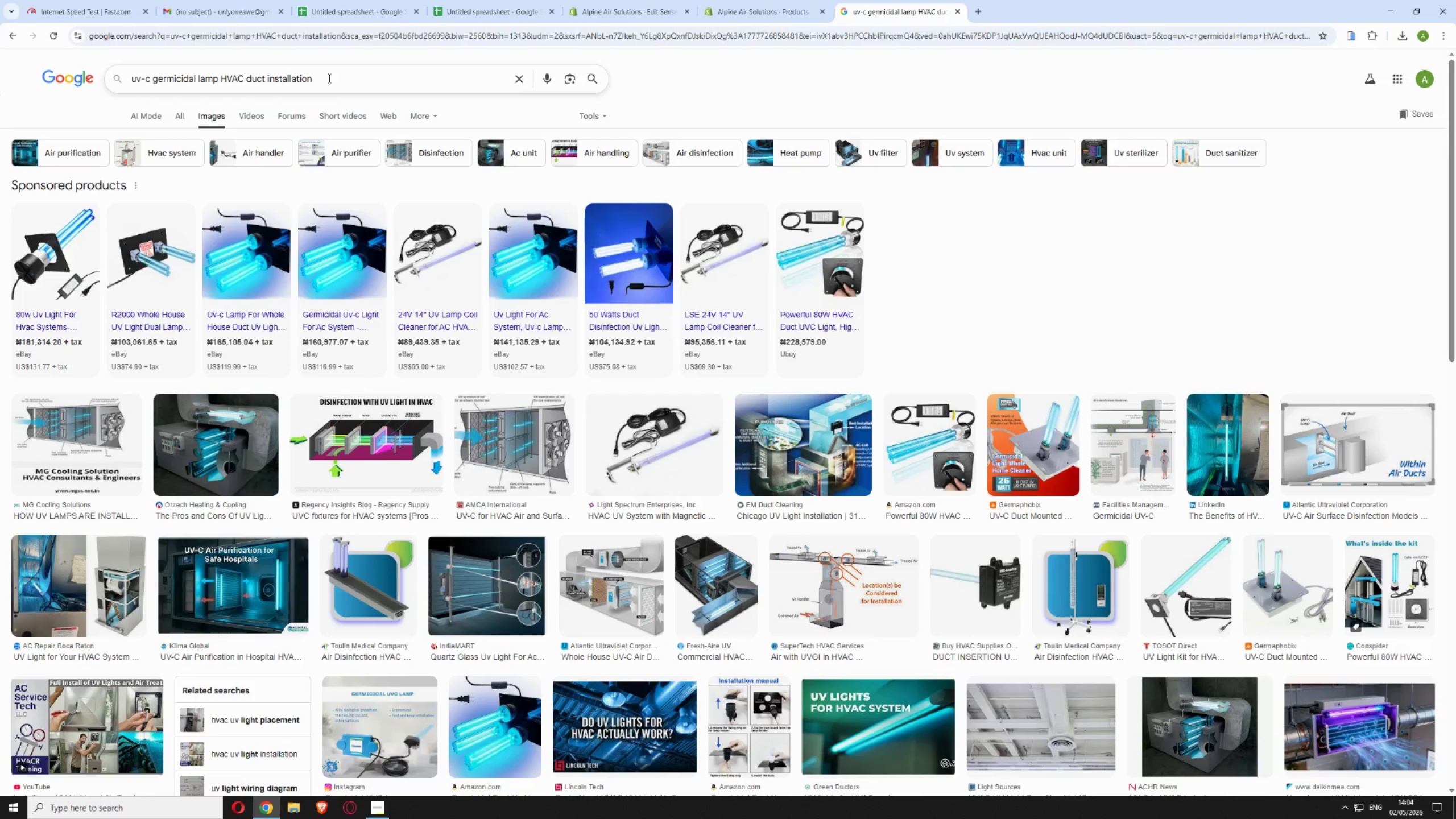 
left_click([442, 231])
 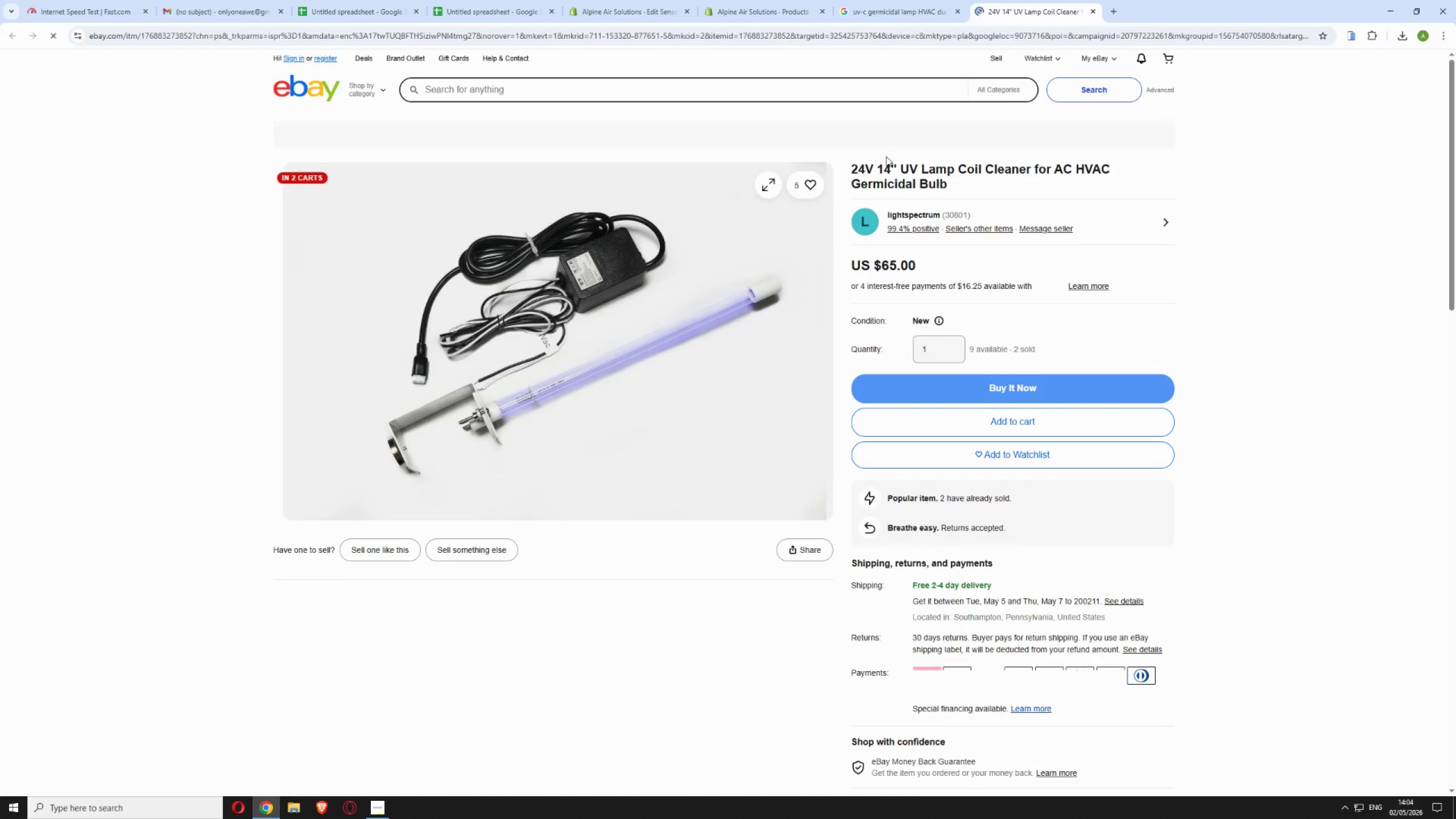 
right_click([557, 347])
 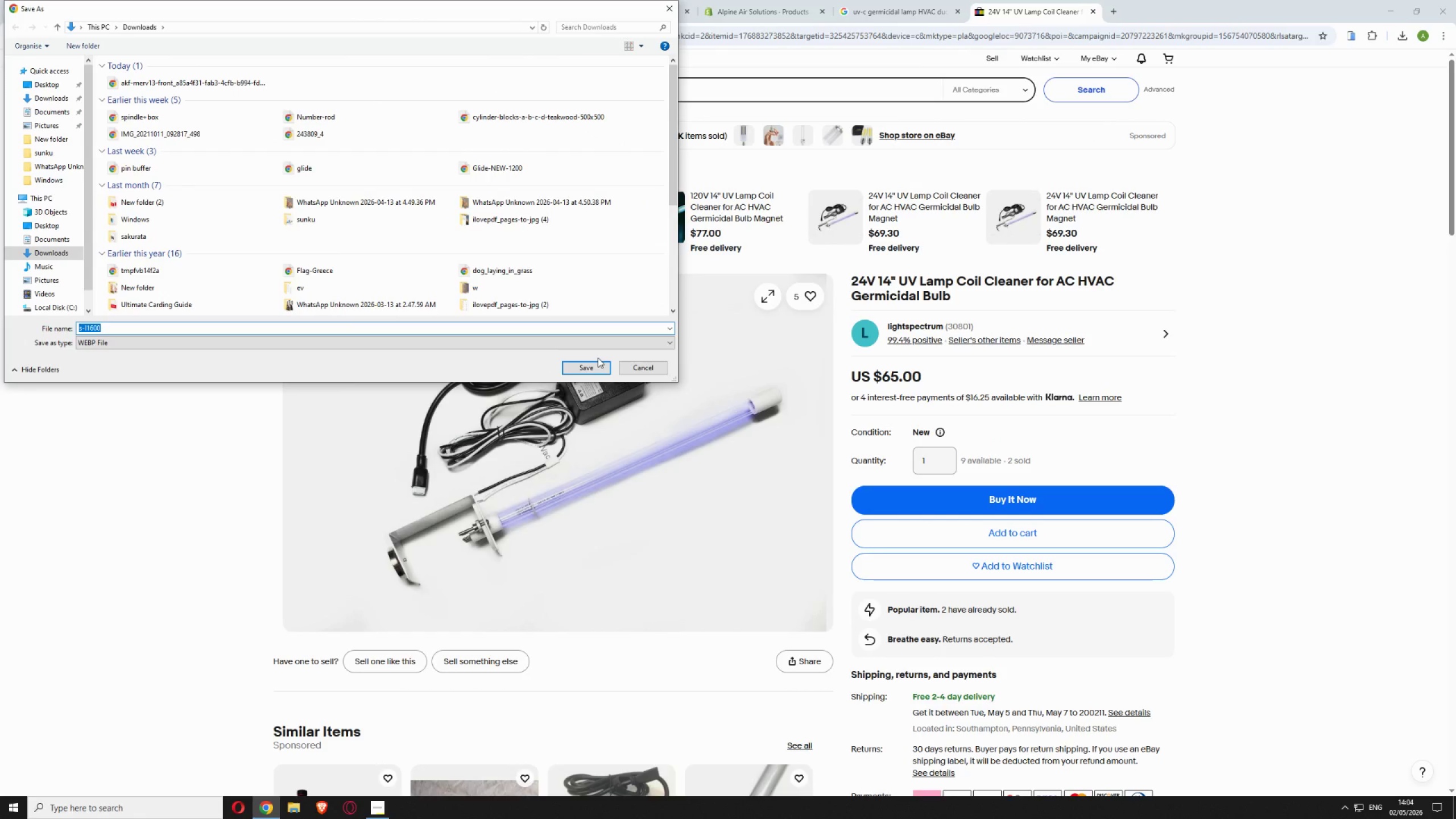 
wait(7.98)
 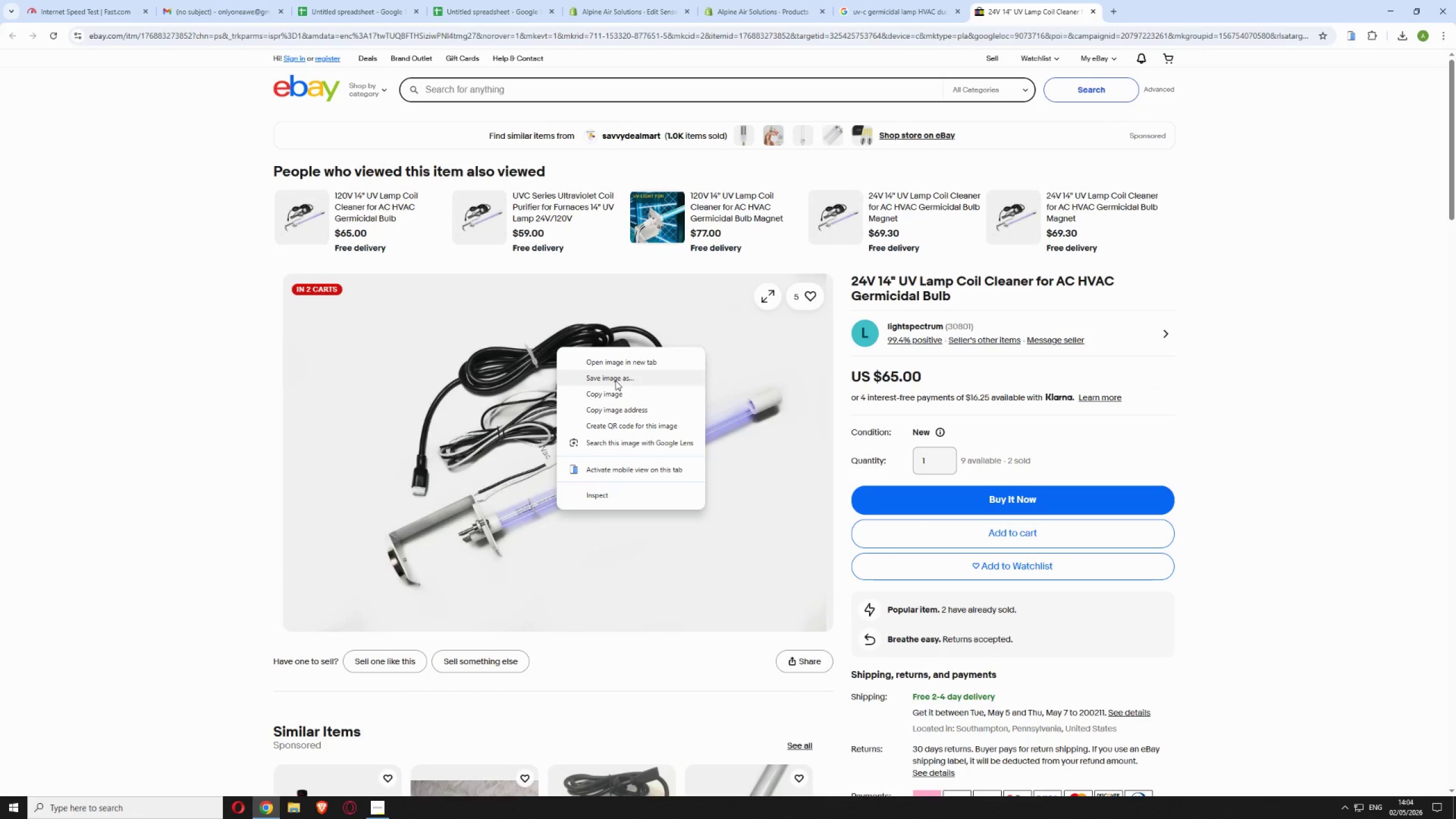 
left_click([593, 367])
 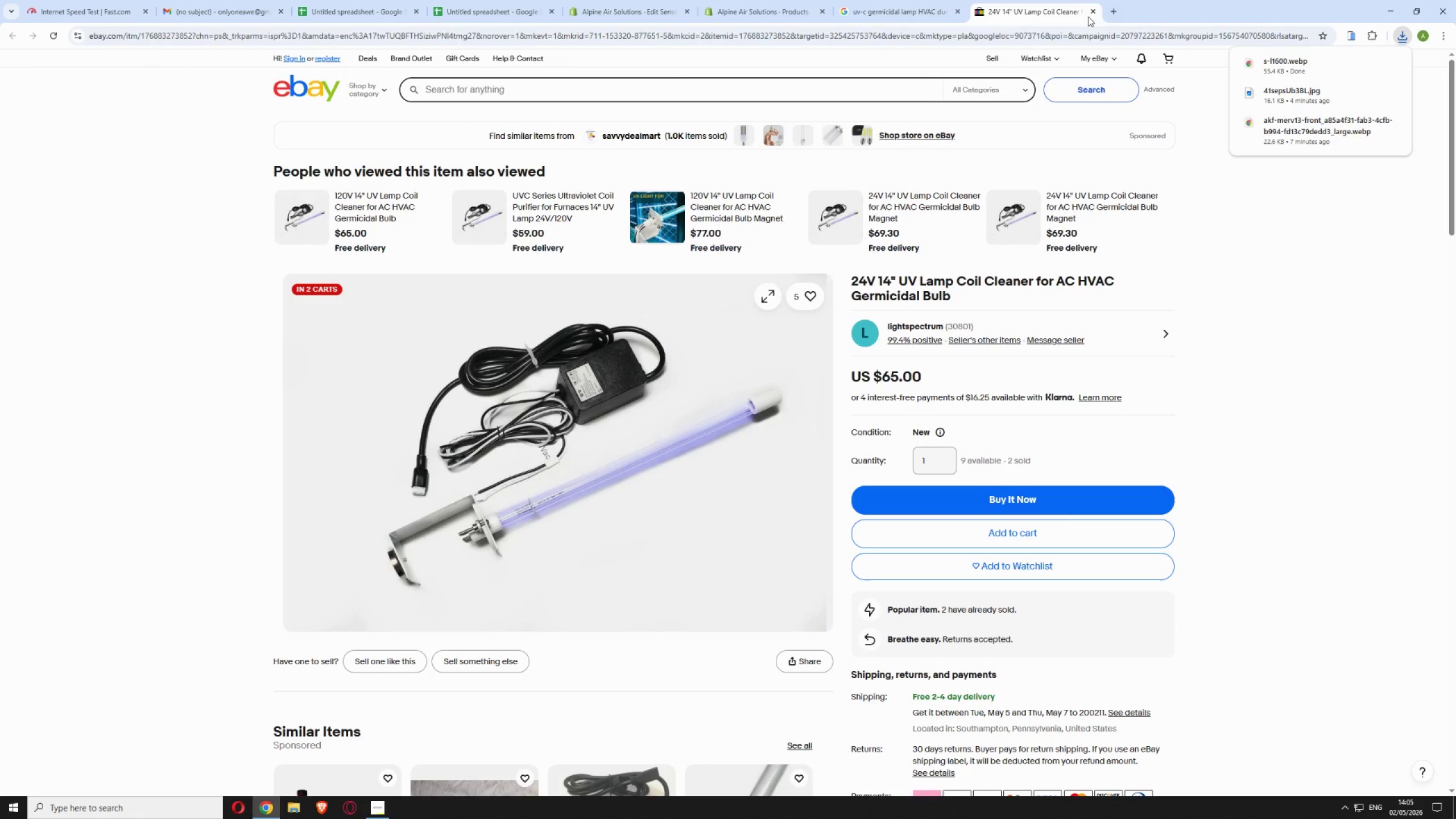 
left_click([1091, 11])
 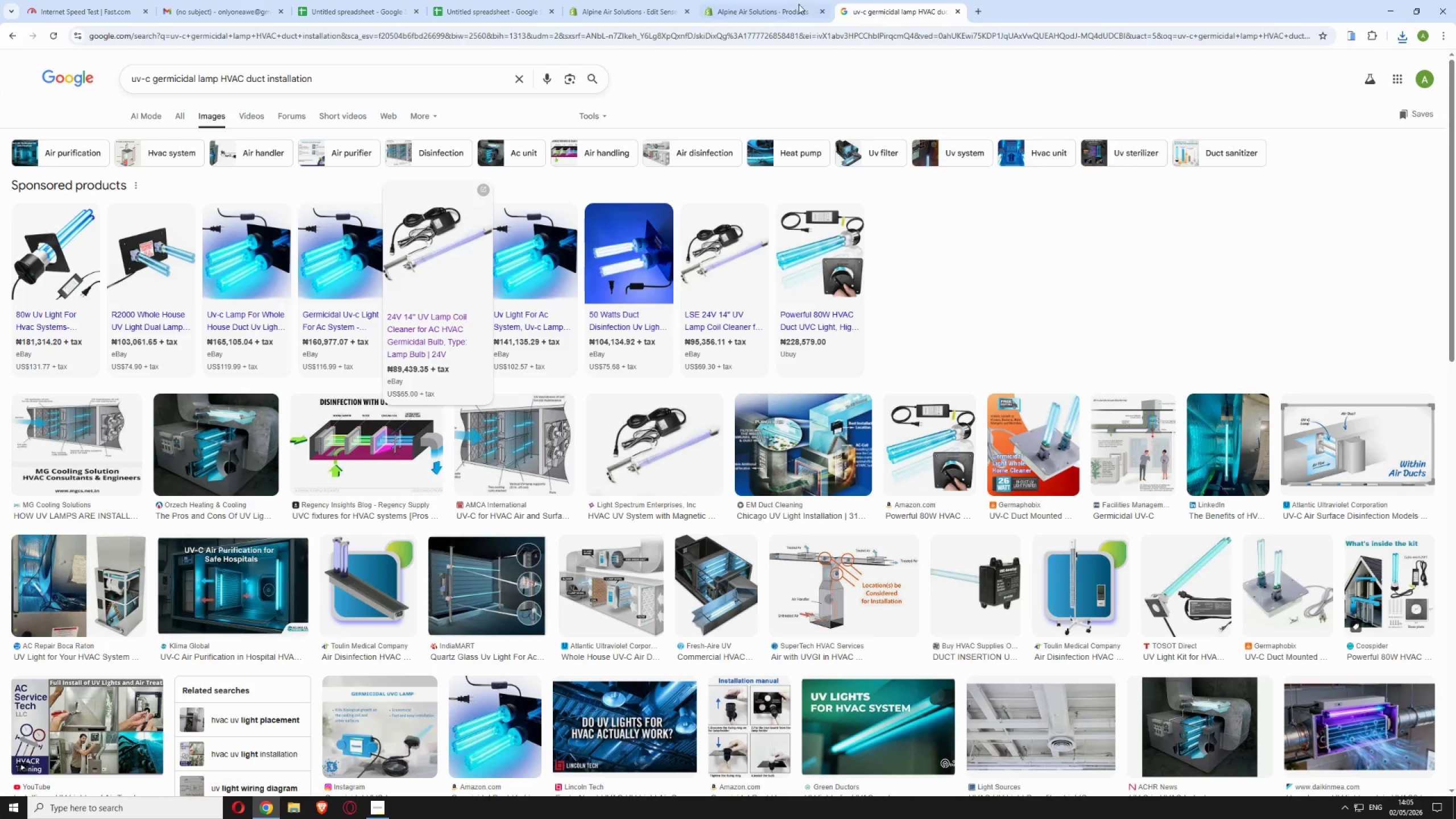 
left_click([730, 3])
 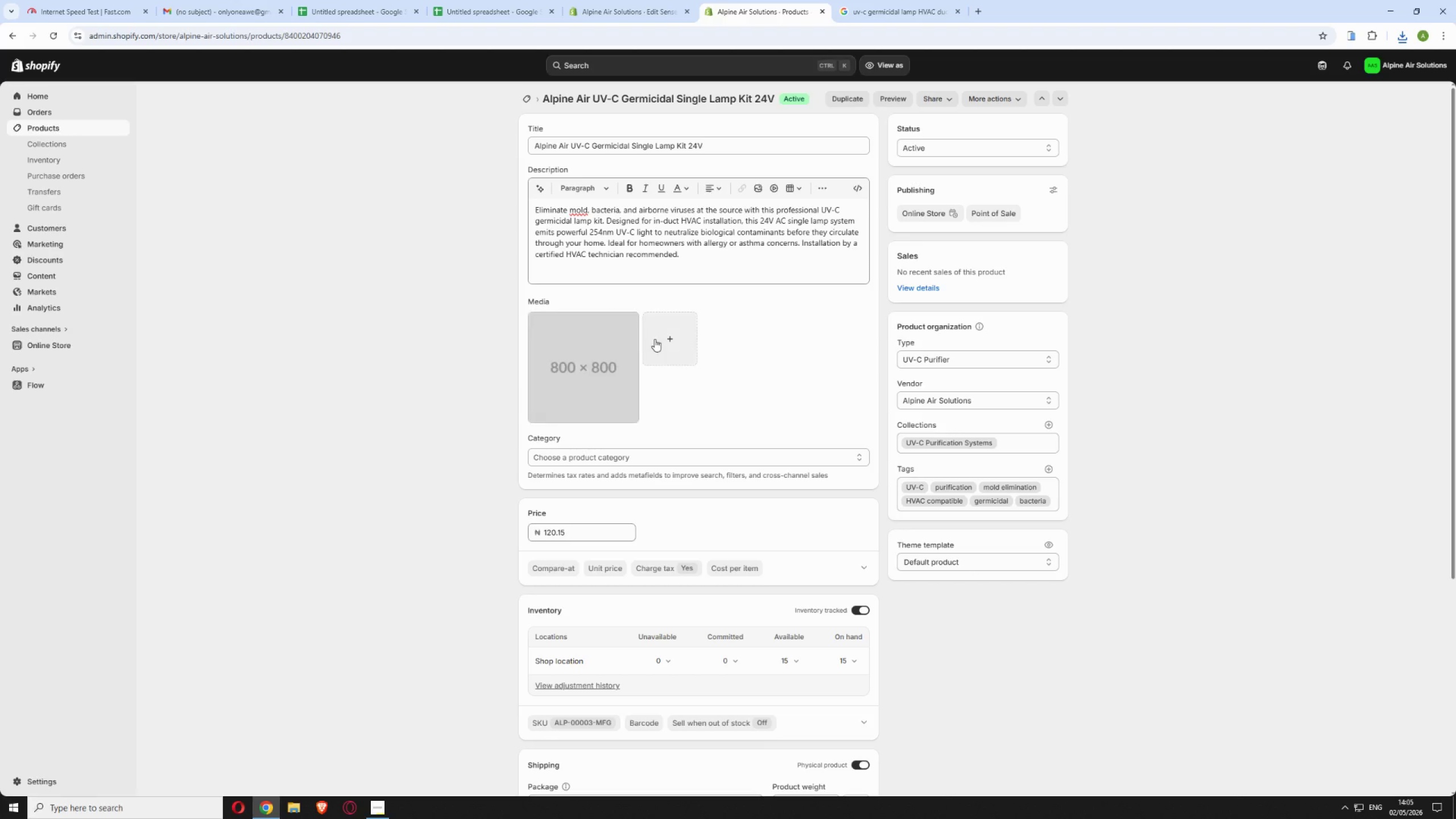 
left_click([664, 342])
 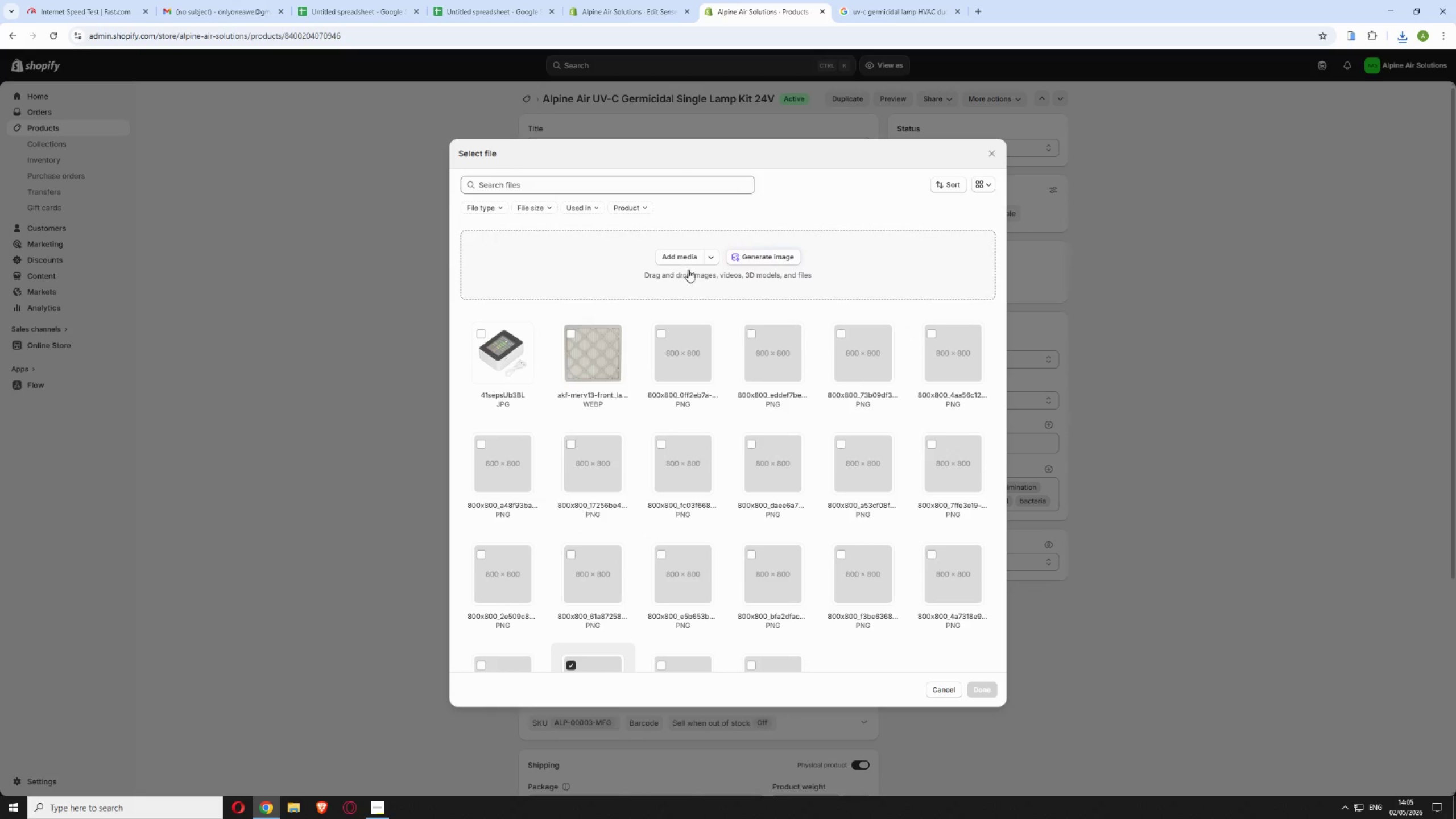 
left_click([680, 257])
 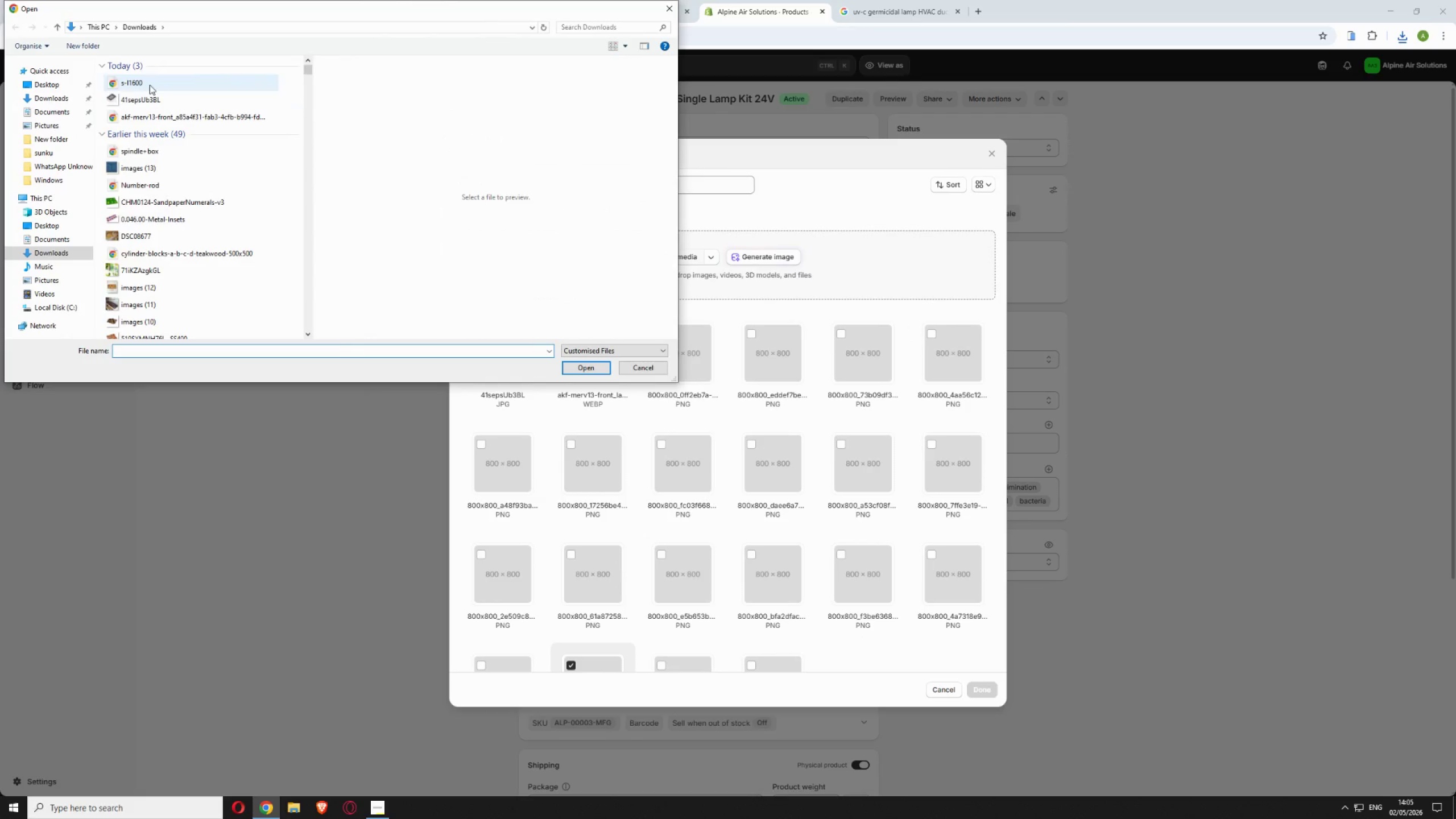 
left_click([151, 79])
 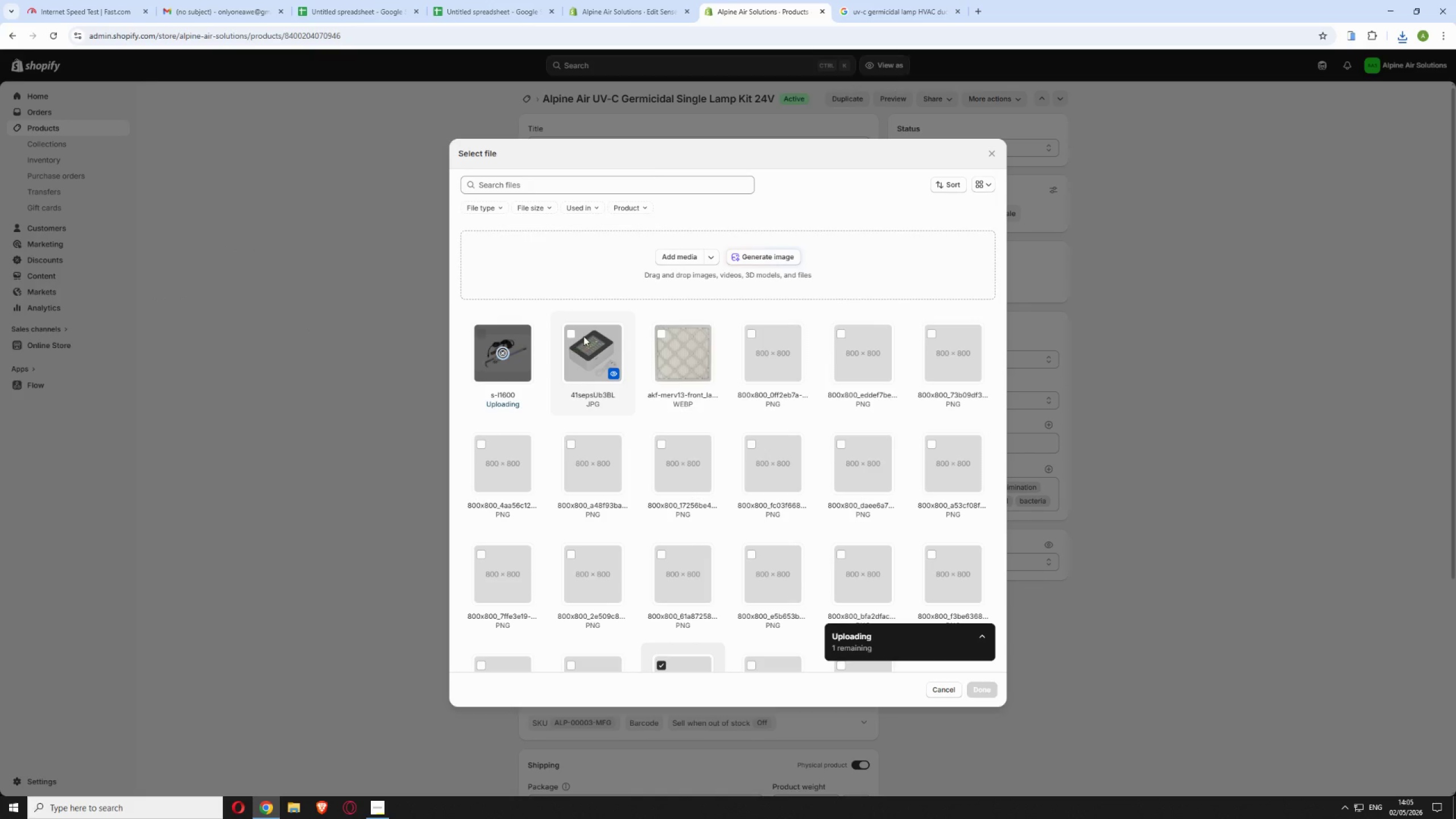 
wait(8.23)
 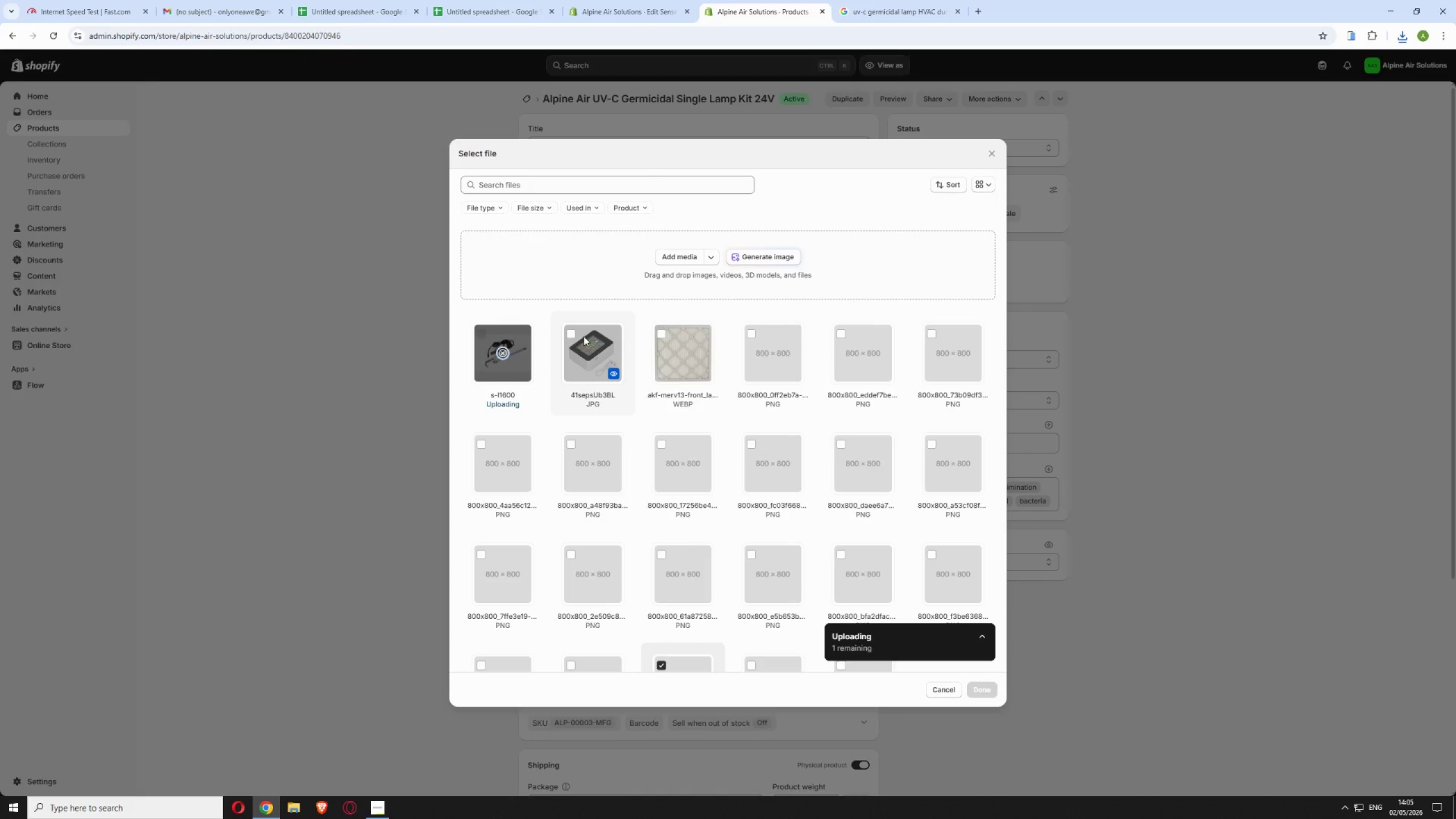 
left_click([976, 688])
 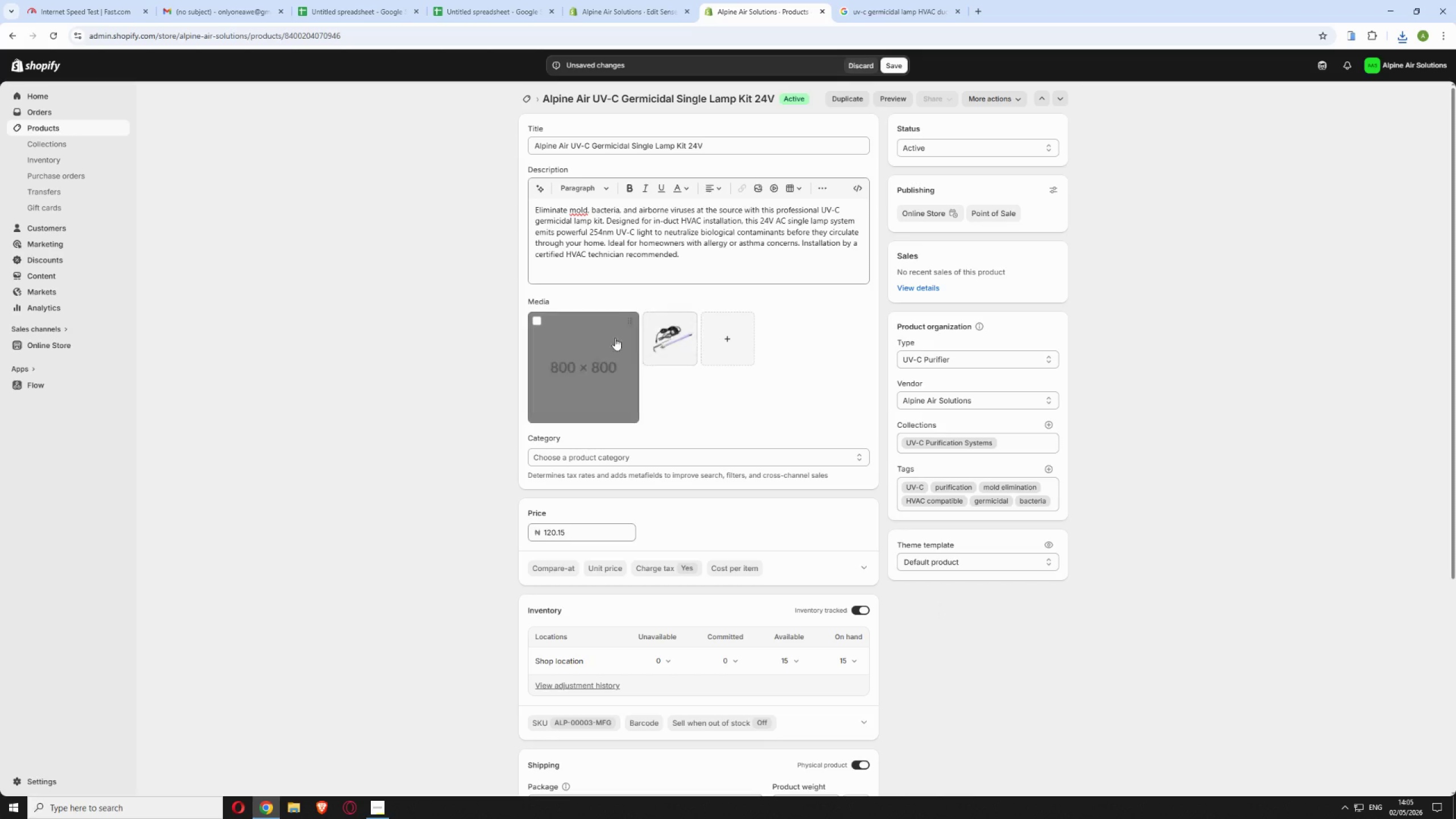 
mouse_move([551, 317])
 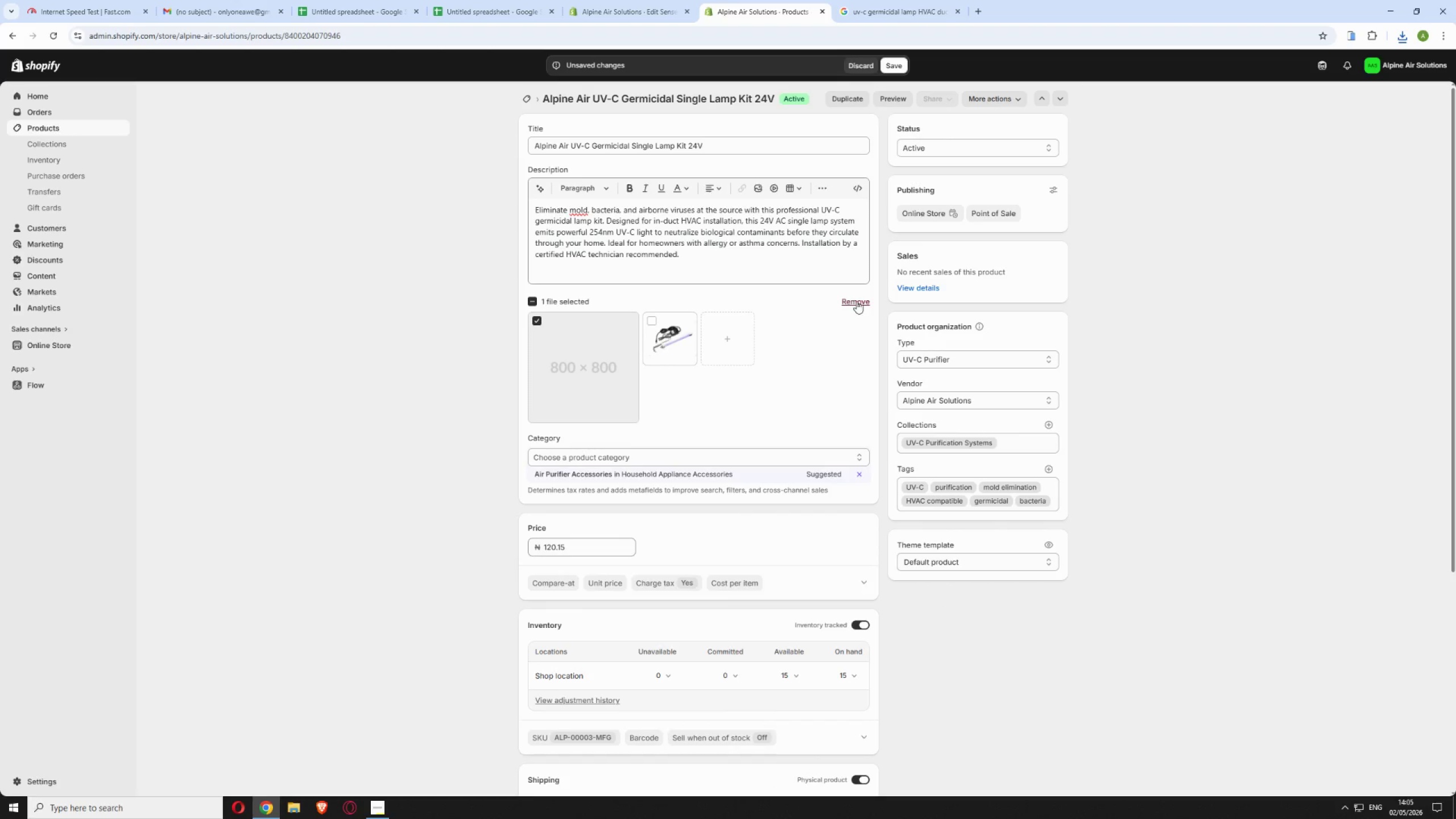 
left_click([857, 301])
 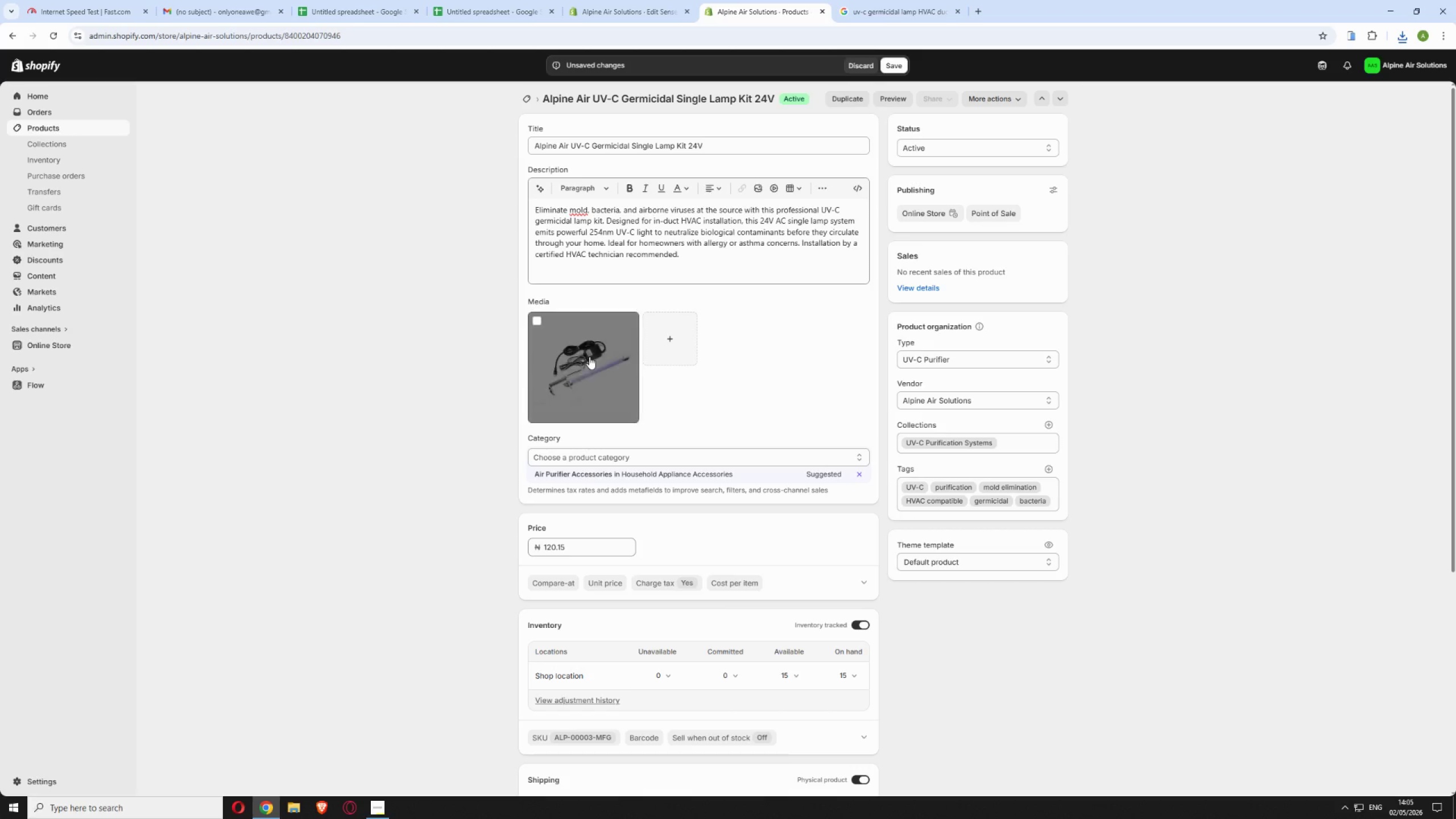 
left_click([589, 357])
 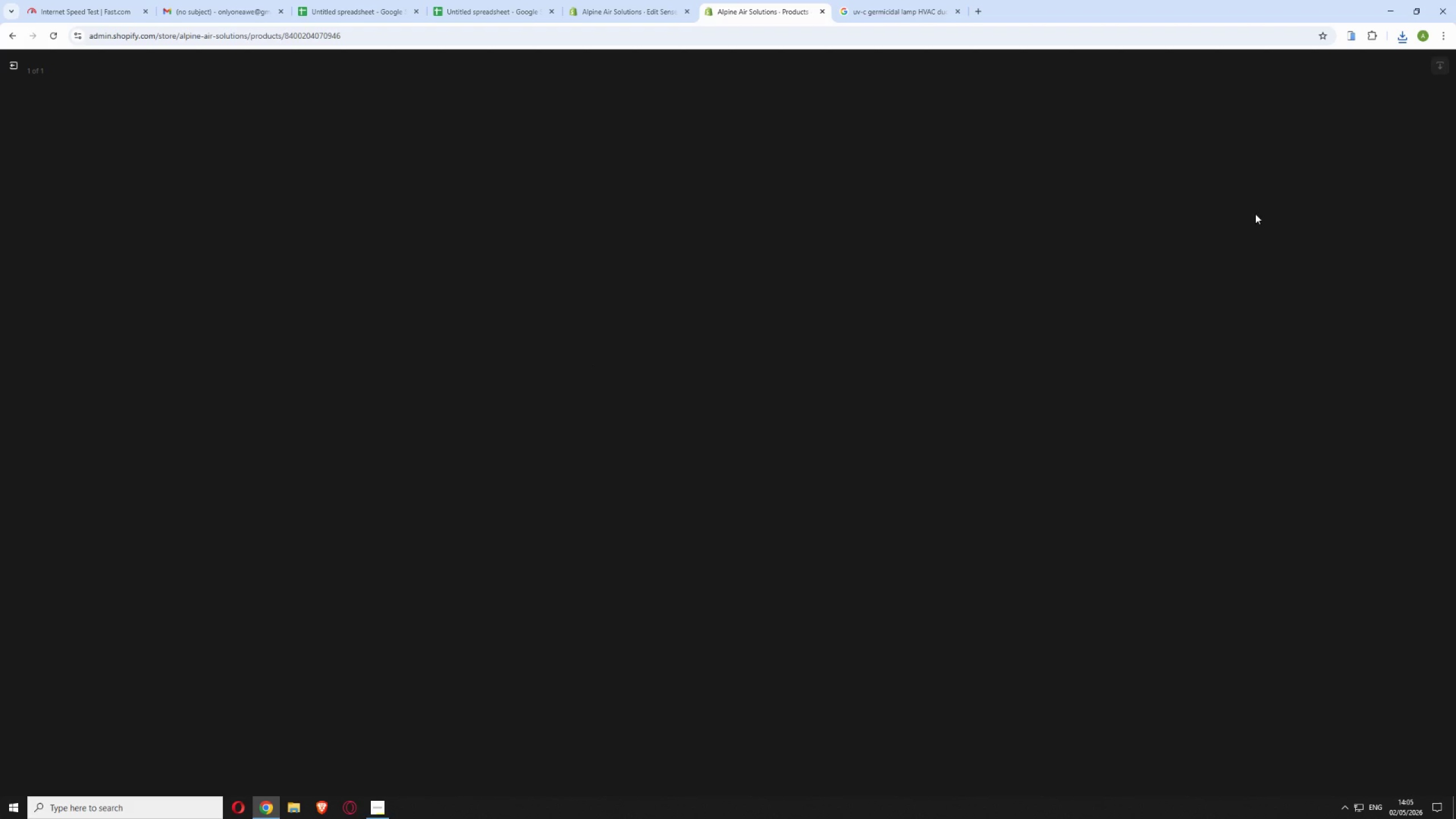 
mouse_move([1292, 198])
 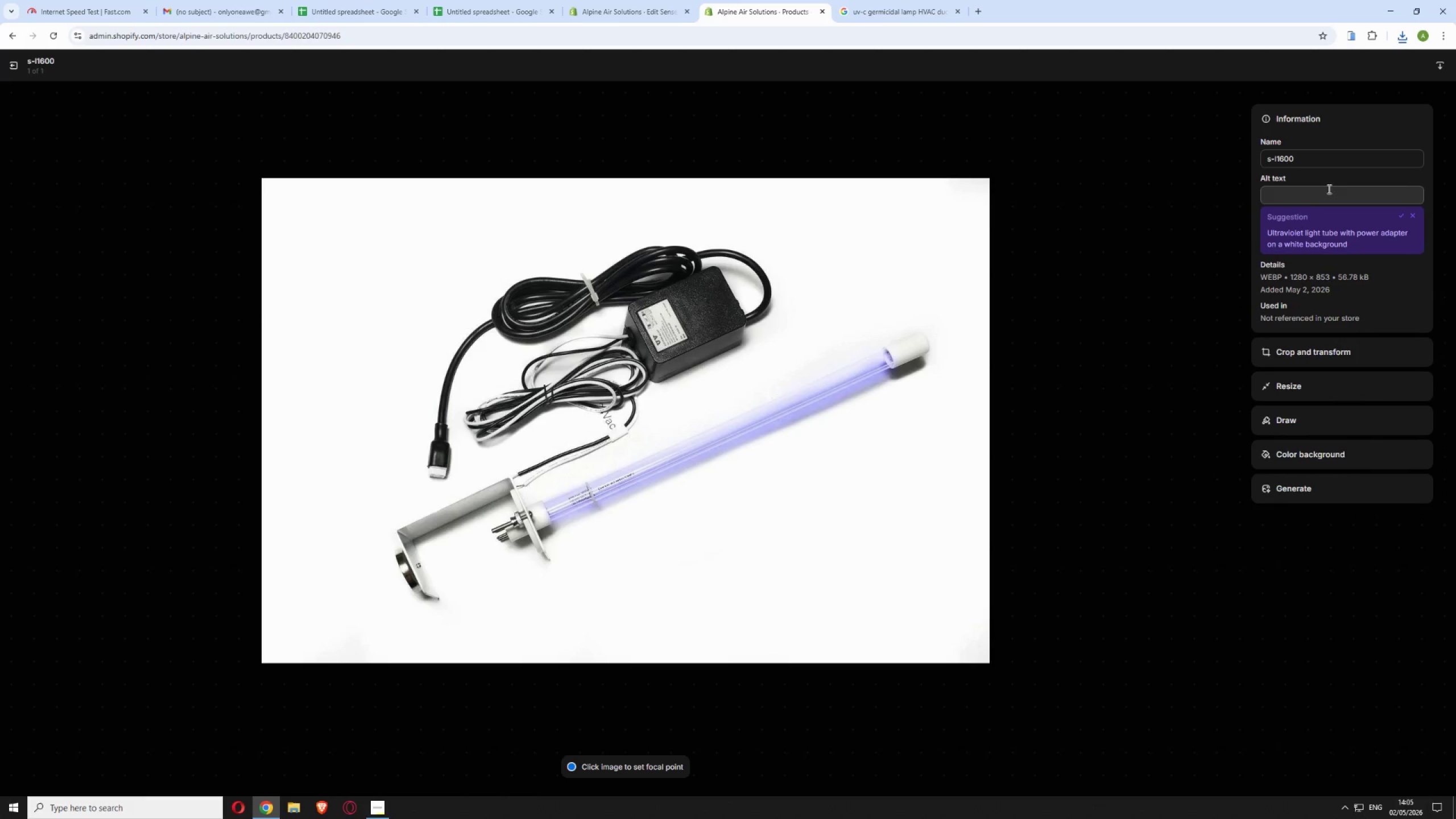 
left_click([1328, 189])
 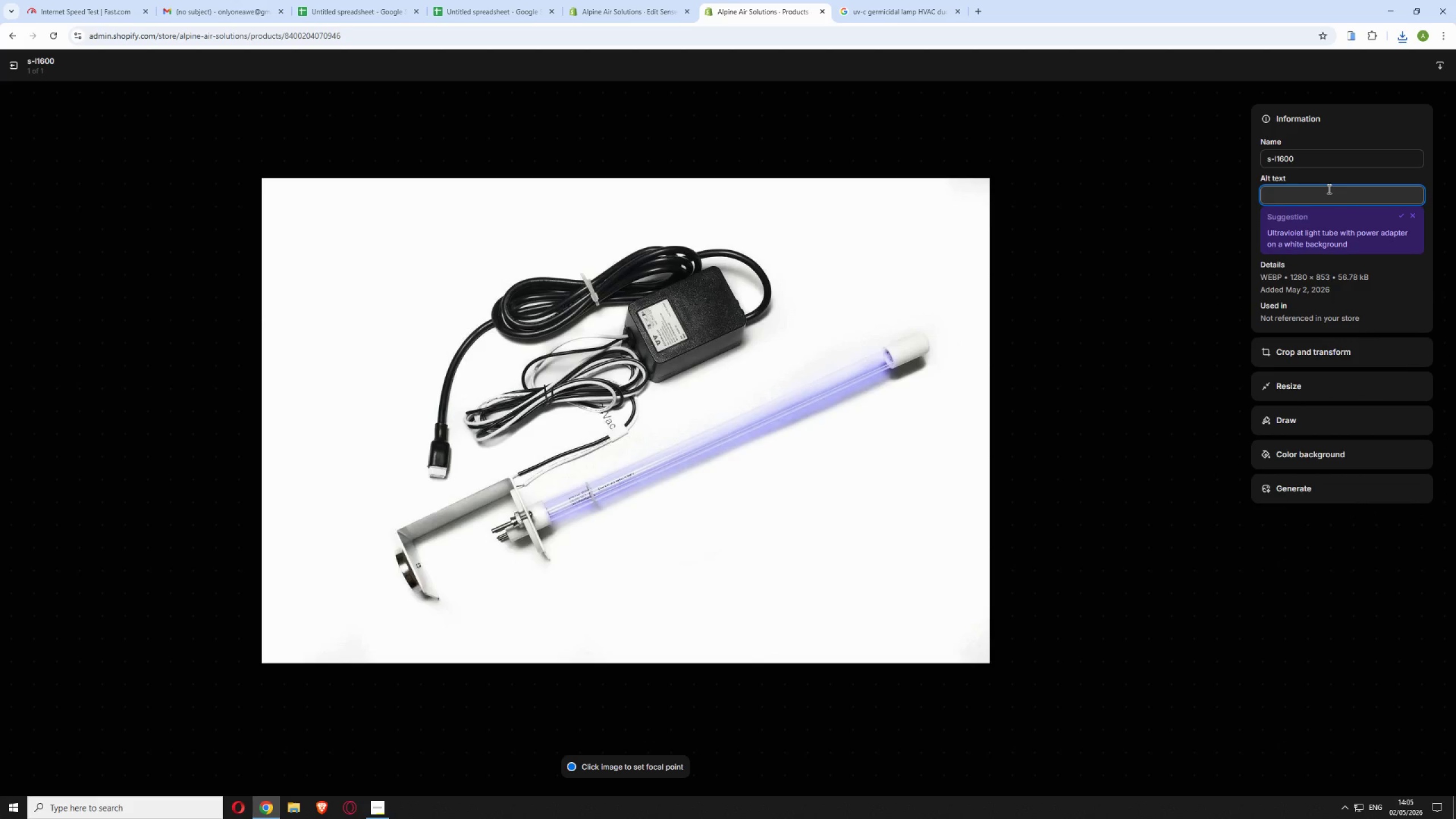 
type(Alpine Air Solutions UV-C germicidal single ki)
key(Backspace)
key(Backspace)
type(lamp kit 24V in-duct HVAC installation mold bacteria virus eliminatioon)
 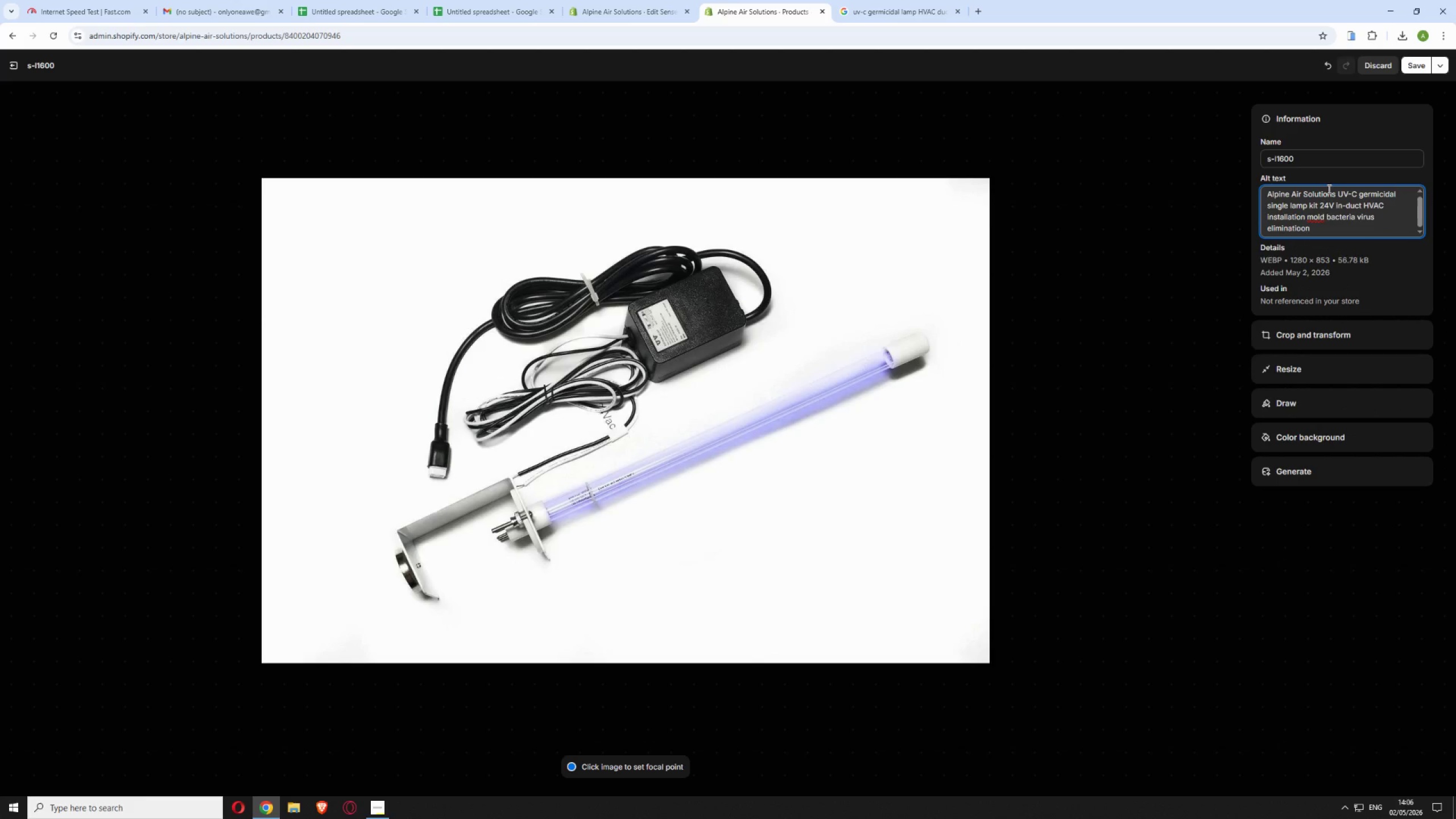 
key(ArrowLeft)
 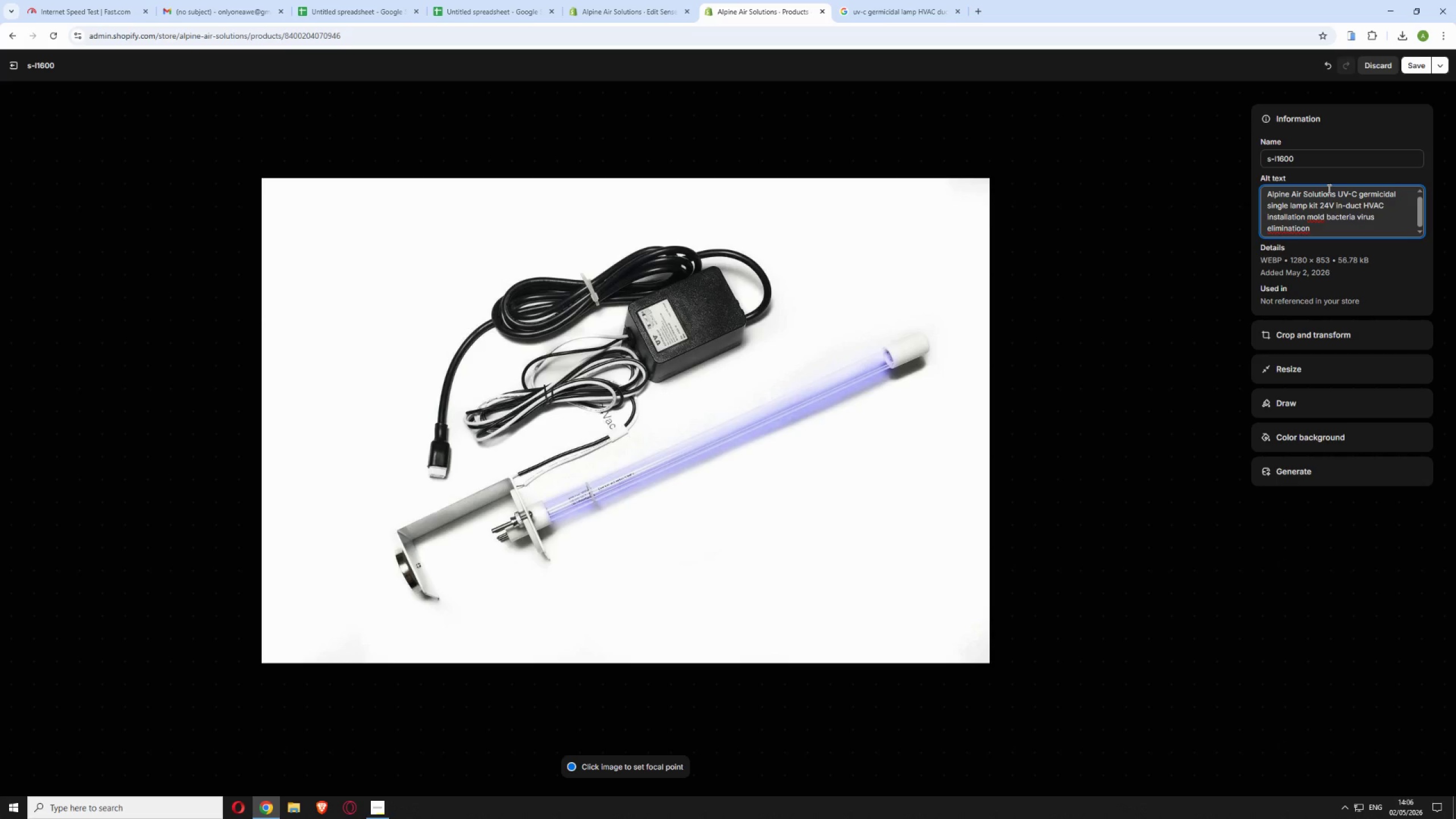 
key(Backspace)
 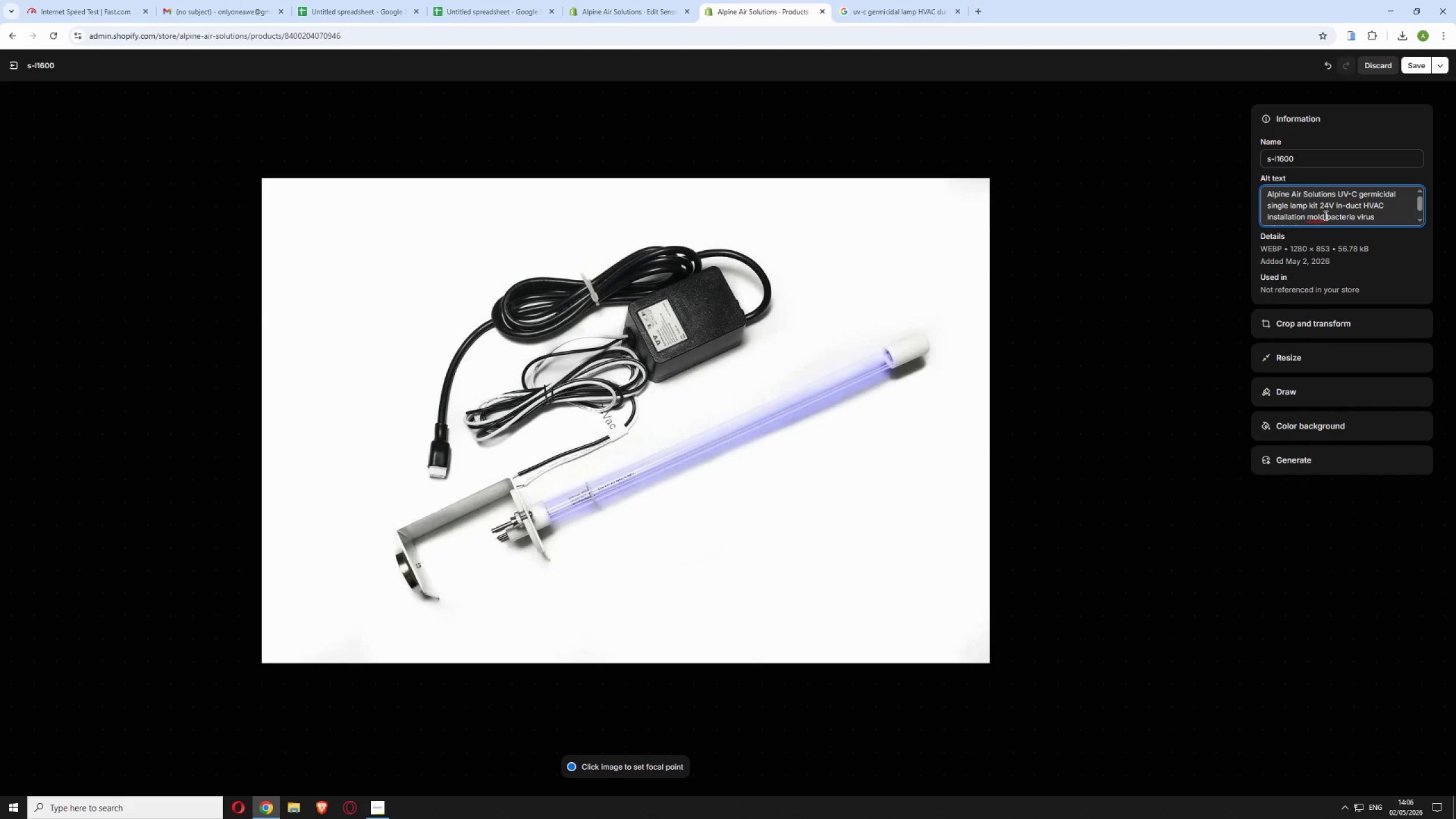 
left_click([1321, 218])
 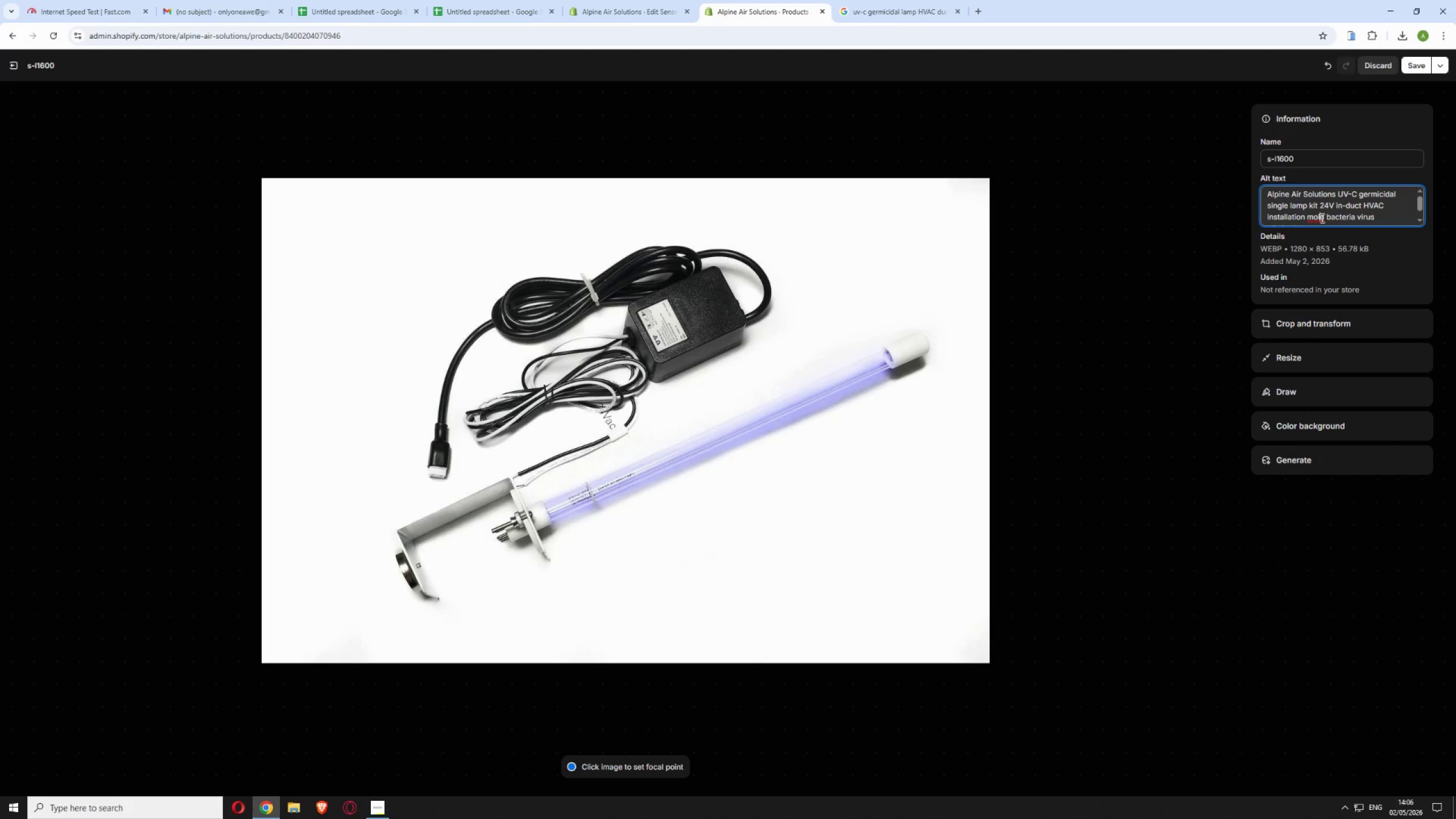 
right_click([1321, 218])
 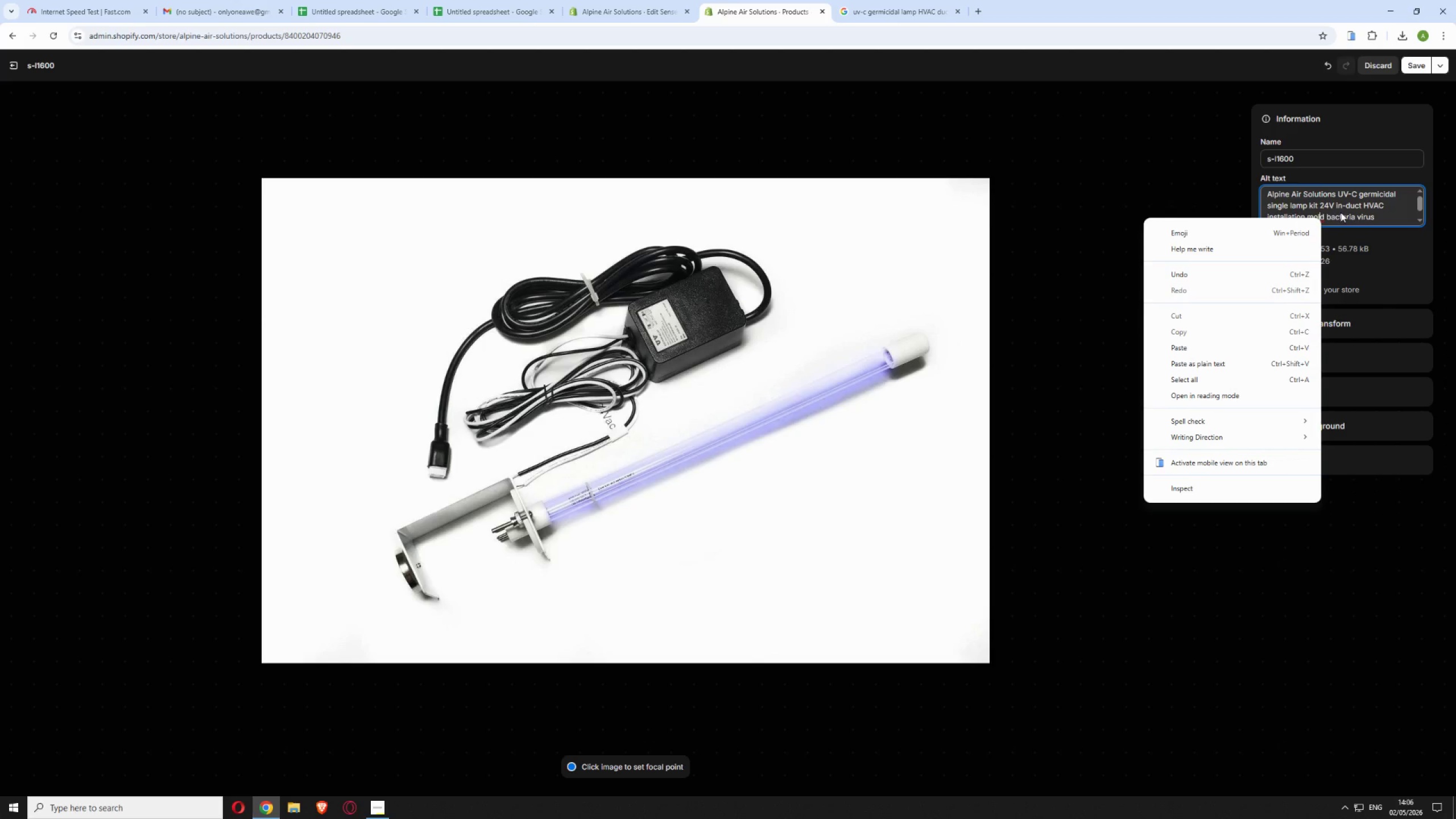 
left_click([1341, 212])
 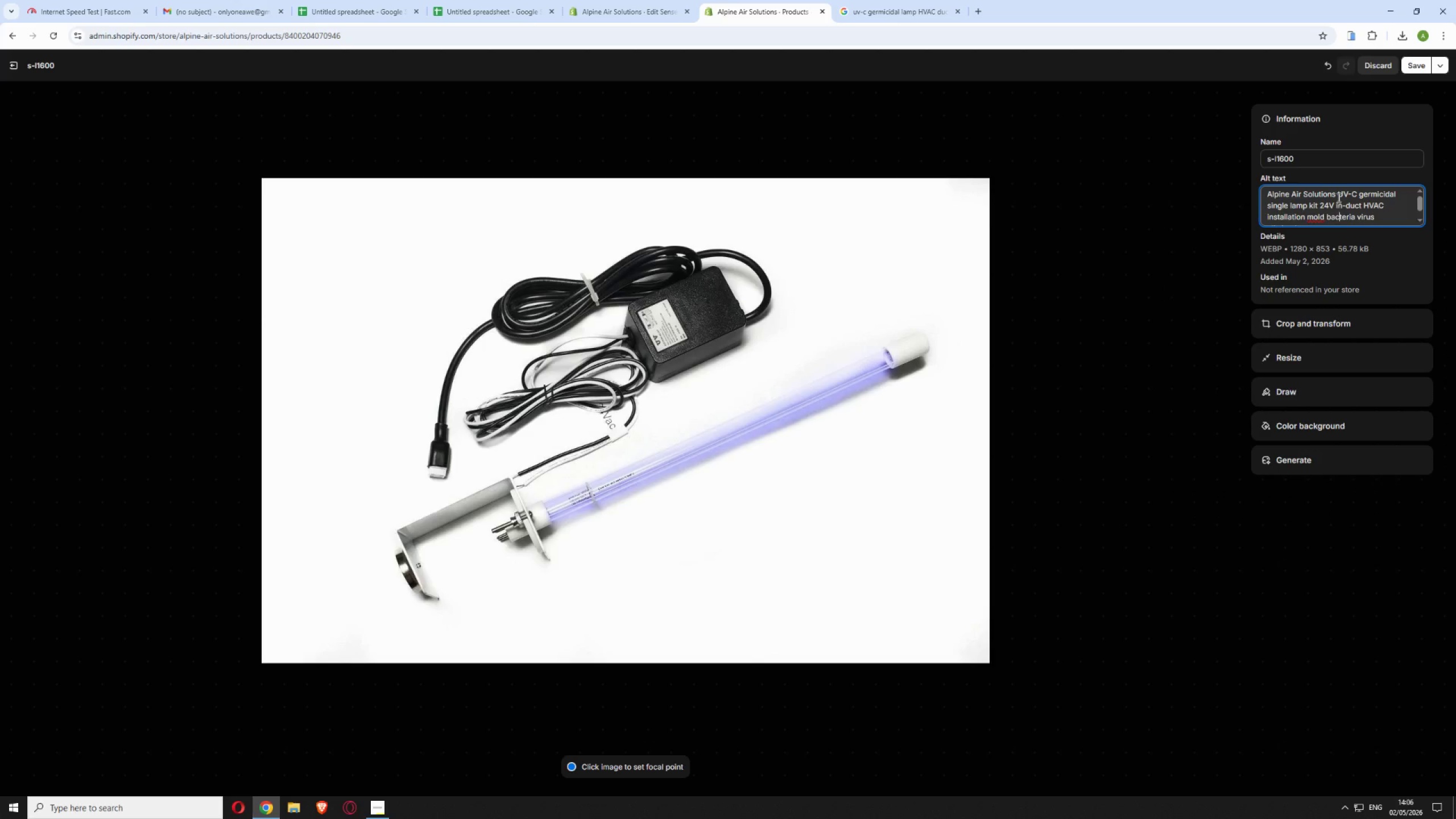 
scroll: coordinate [1340, 193], scroll_direction: down, amount: 2.0
 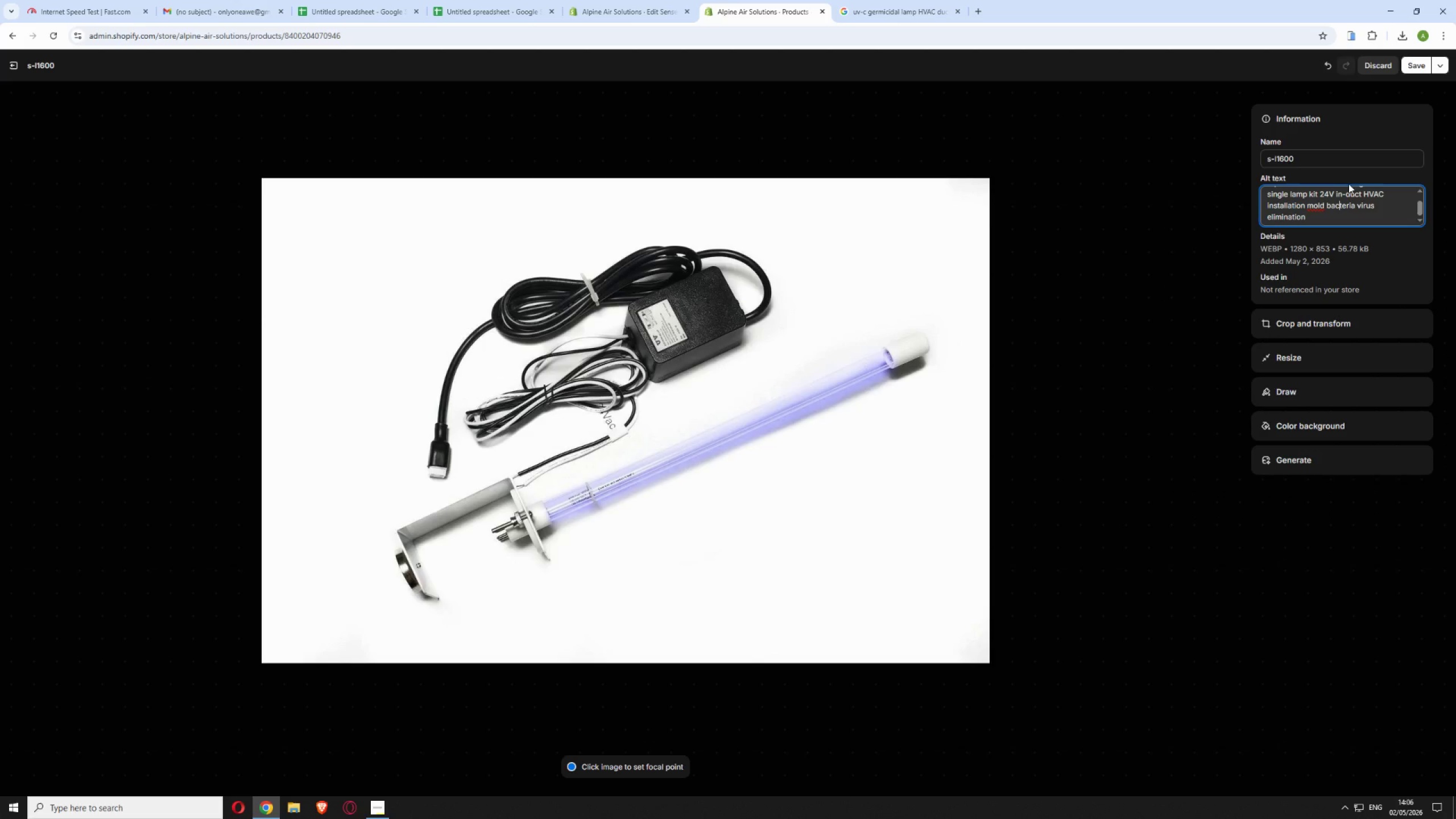 
scroll: coordinate [1385, 216], scroll_direction: up, amount: 10.0
 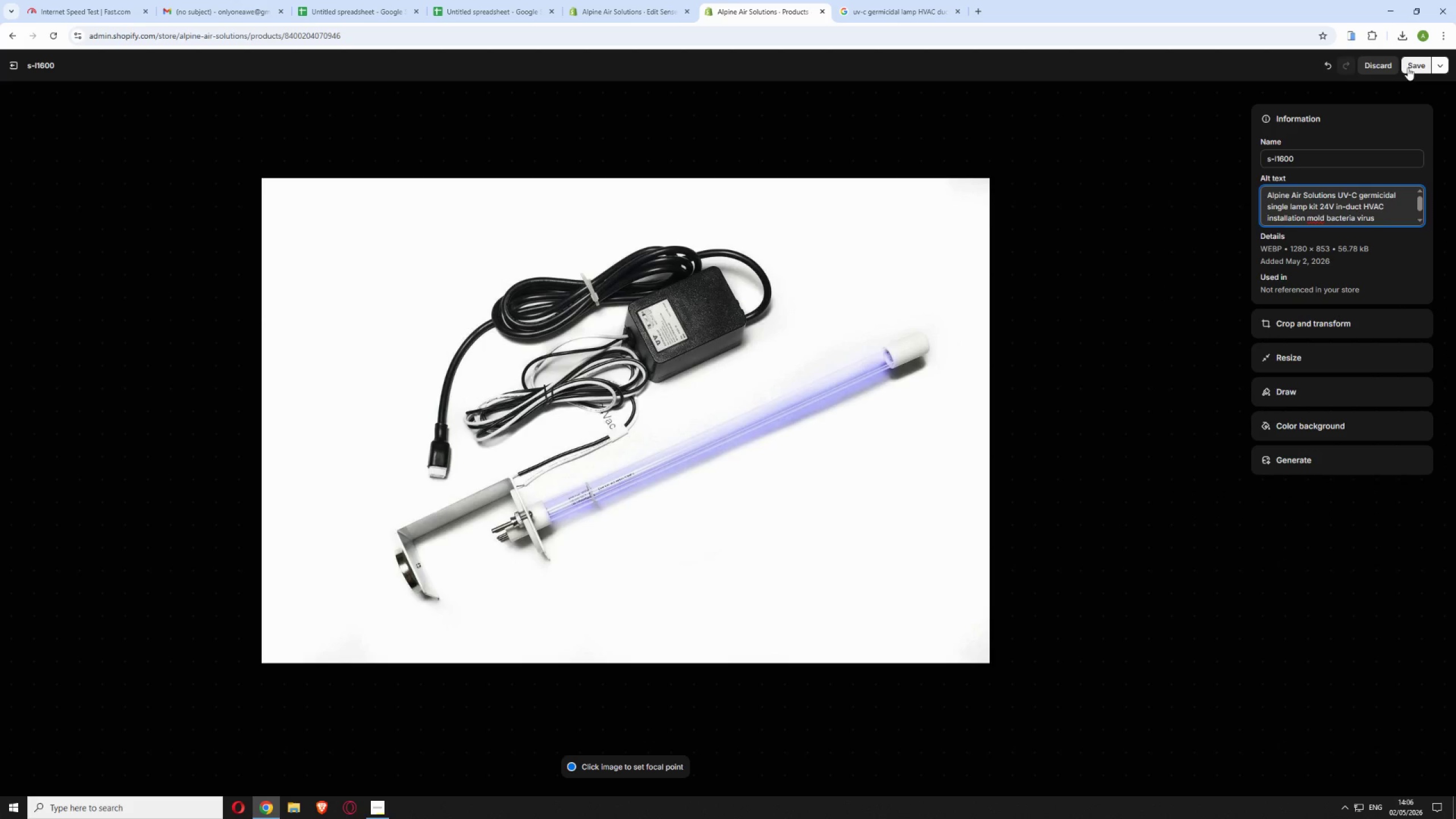 
left_click([1408, 67])
 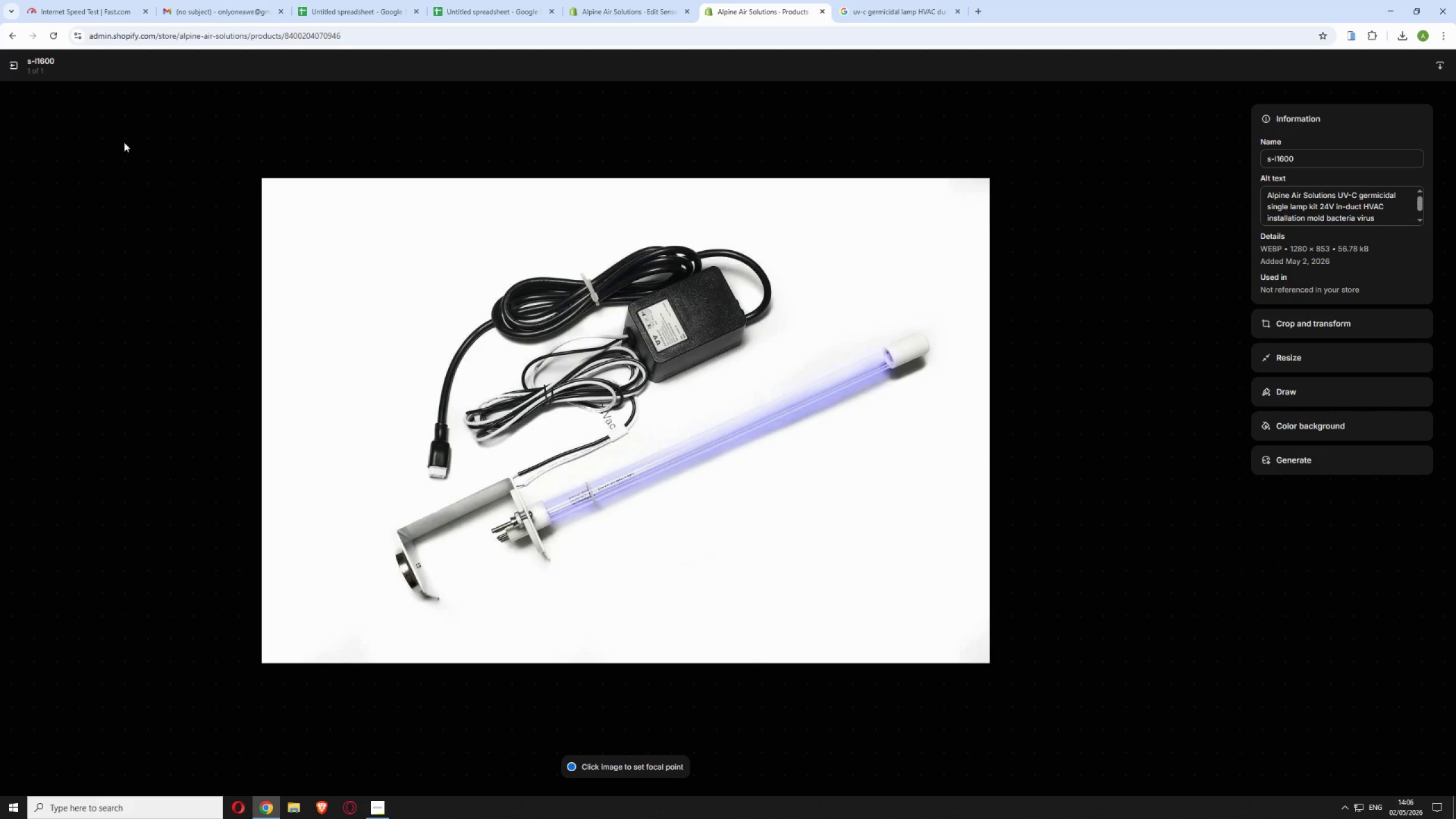 
left_click([10, 60])
 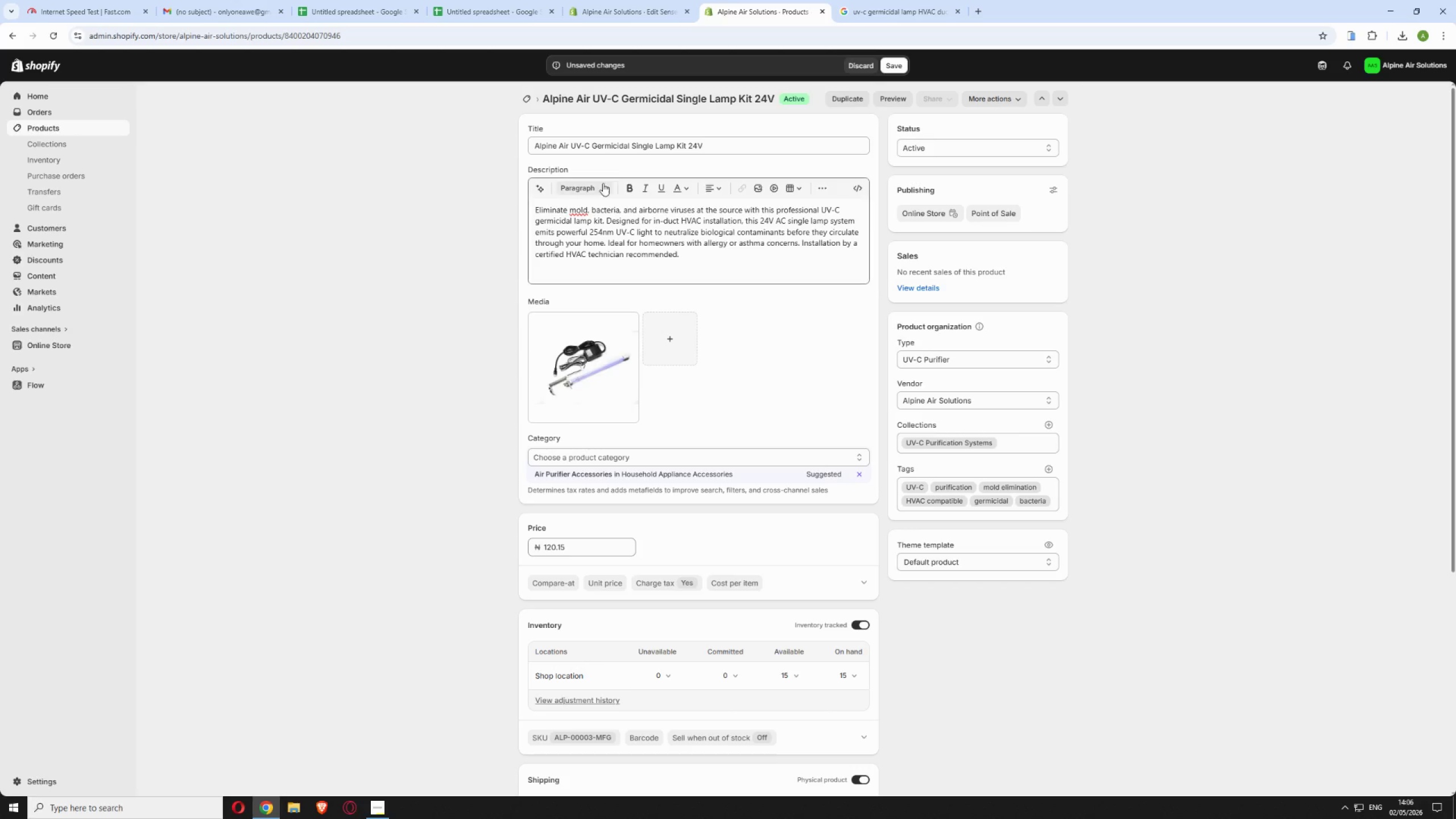 
left_click([890, 66])
 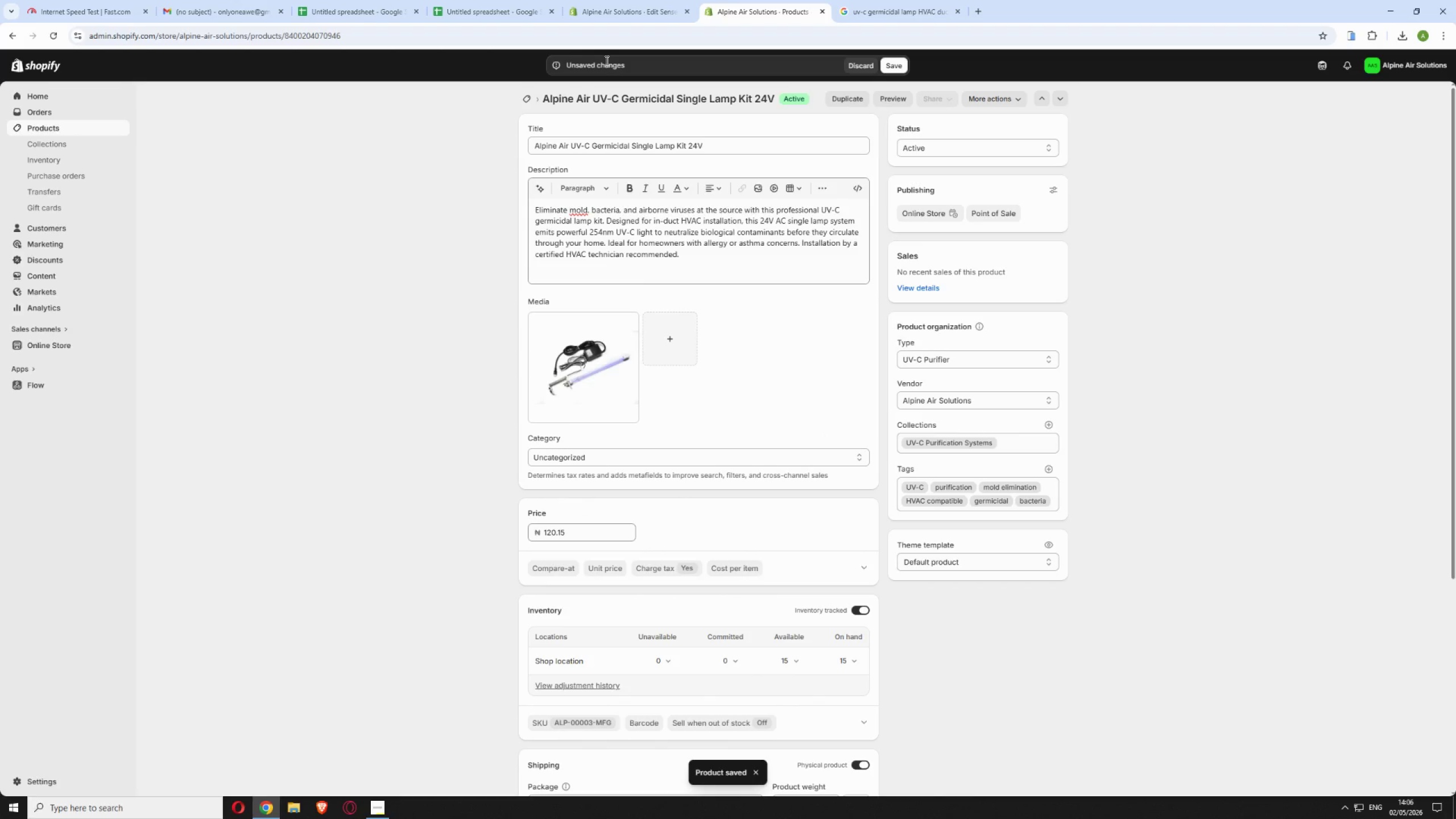 
wait(5.89)
 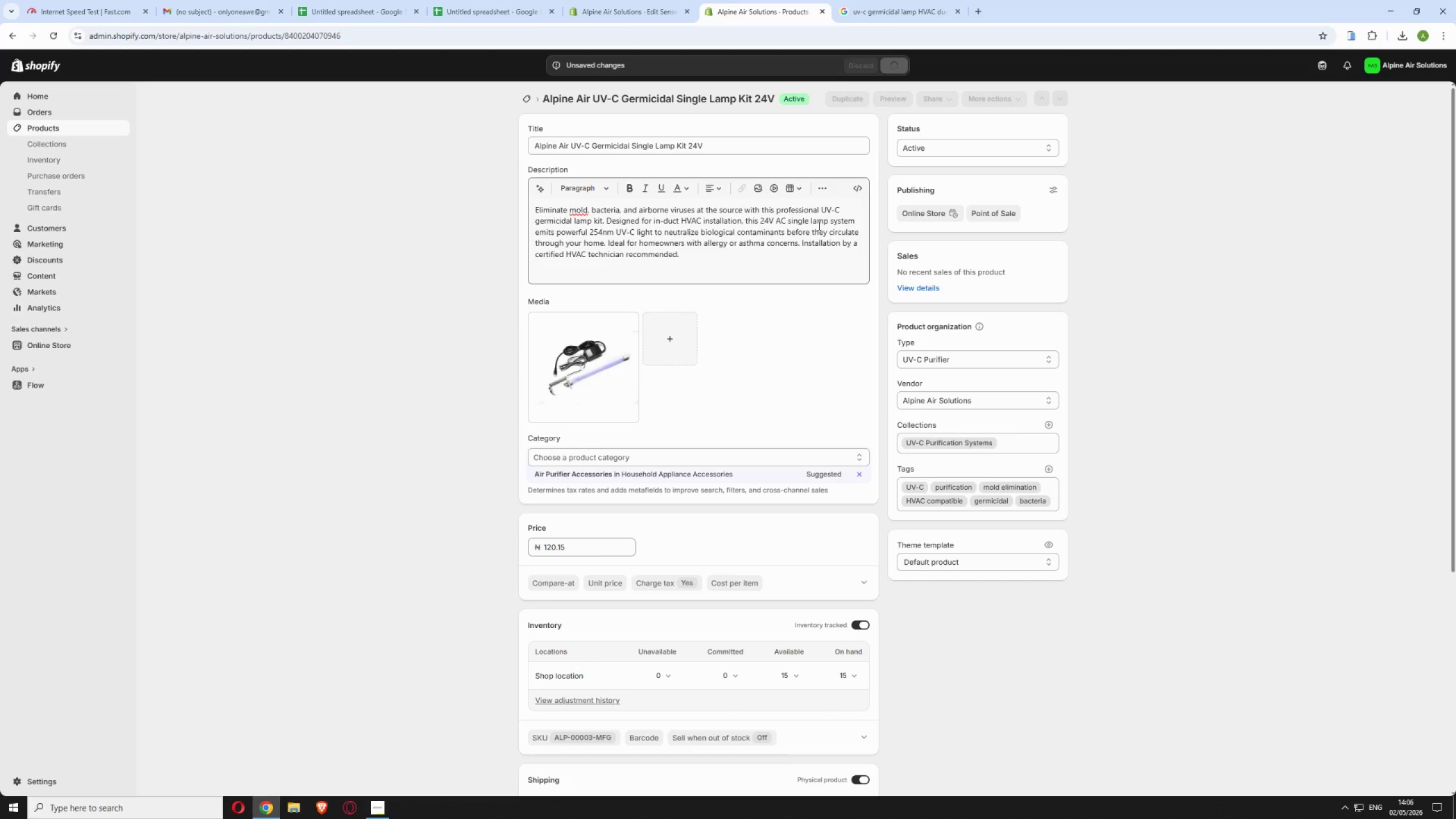 
left_click_drag(start_coordinate=[401, 38], to_coordinate=[285, 41])
 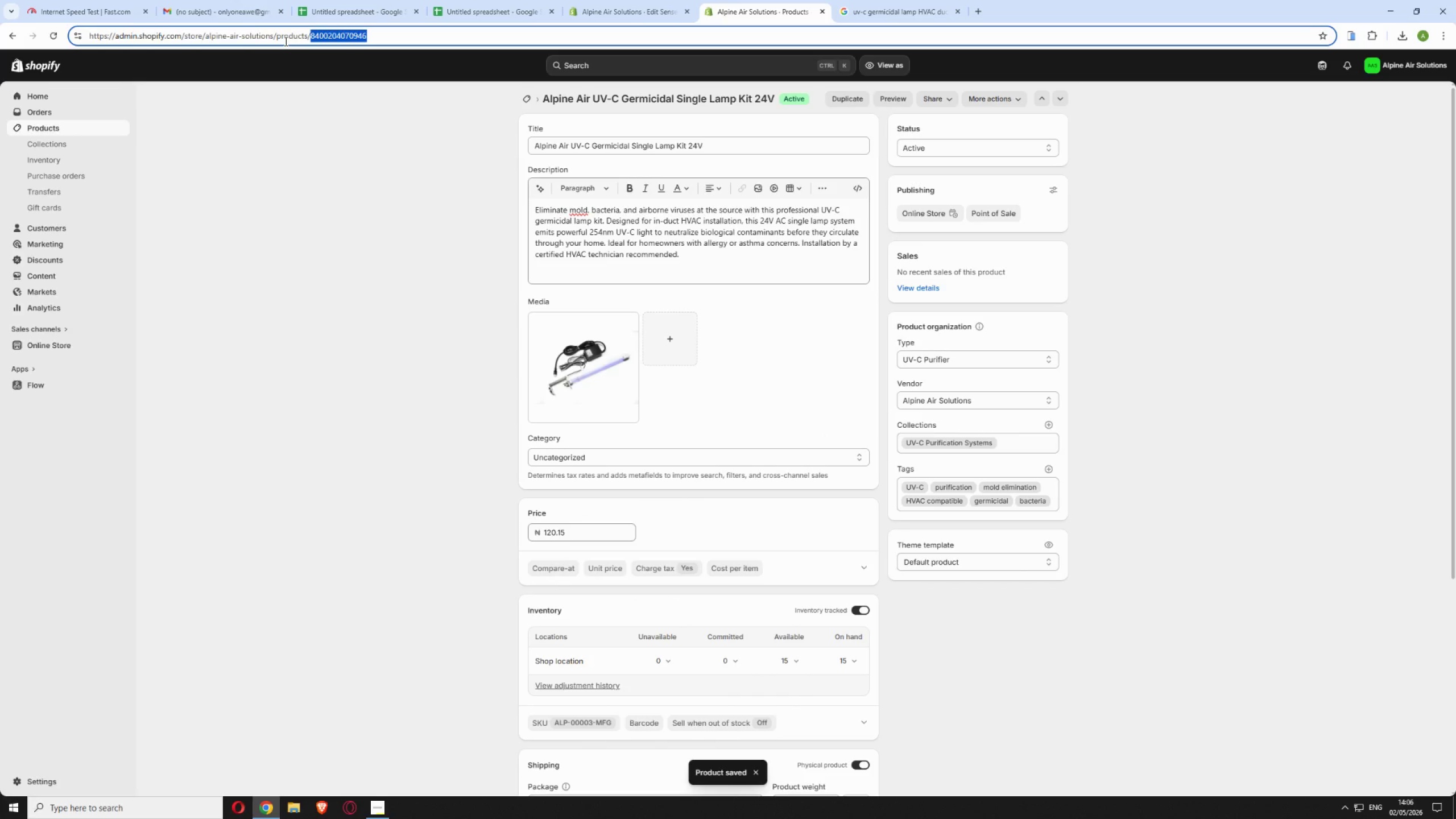 
key(Backspace)
 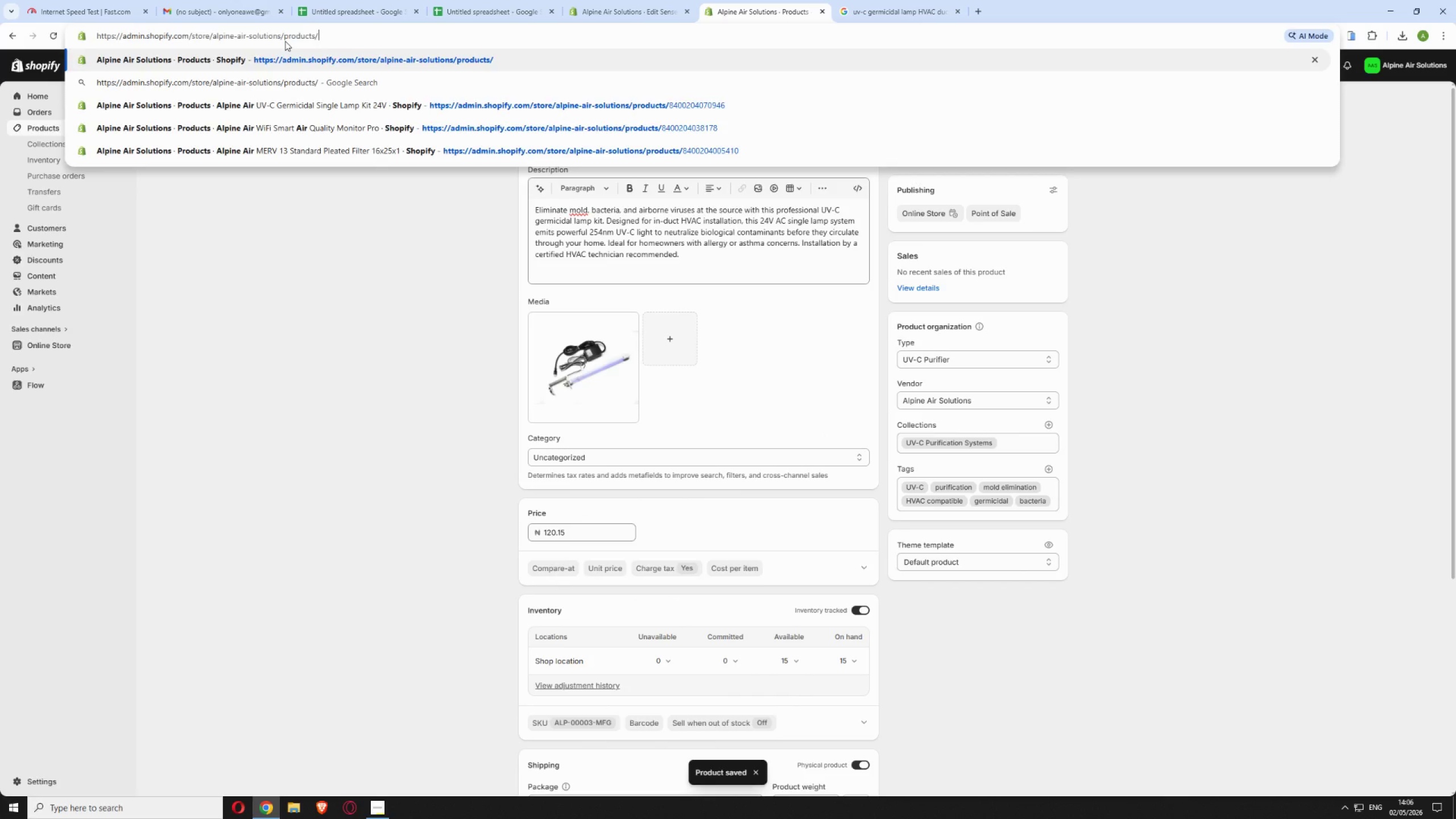 
key(Enter)
 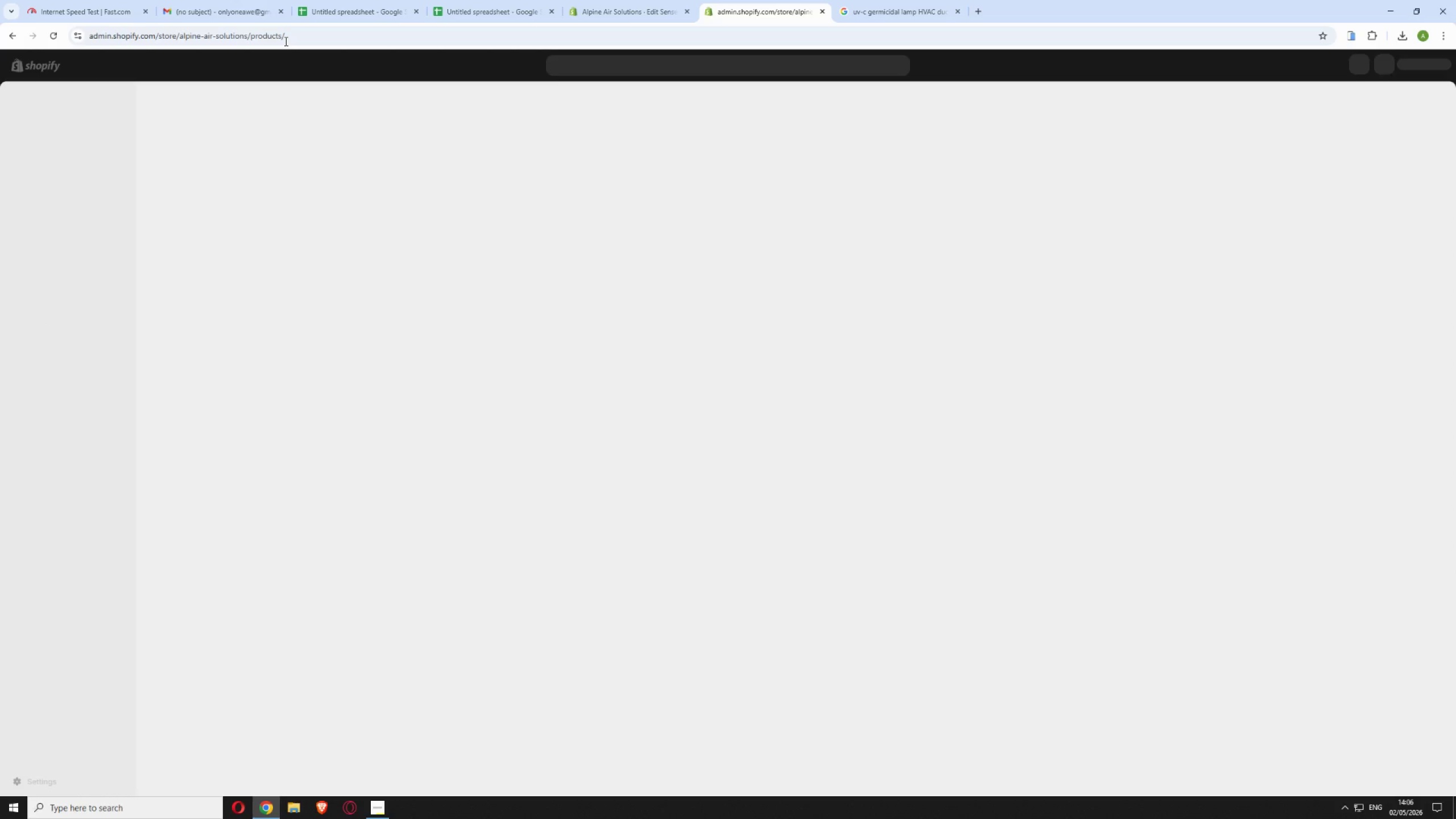 
wait(8.33)
 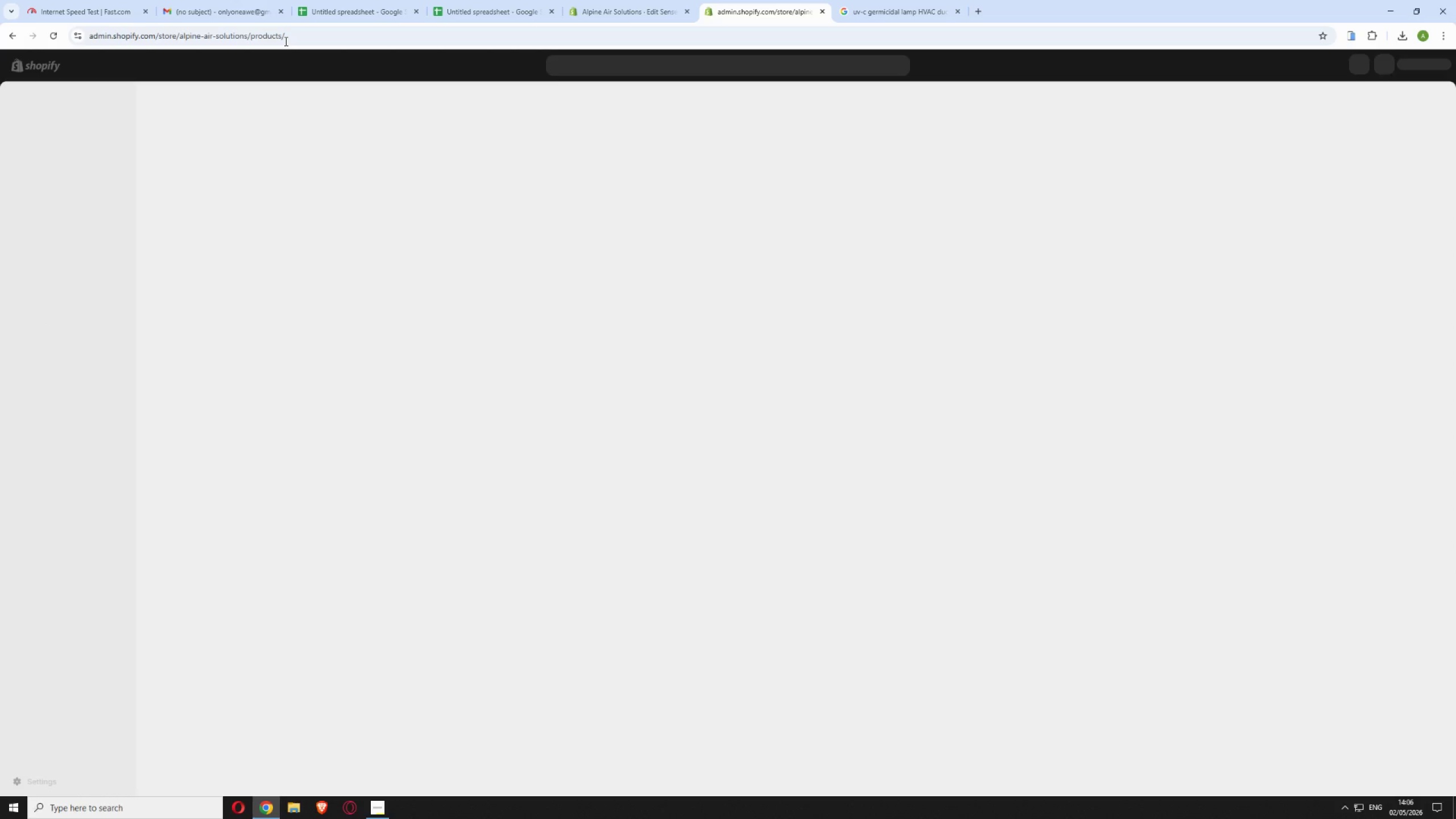 
left_click([389, 652])
 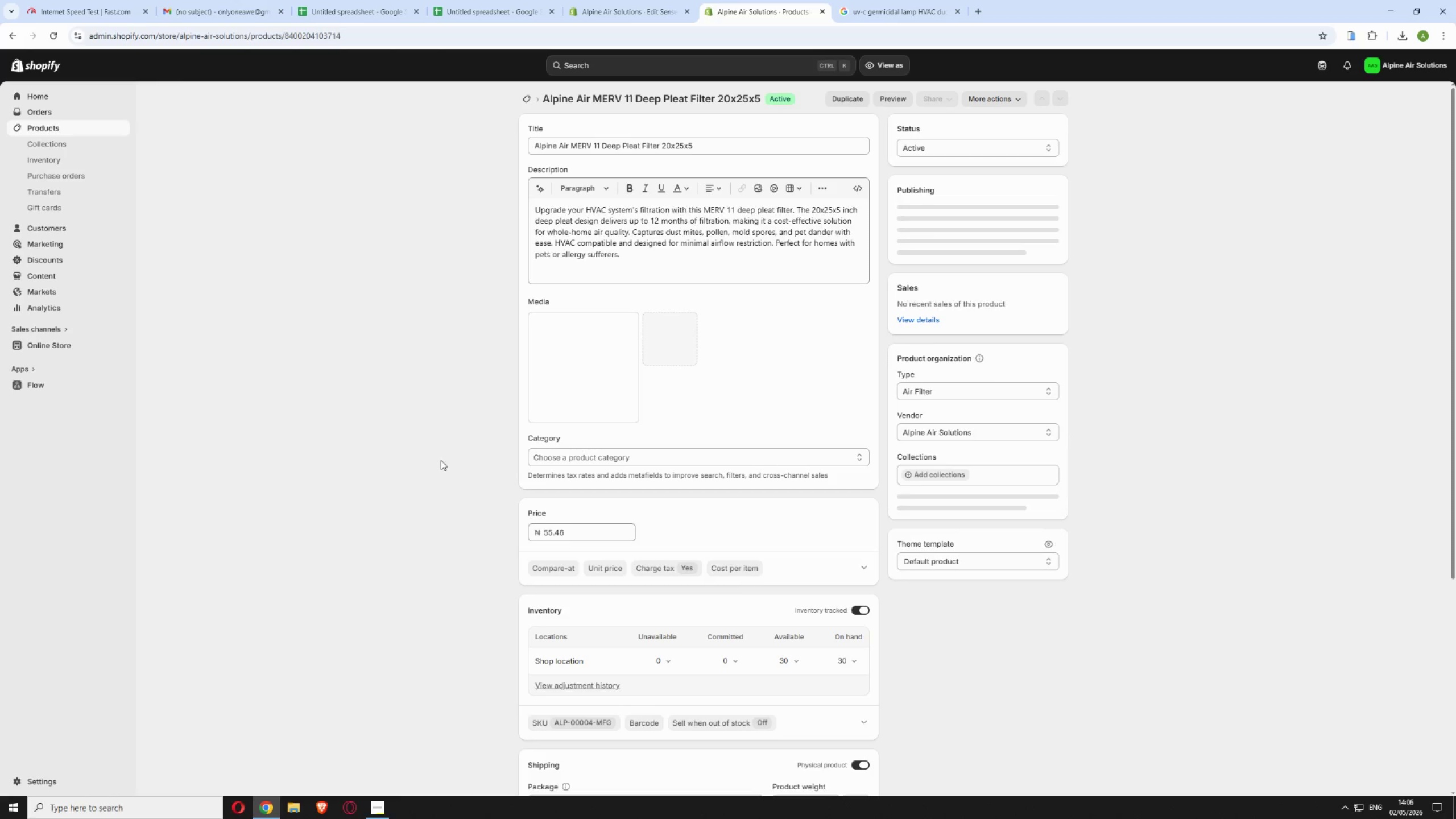 
left_click([864, 3])
 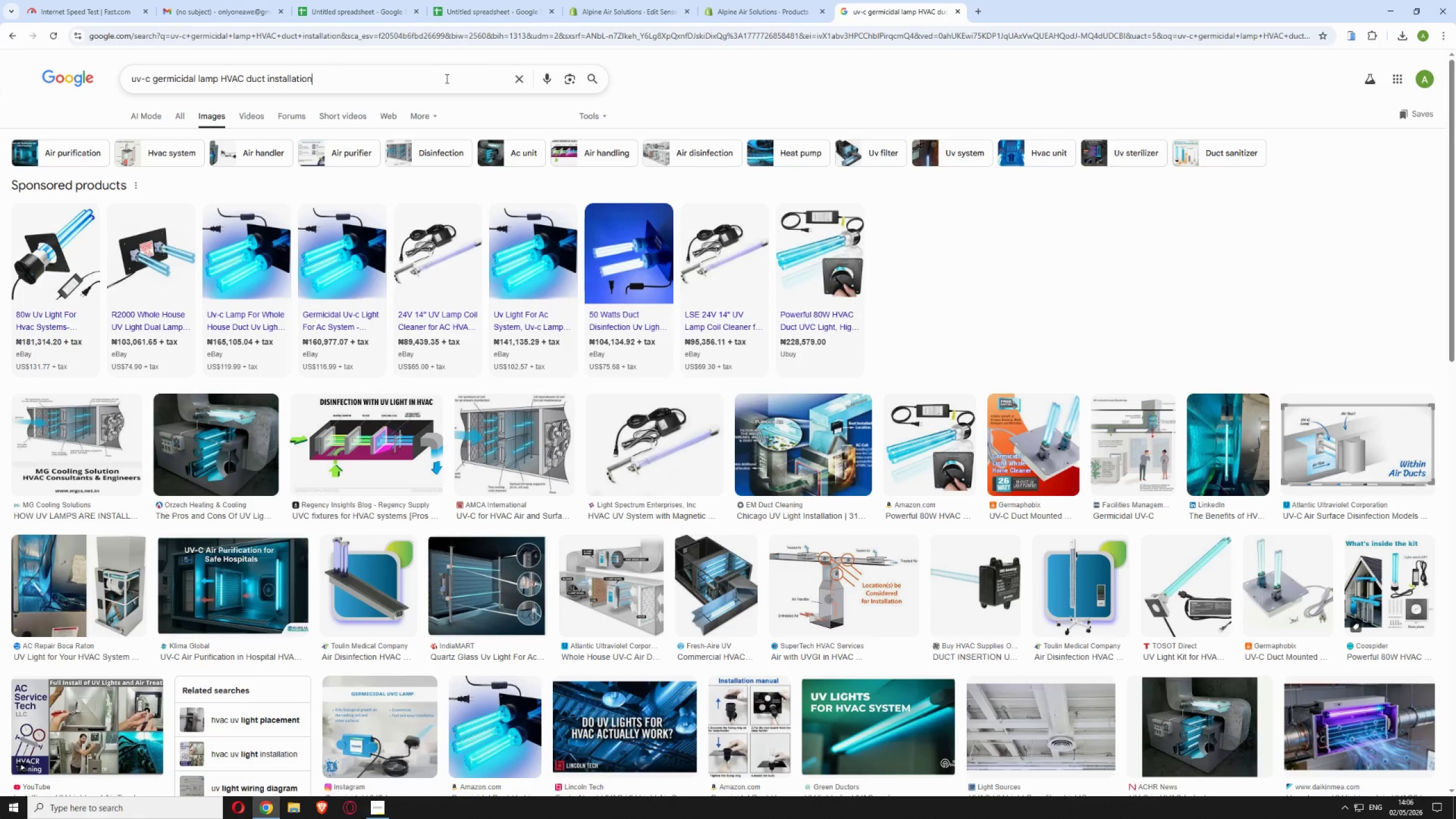 
double_click([446, 78])
 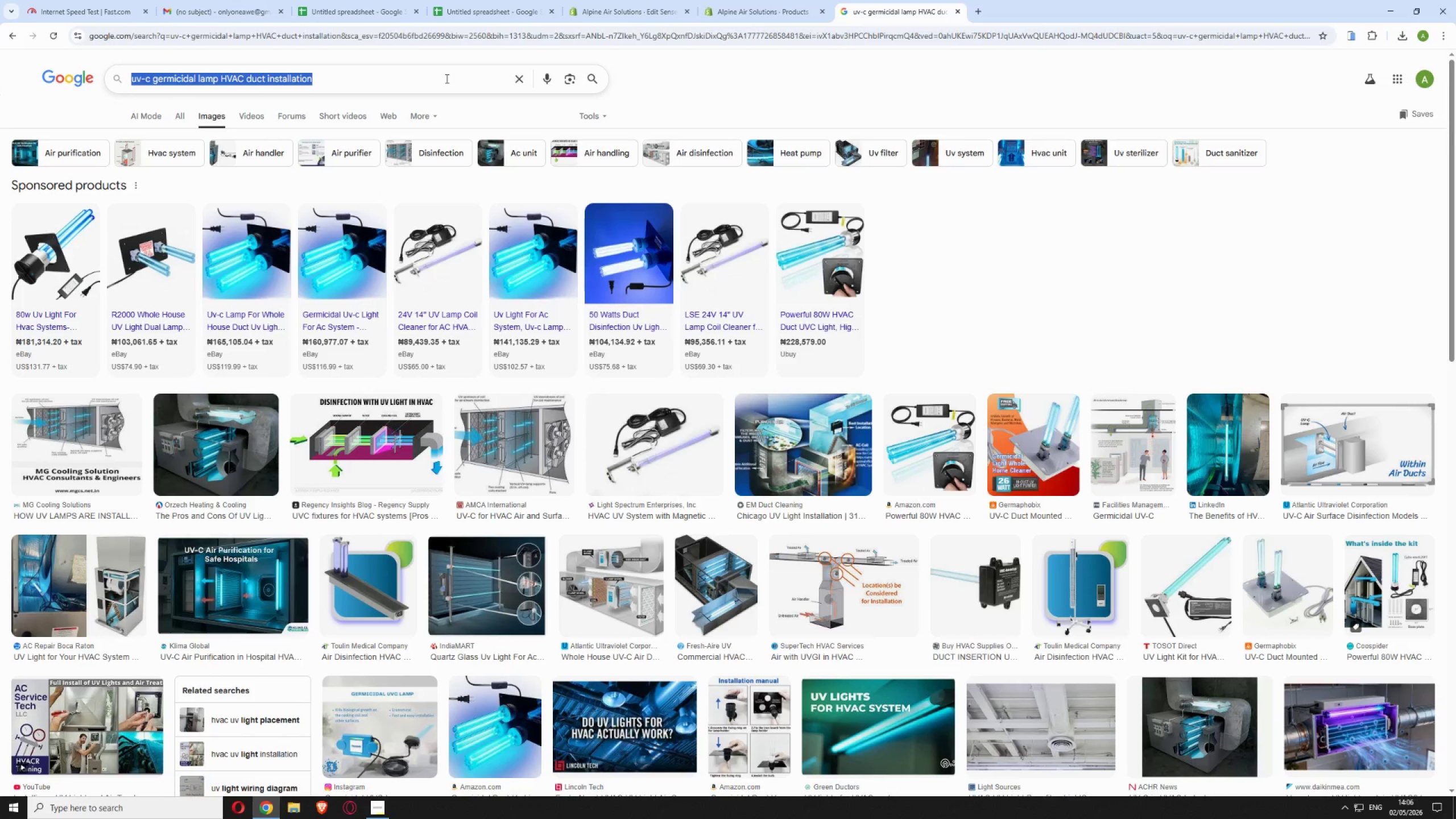 
triple_click([446, 78])
 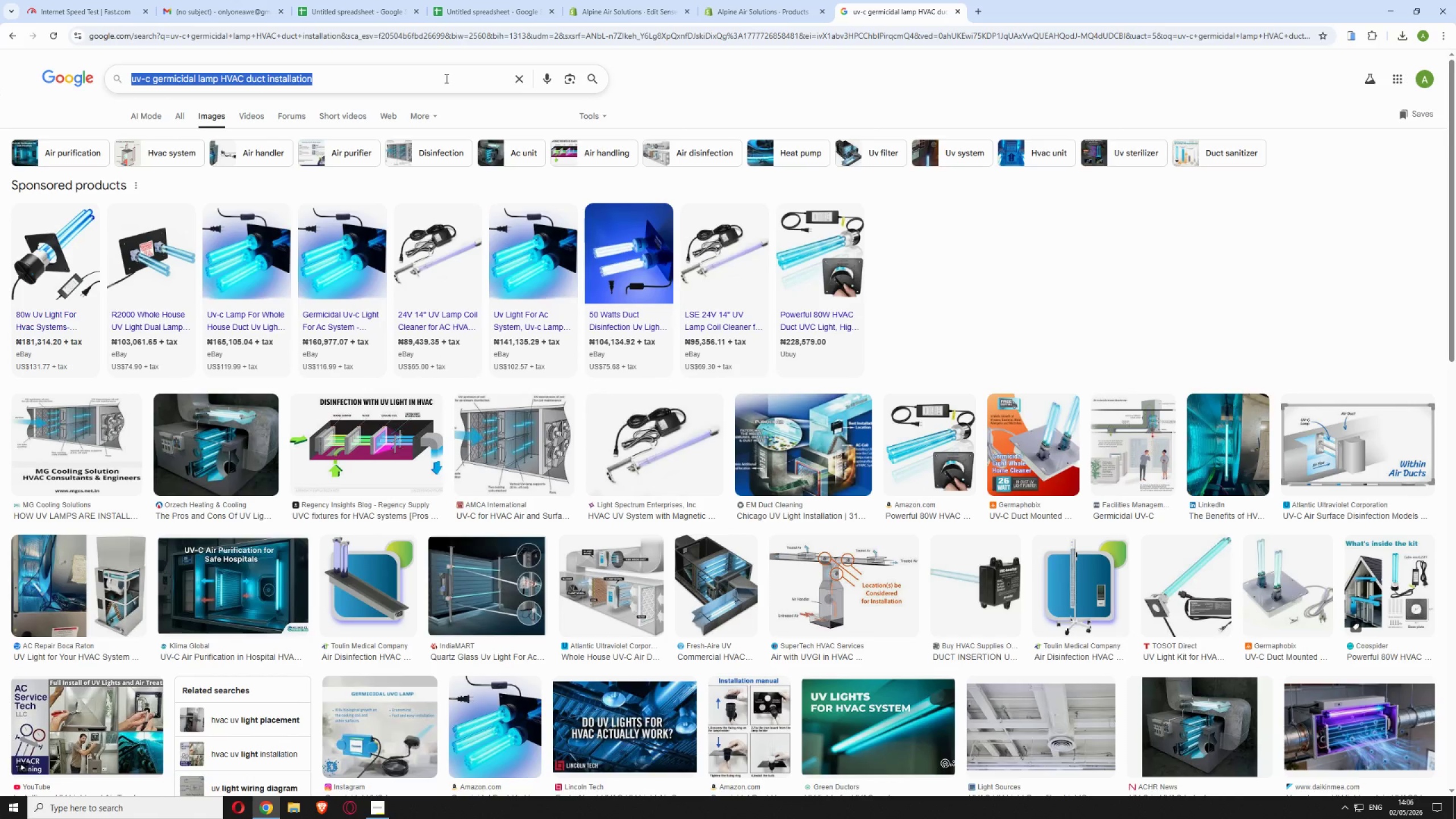 
type(merv 11 deep pleat air filter 20x25)
 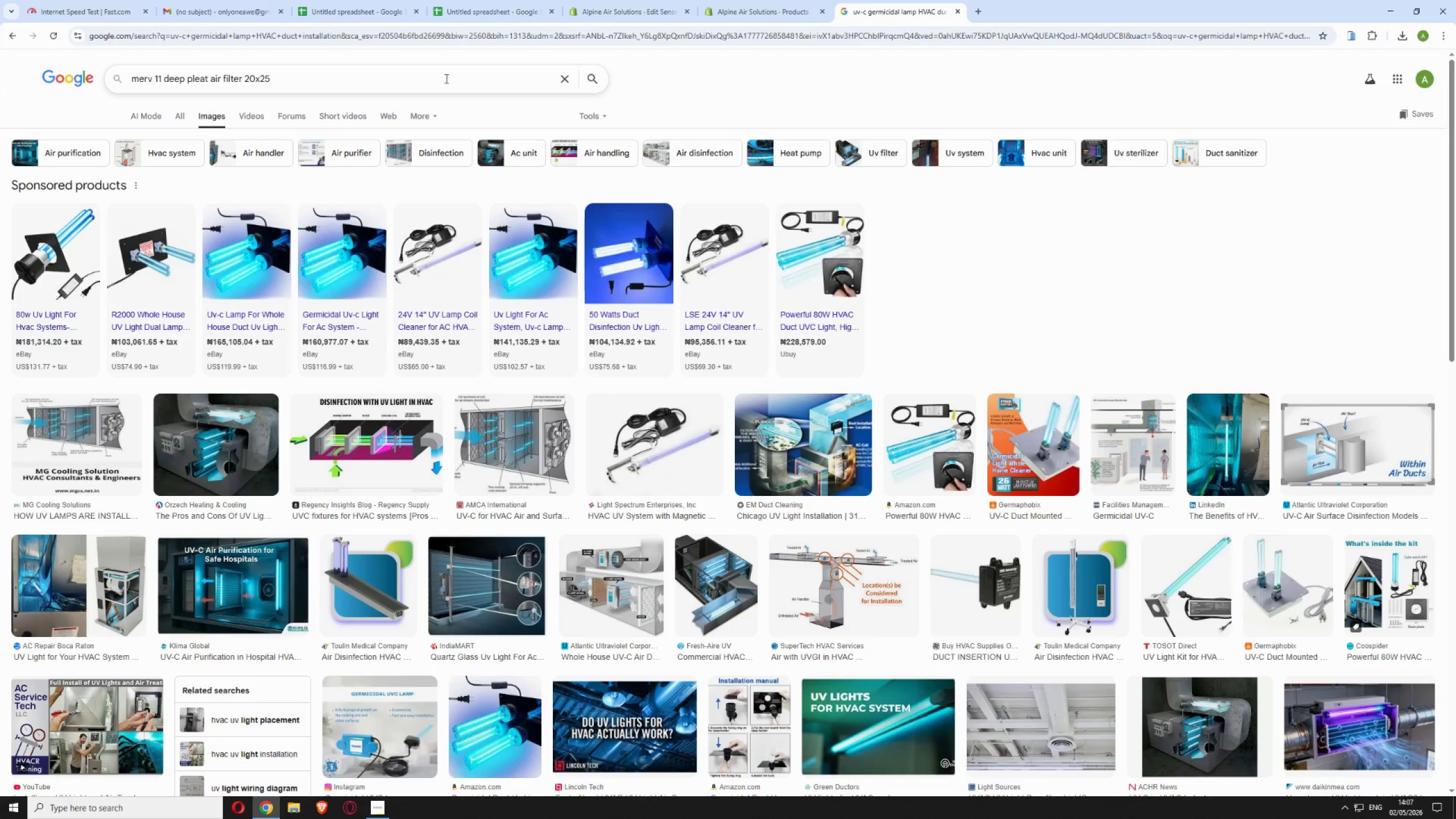 
wait(5.25)
 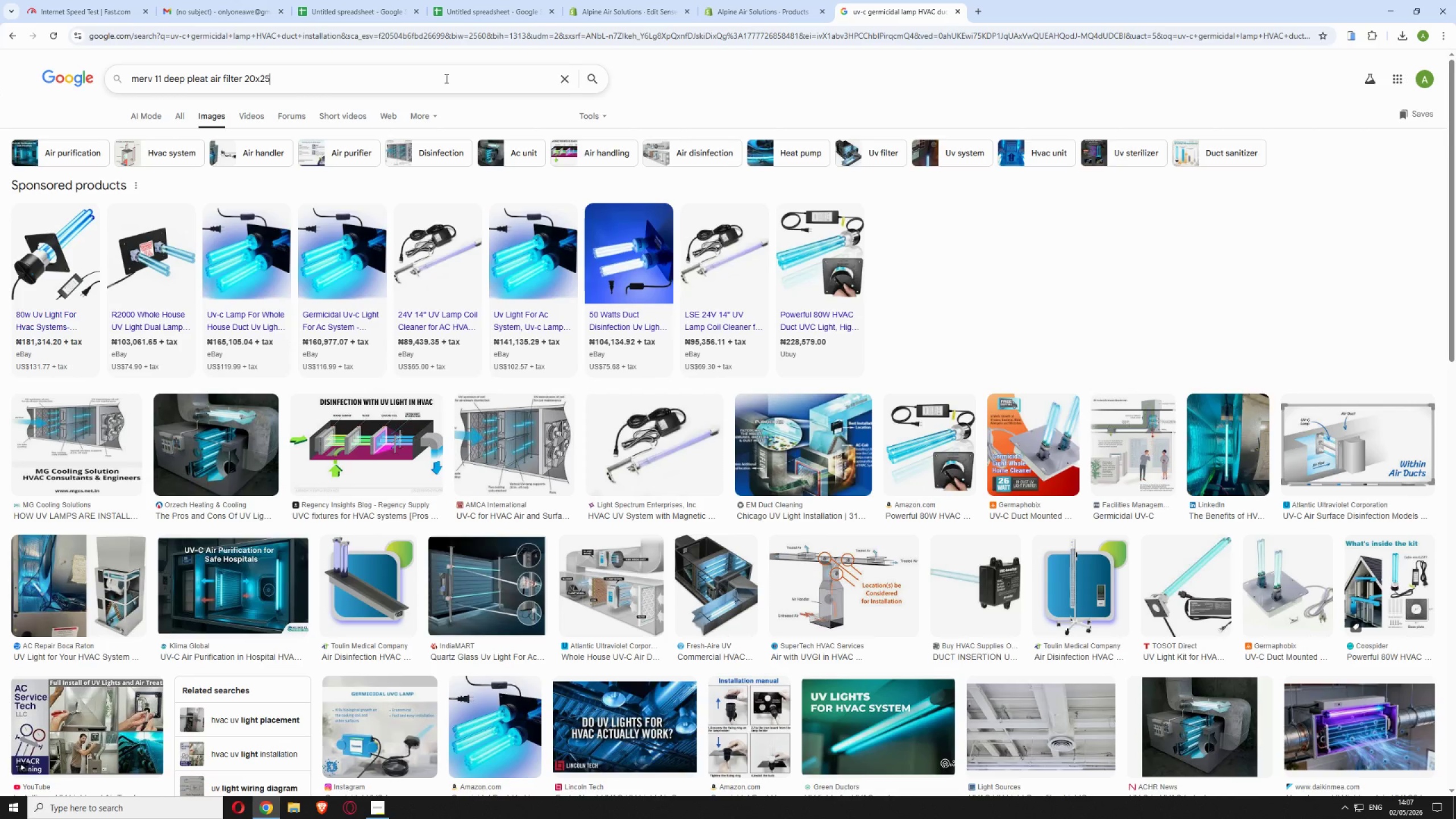 
type(x5)
 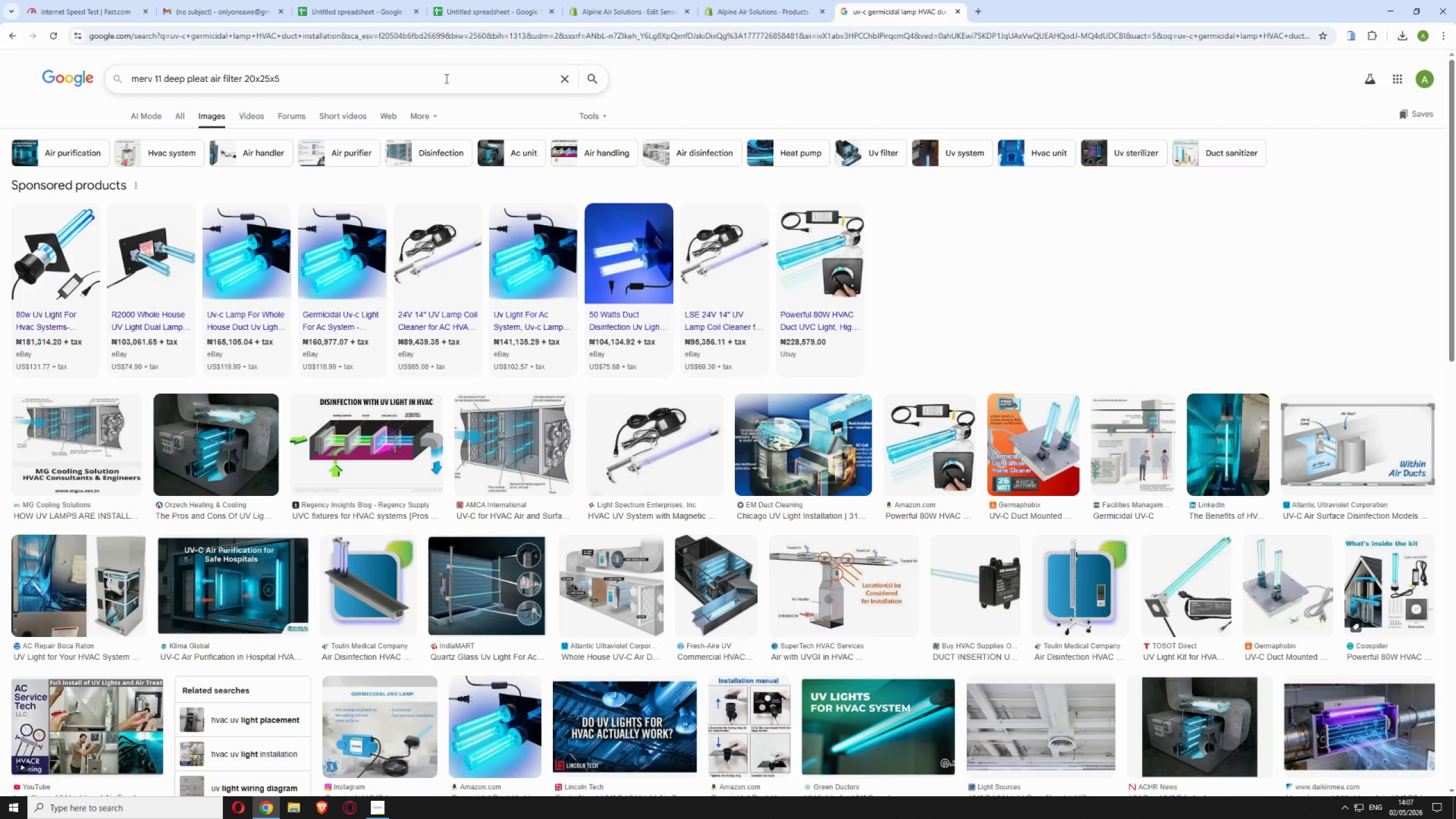 
key(Enter)
 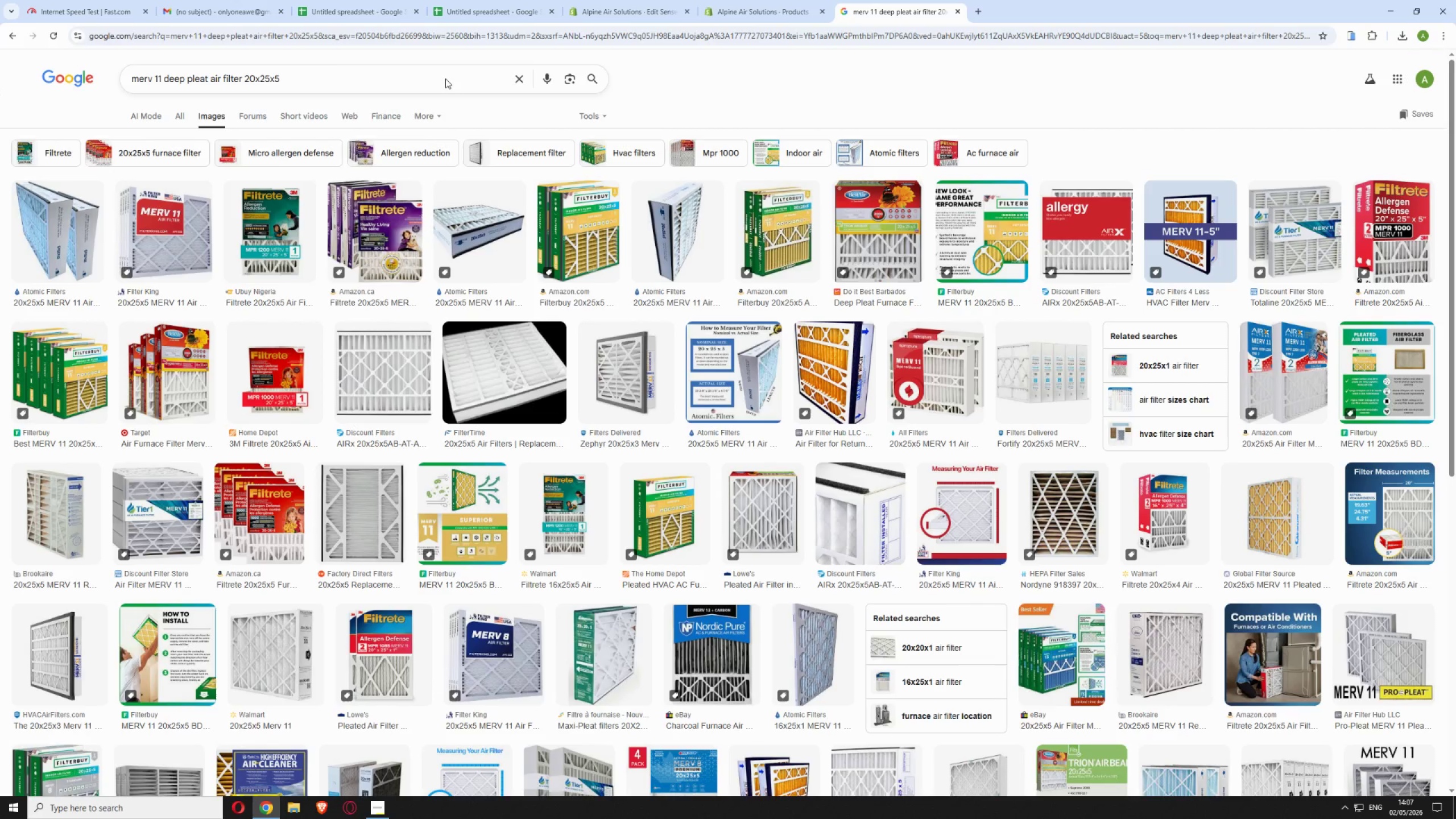 
wait(9.45)
 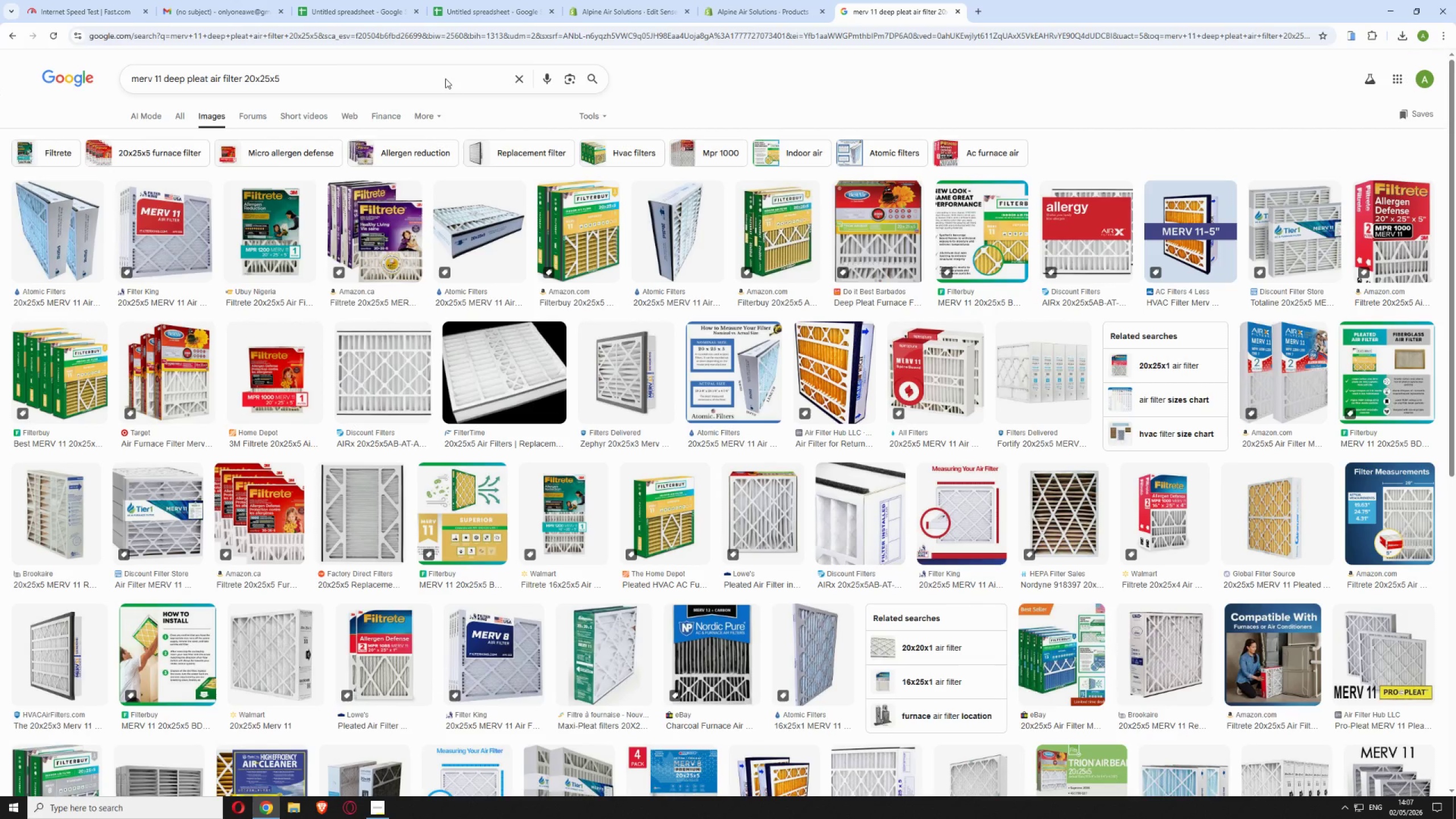 
right_click([1251, 406])
 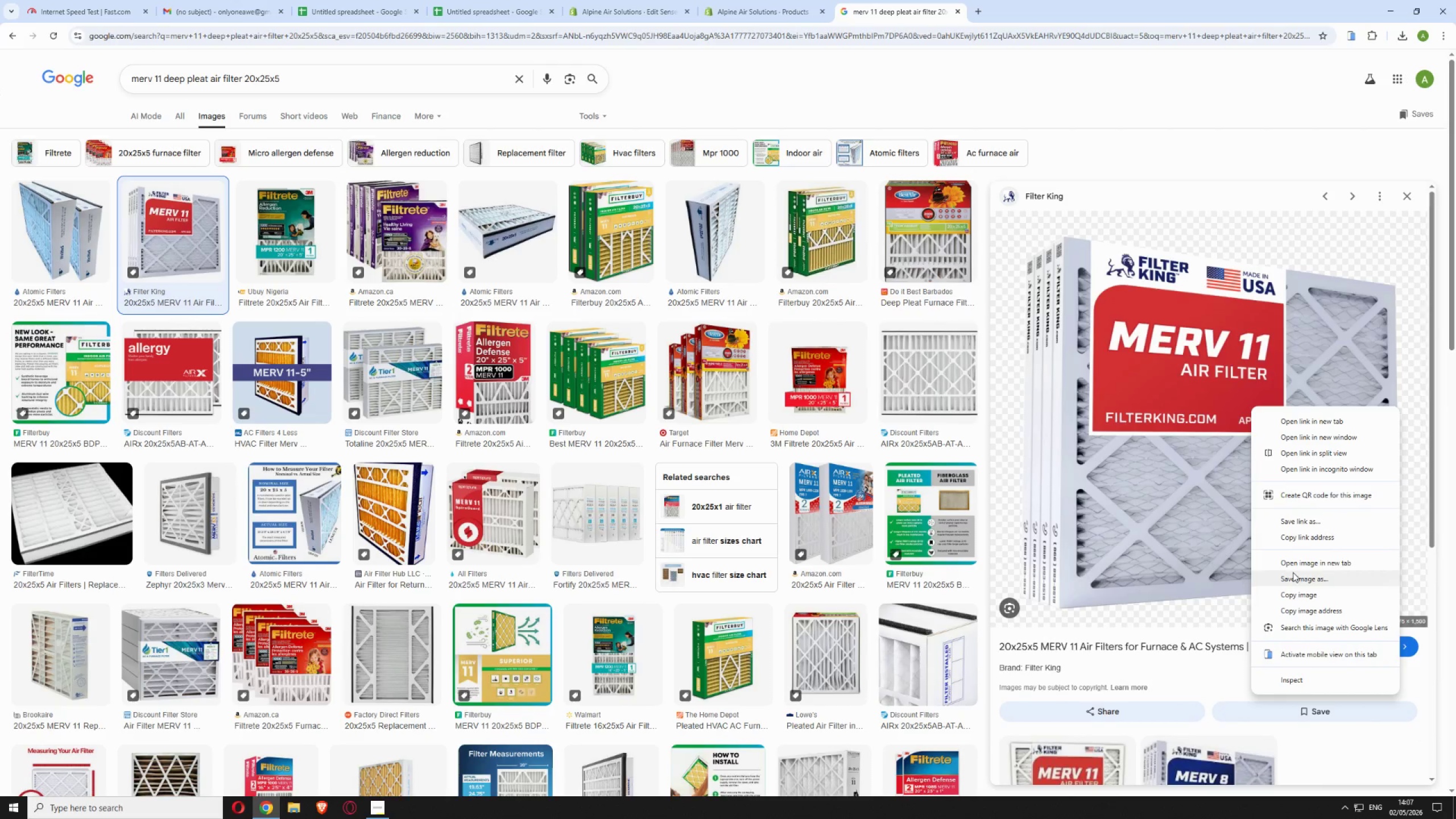 
left_click([1293, 576])
 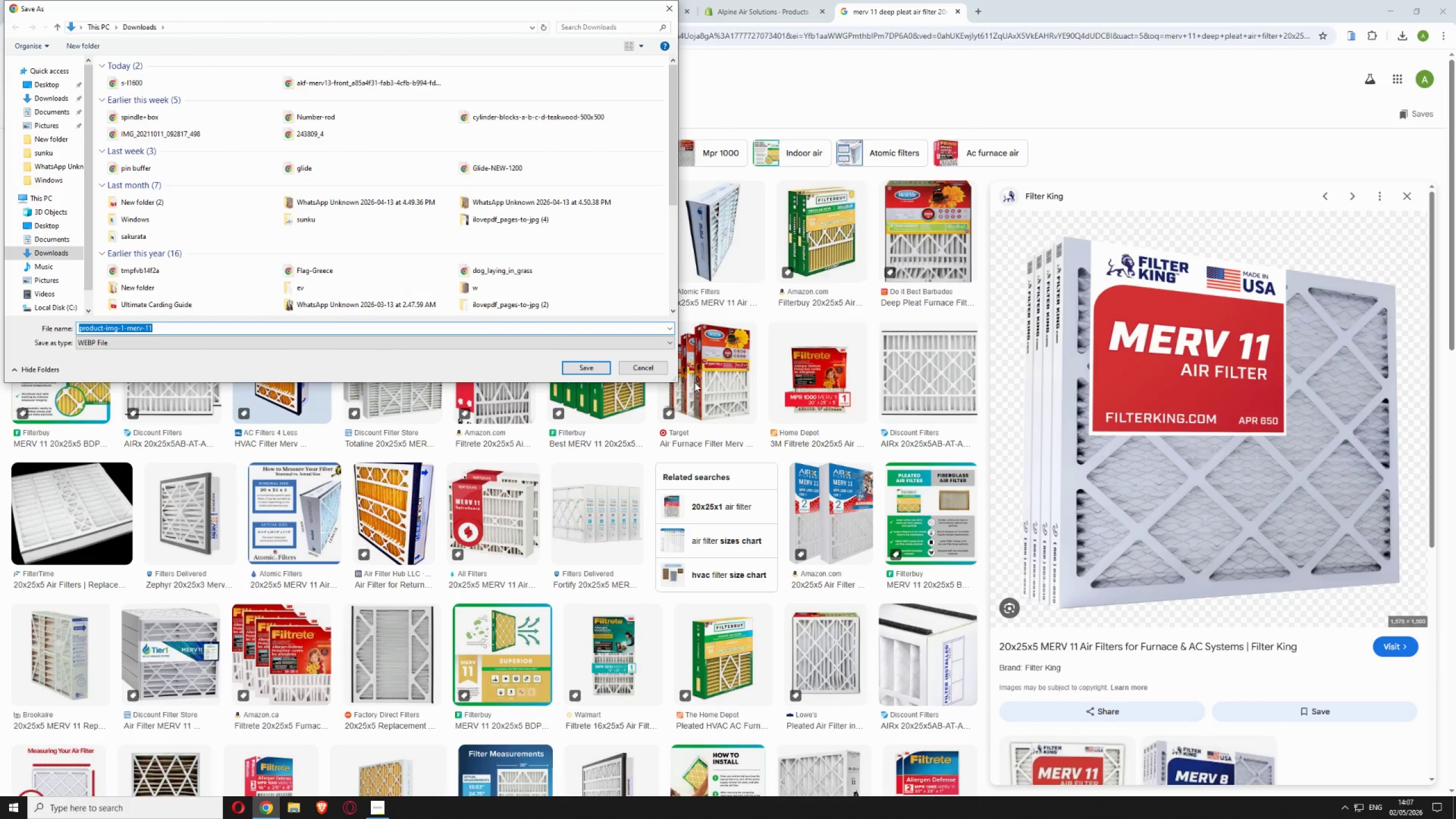 
left_click([574, 366])
 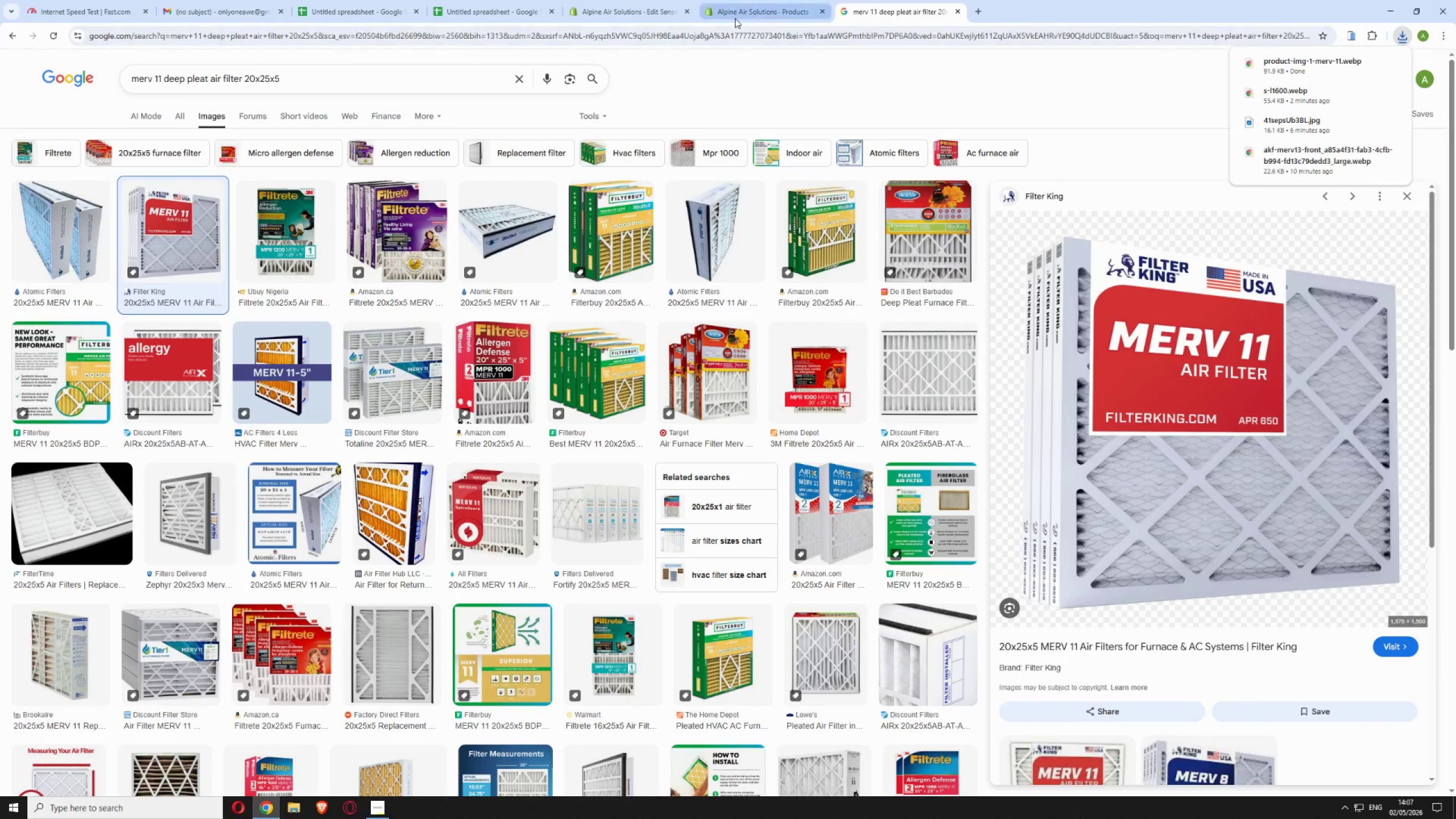 
left_click([734, 18])
 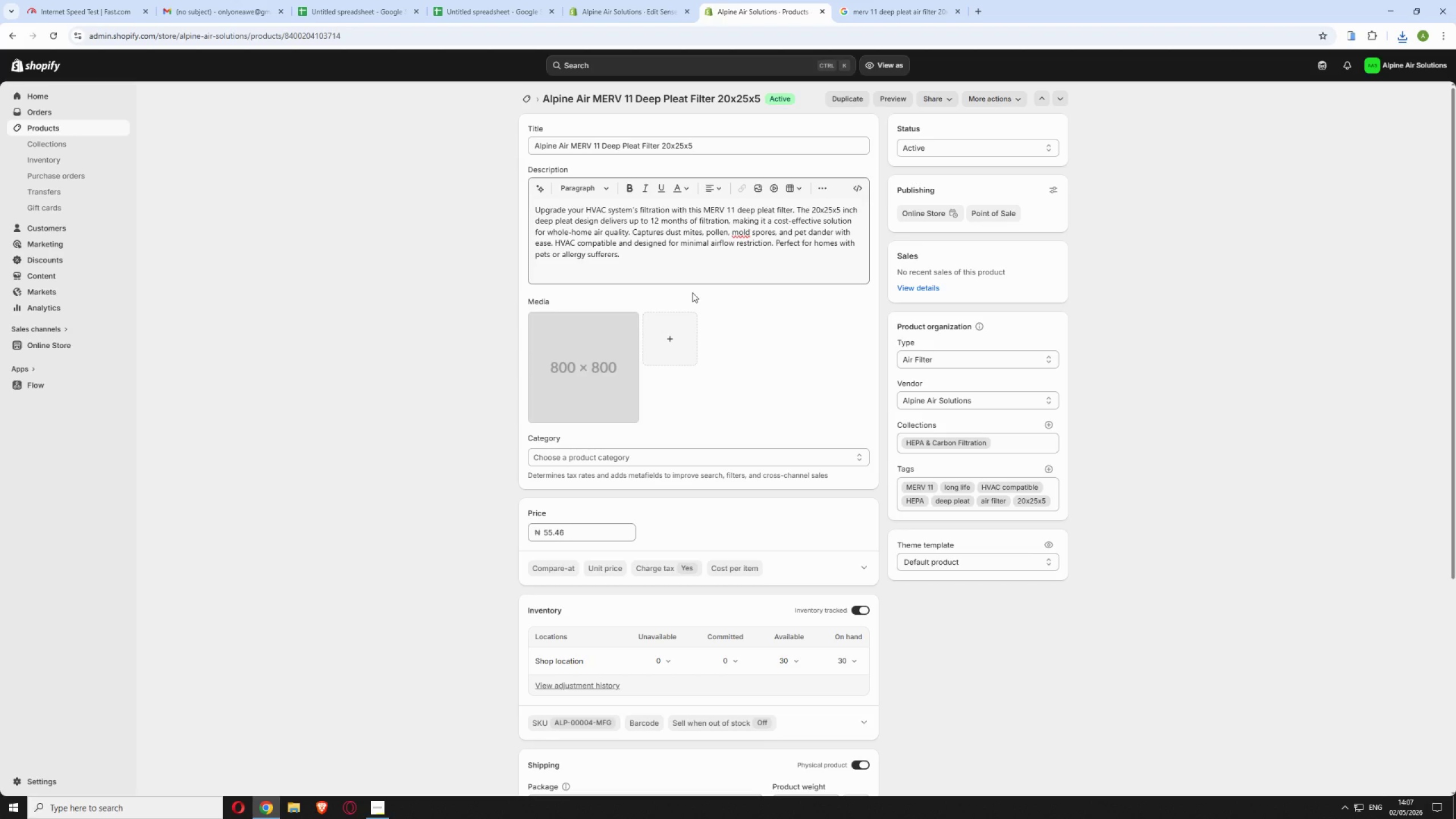 
left_click([666, 338])
 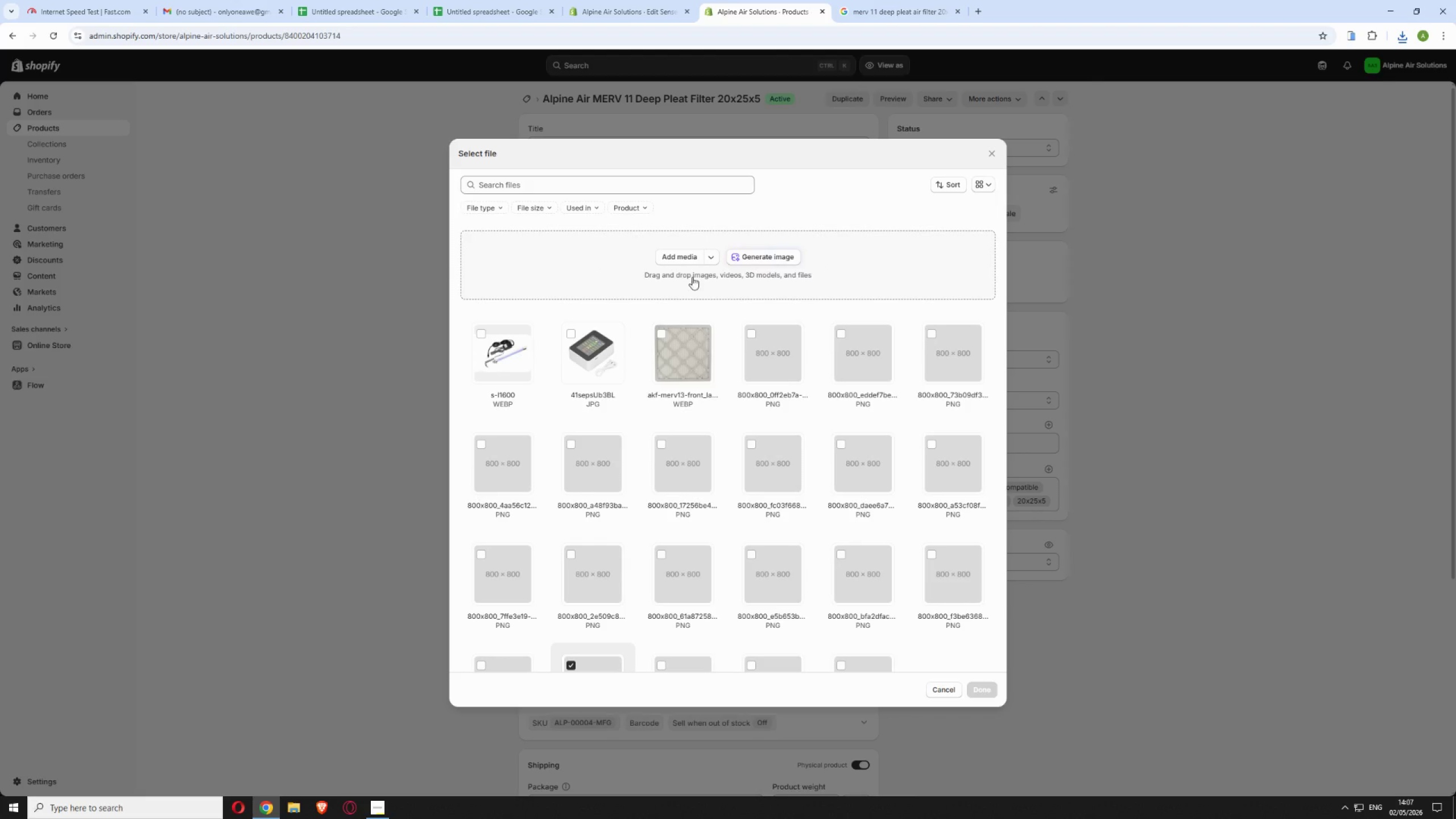 
left_click([675, 258])
 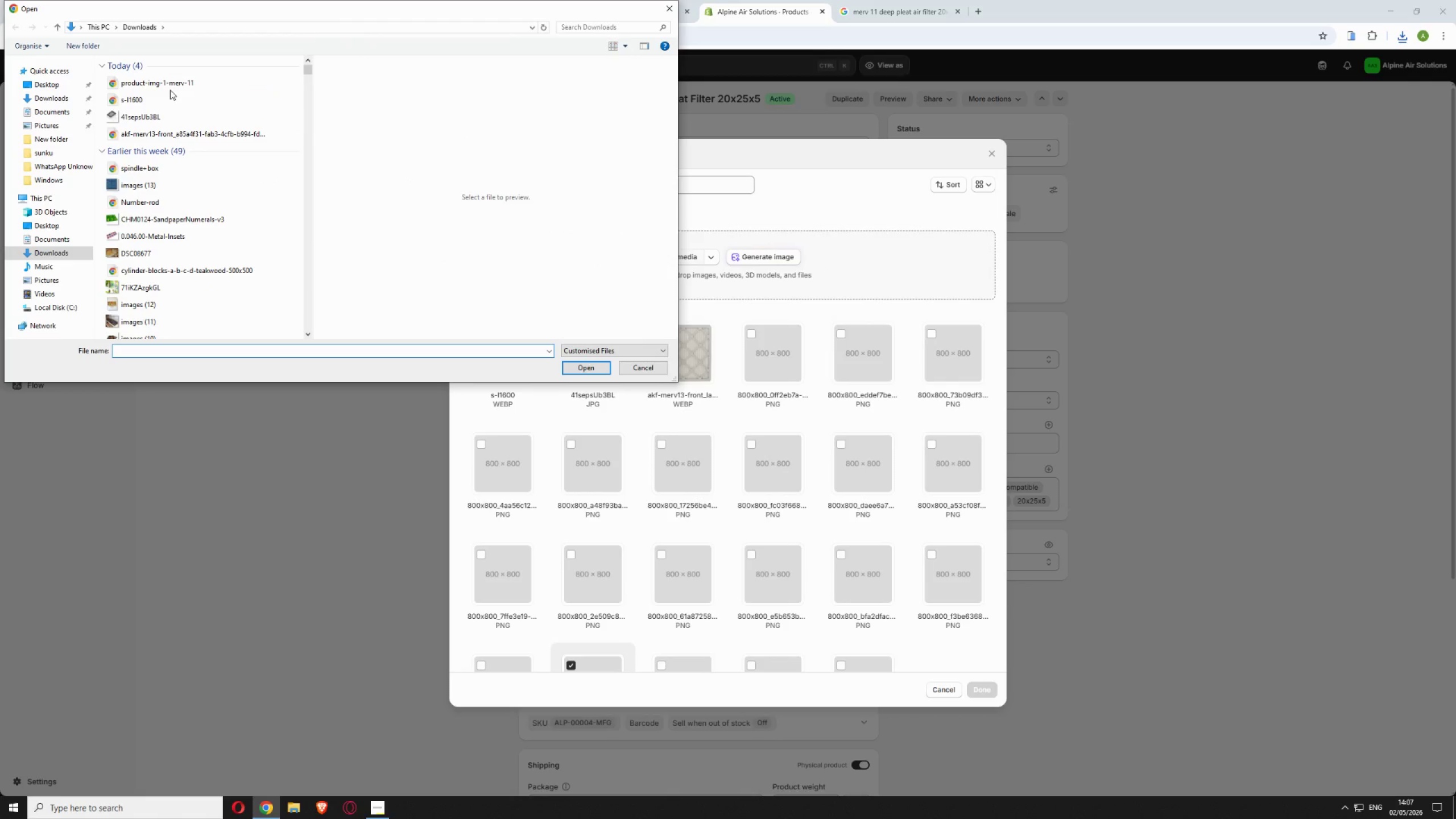 
left_click([169, 82])
 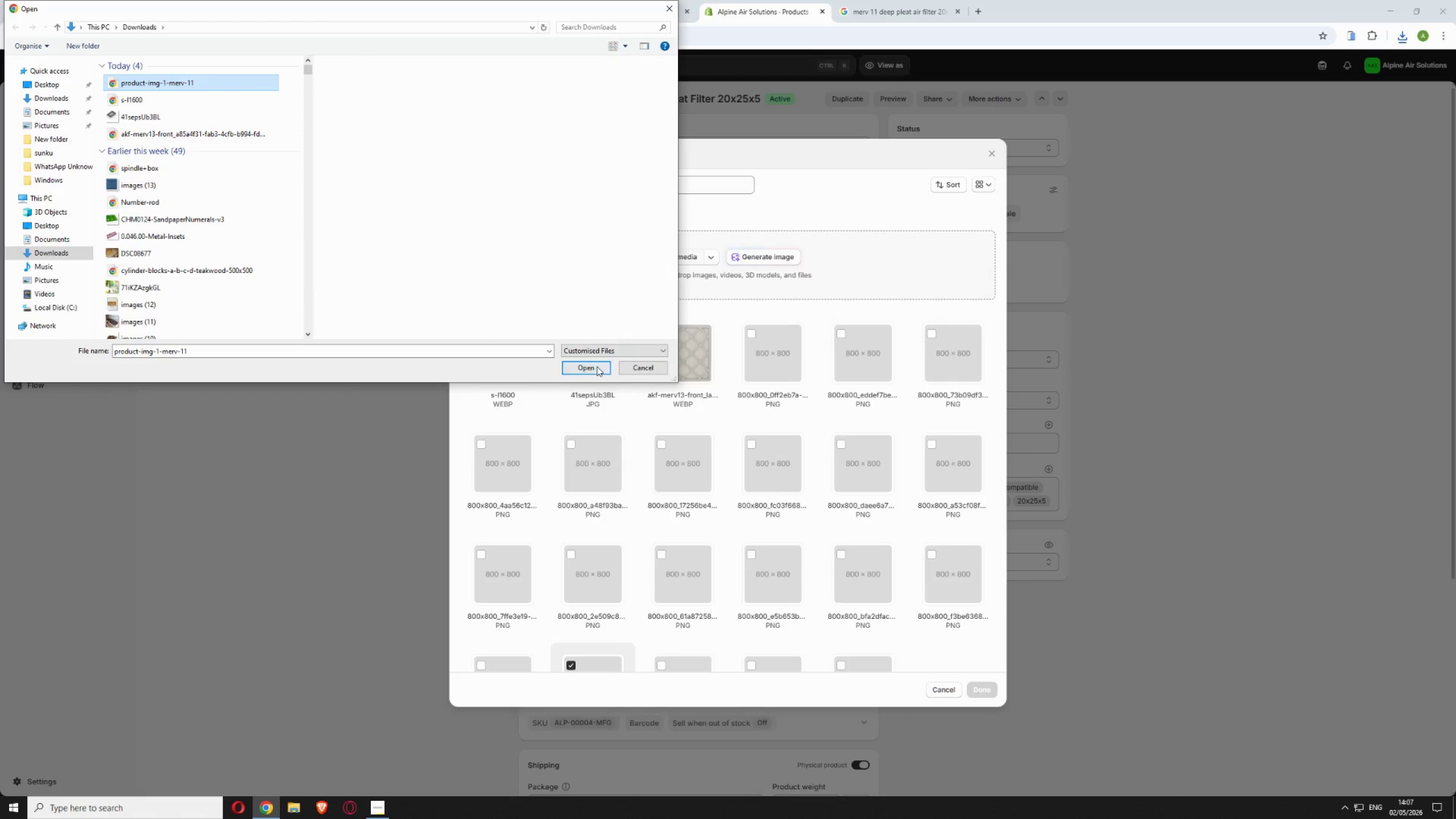 
left_click([595, 366])
 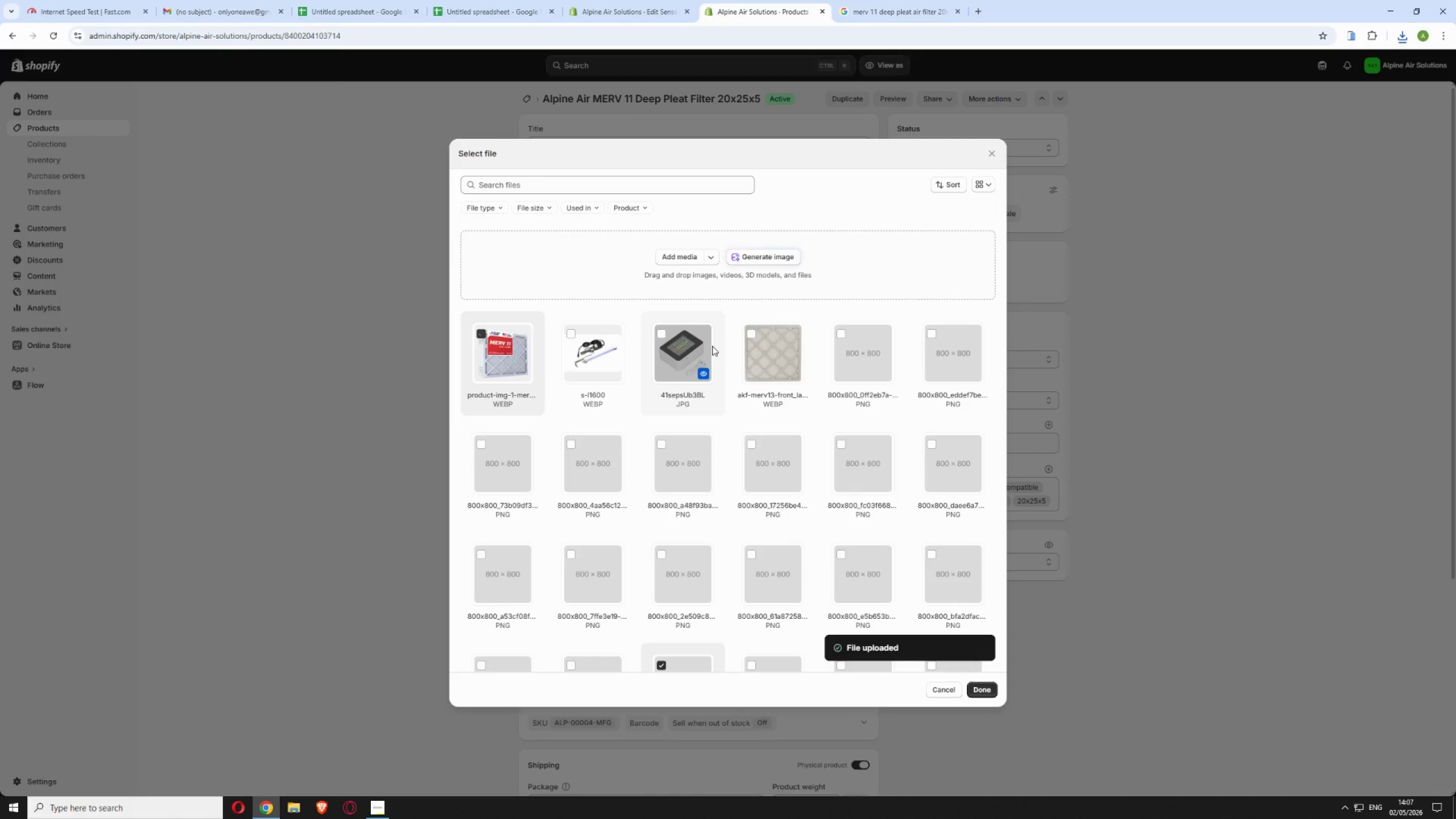 
wait(11.12)
 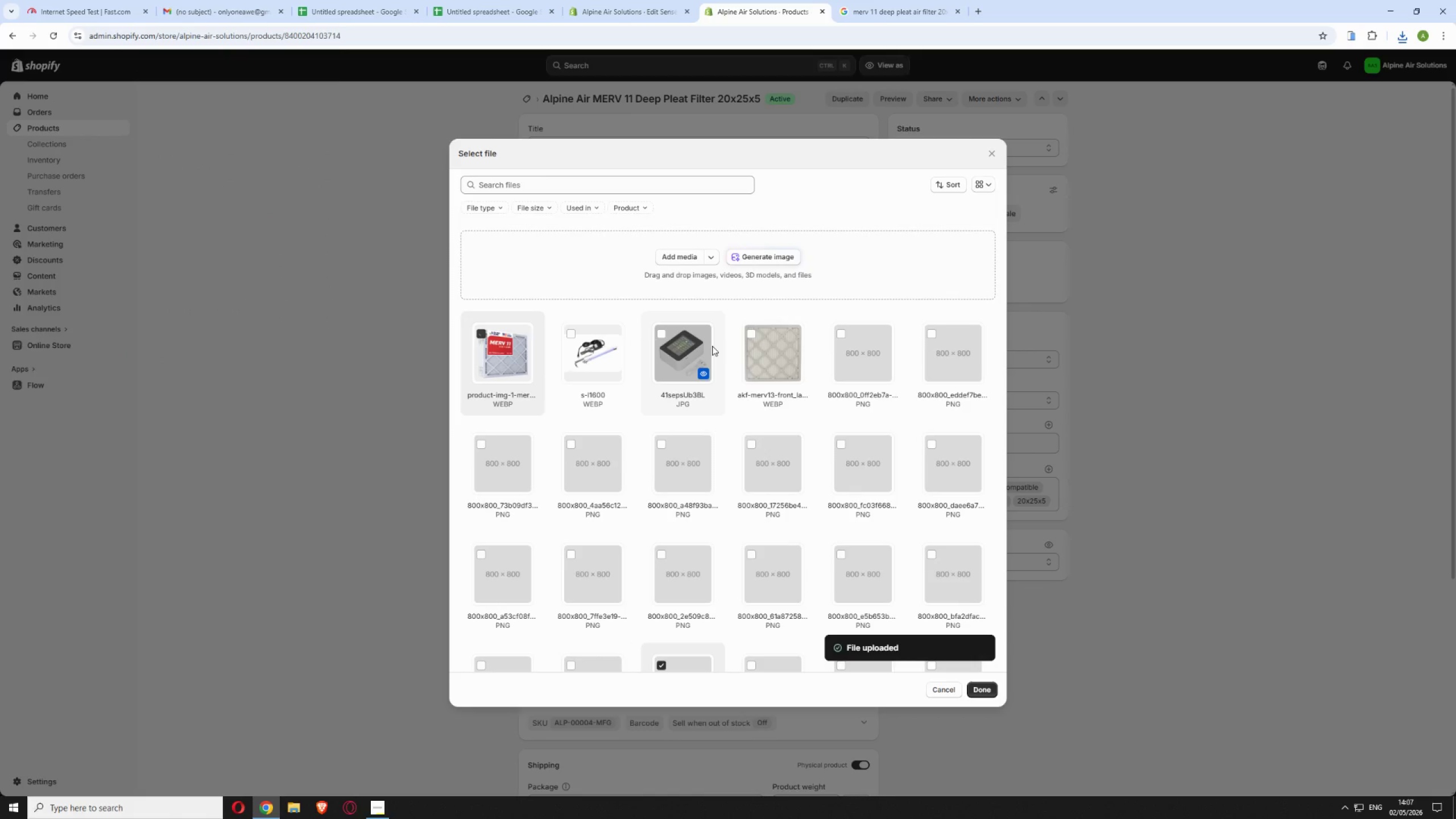 
left_click([535, 321])
 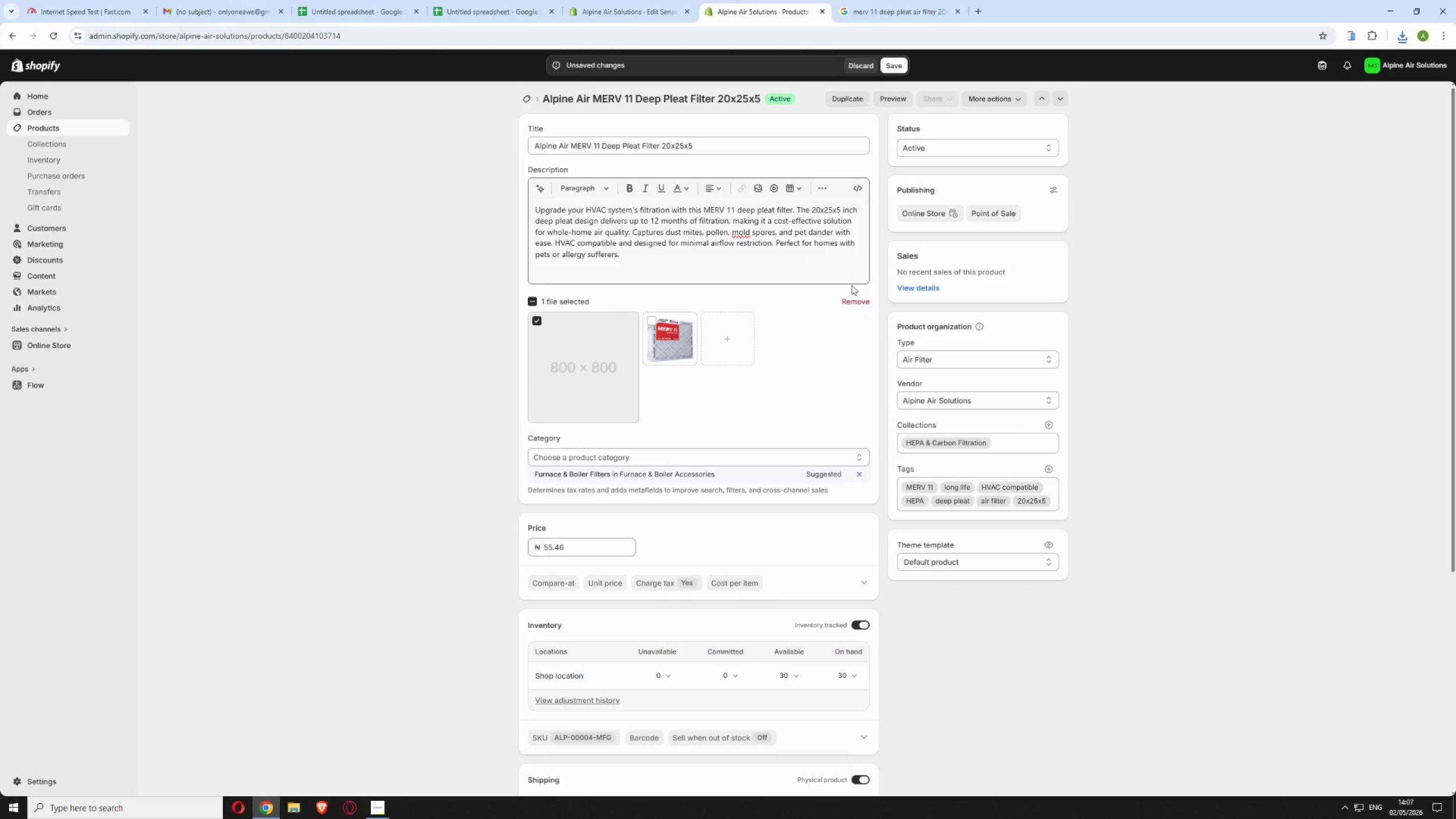 
left_click([857, 297])
 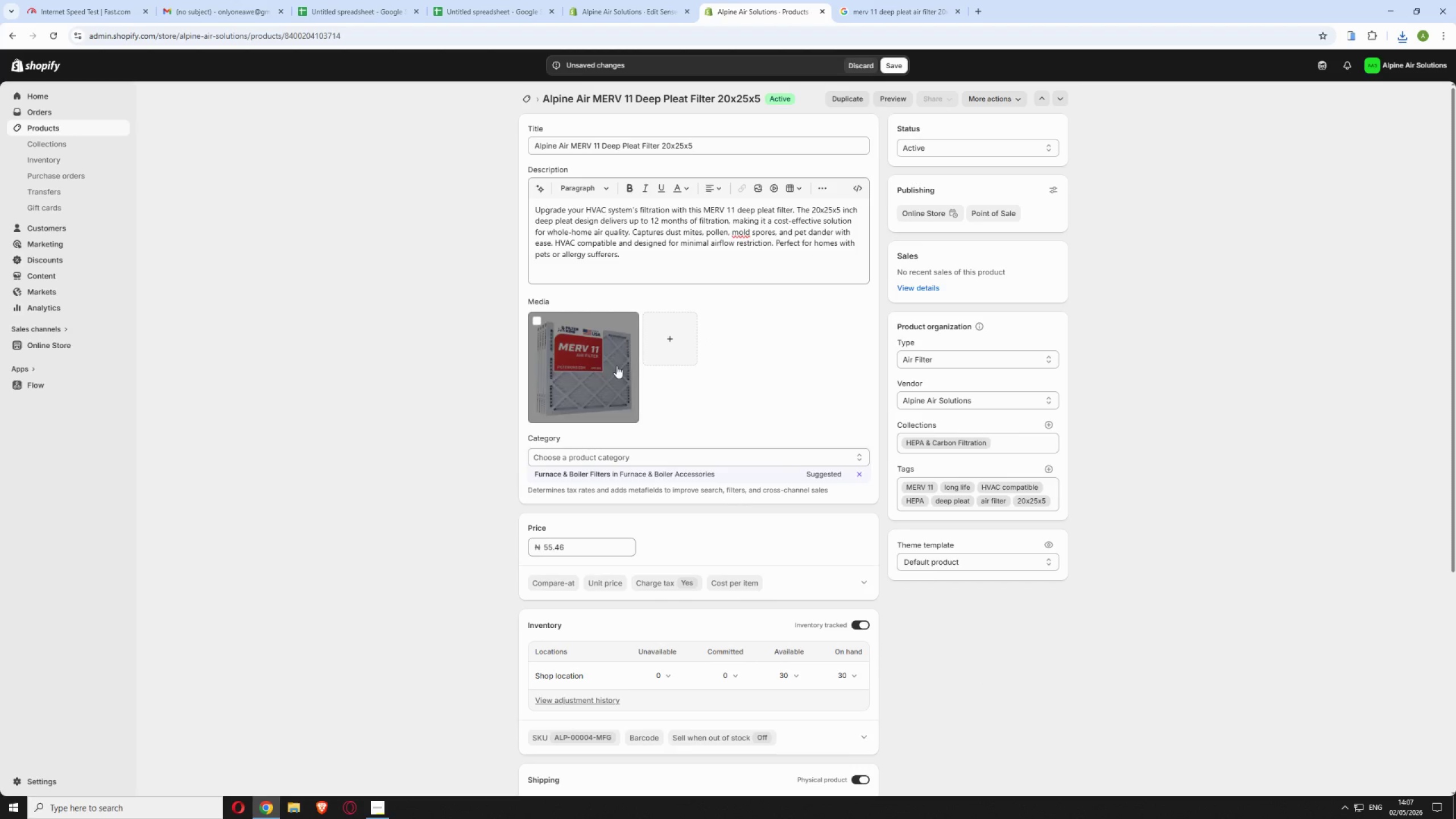 
left_click([610, 365])
 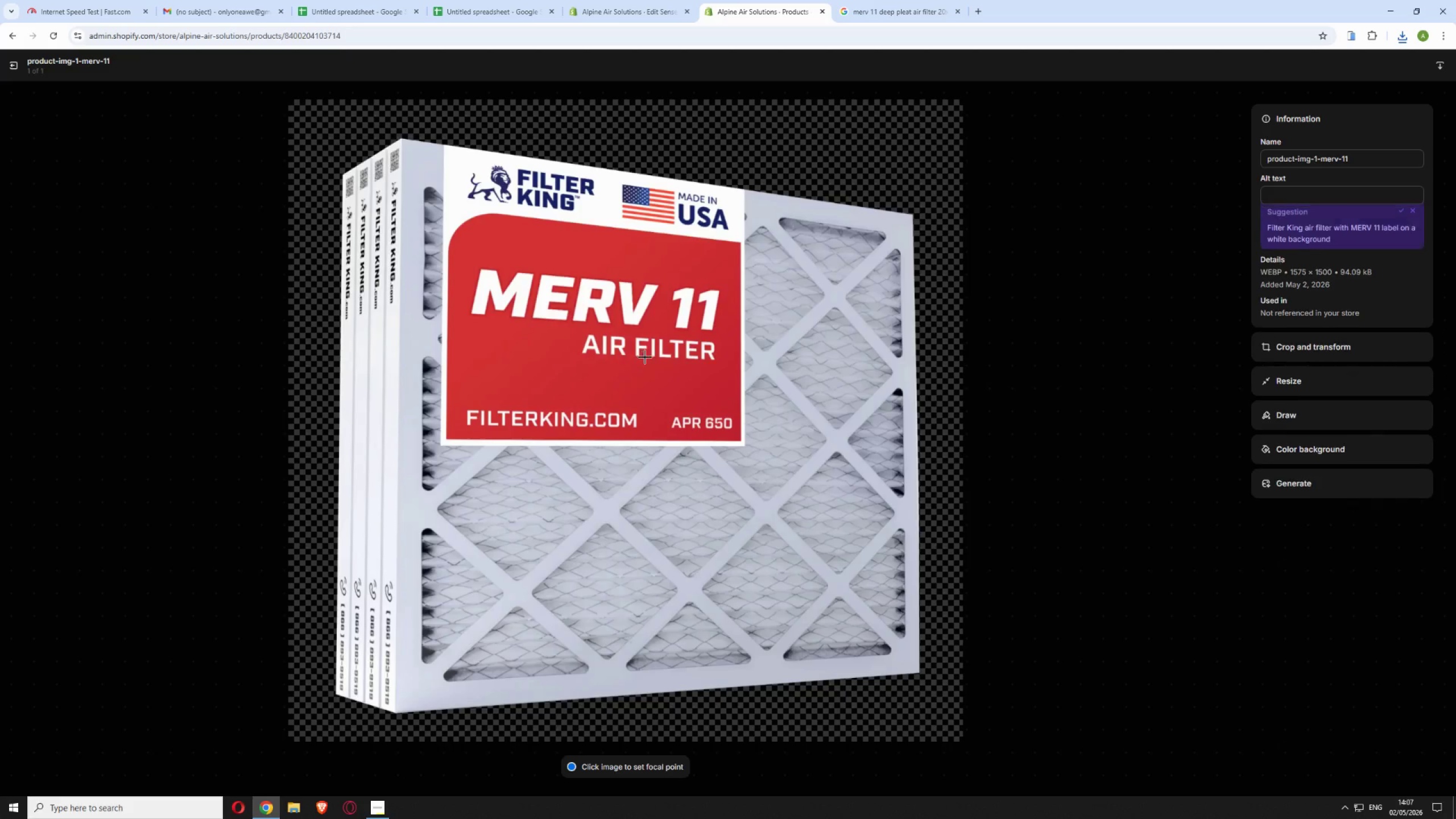 
left_click([1309, 193])
 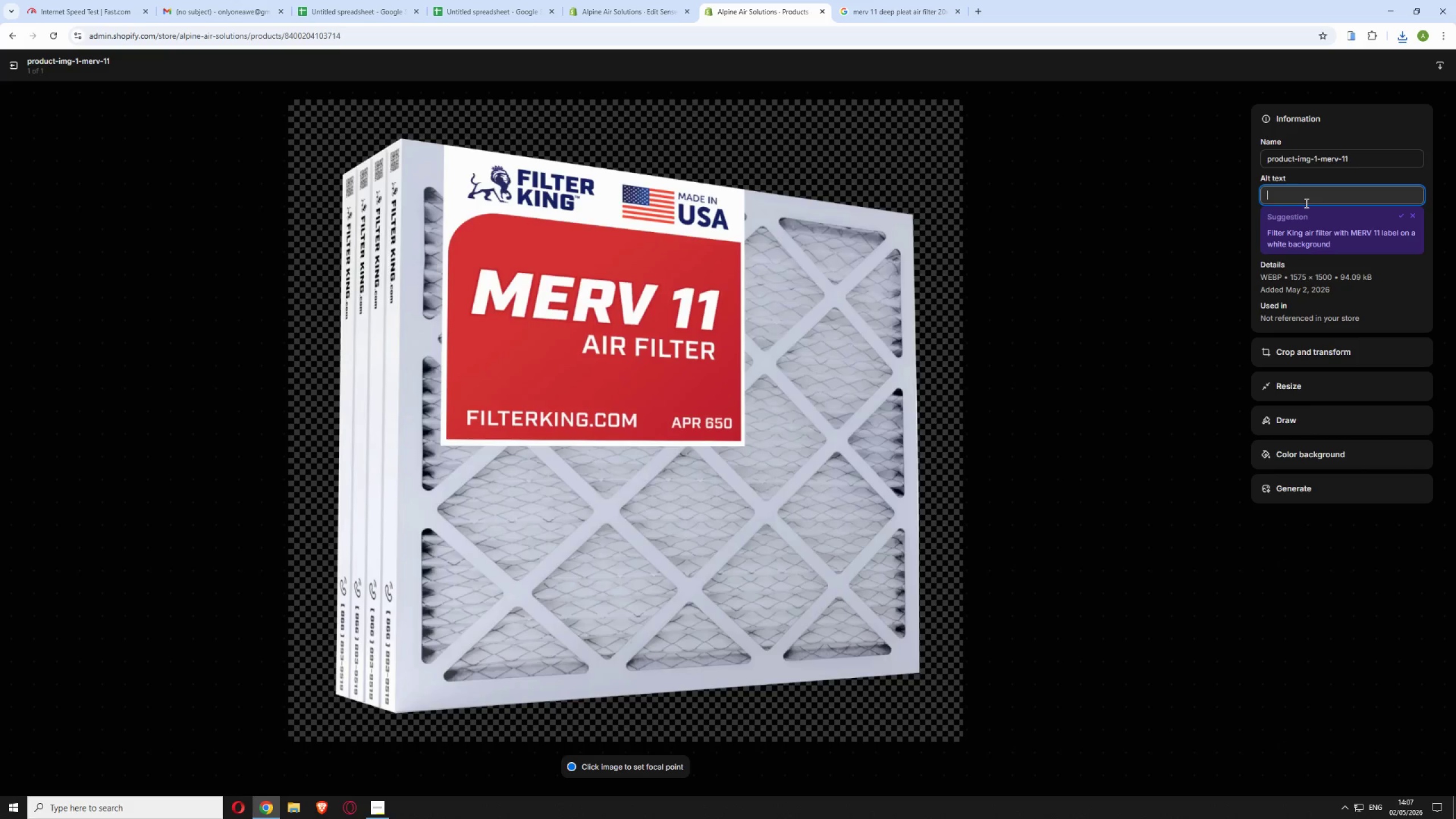 
wait(10.52)
 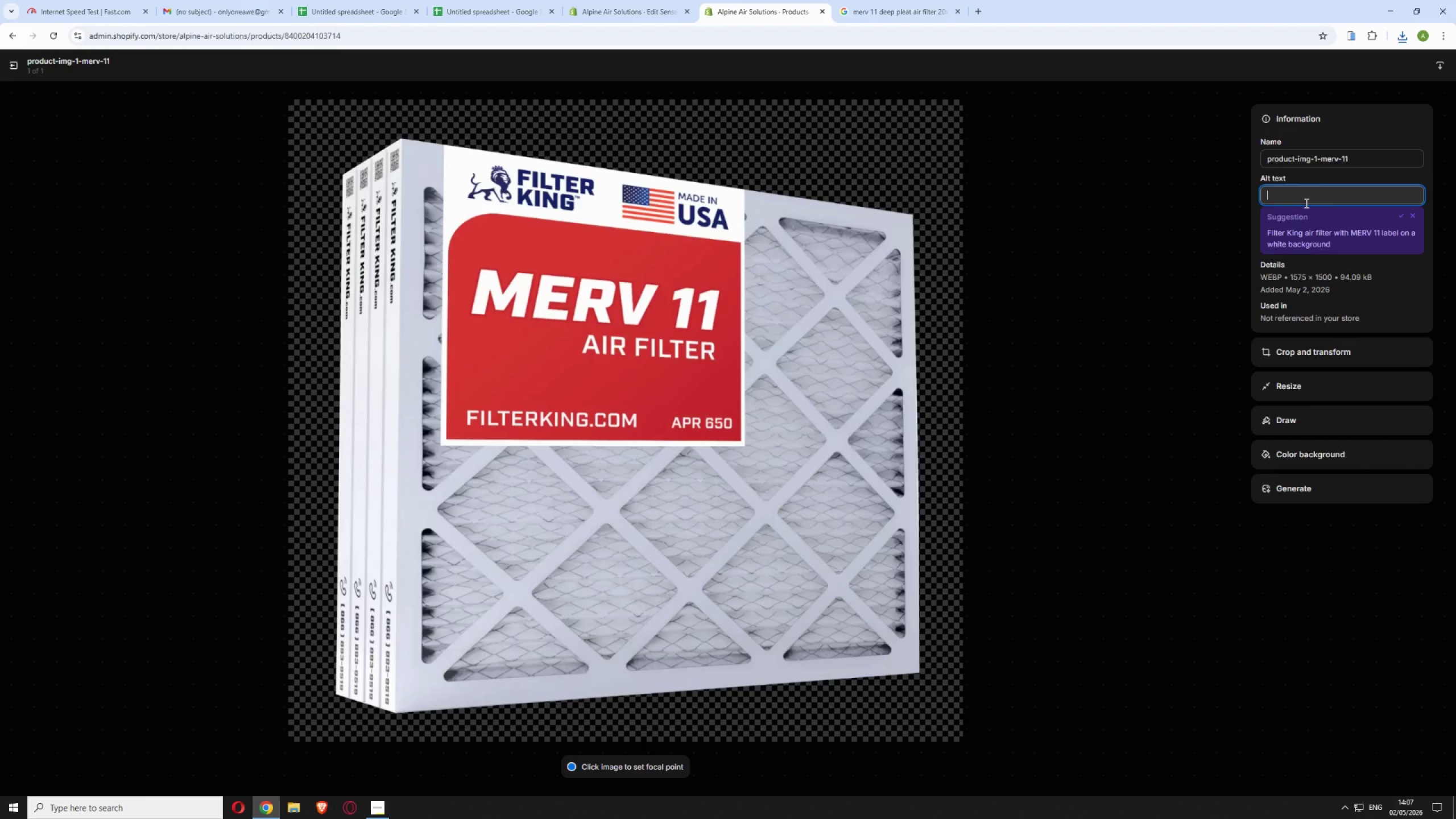 
type(Alpine Air Solutions MERV 11 deep pleat air filter 20x25x5 inch long life HVAC compatible pollen dust mite pet dander capture)
 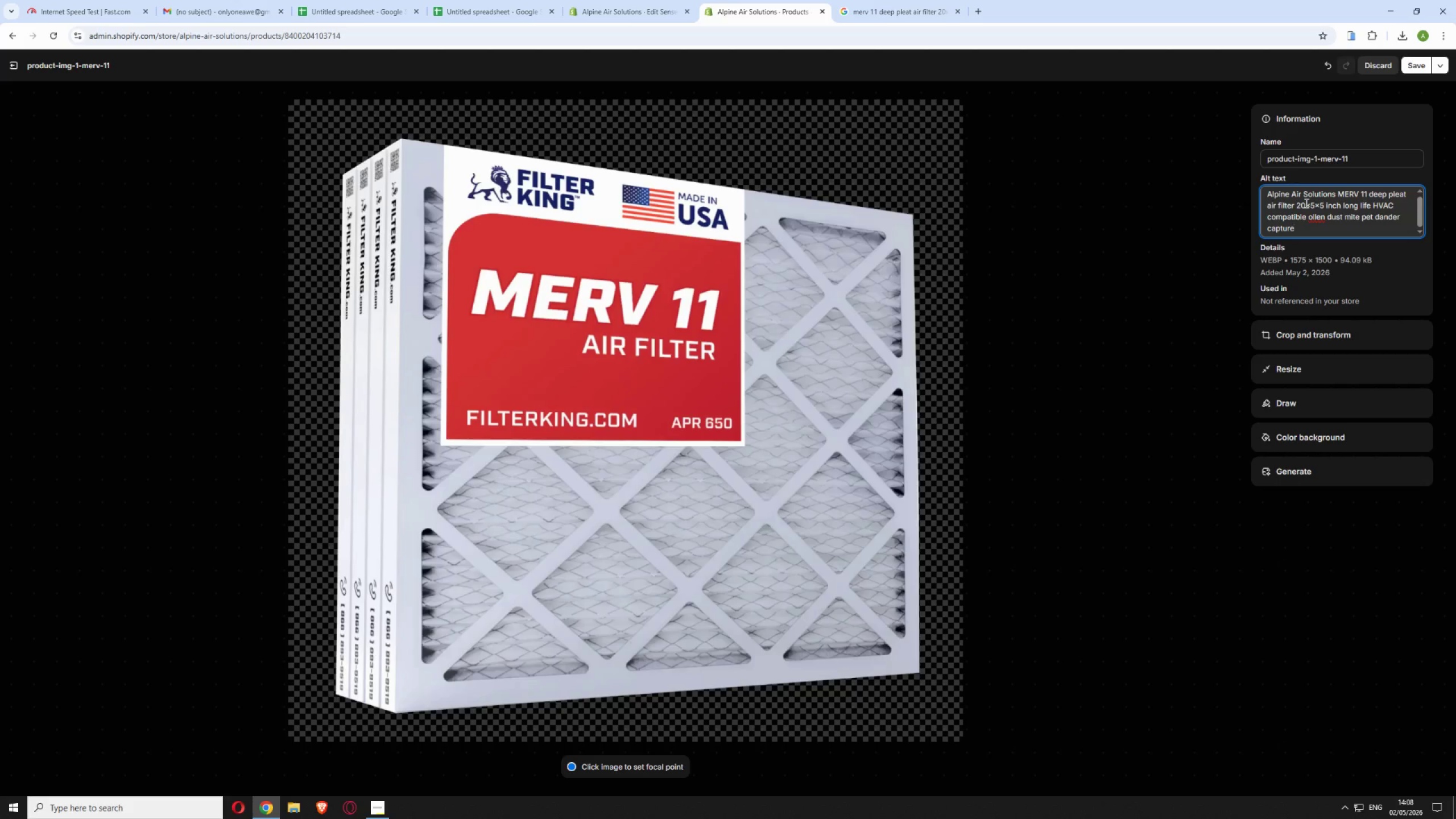 
left_click([1309, 214])
 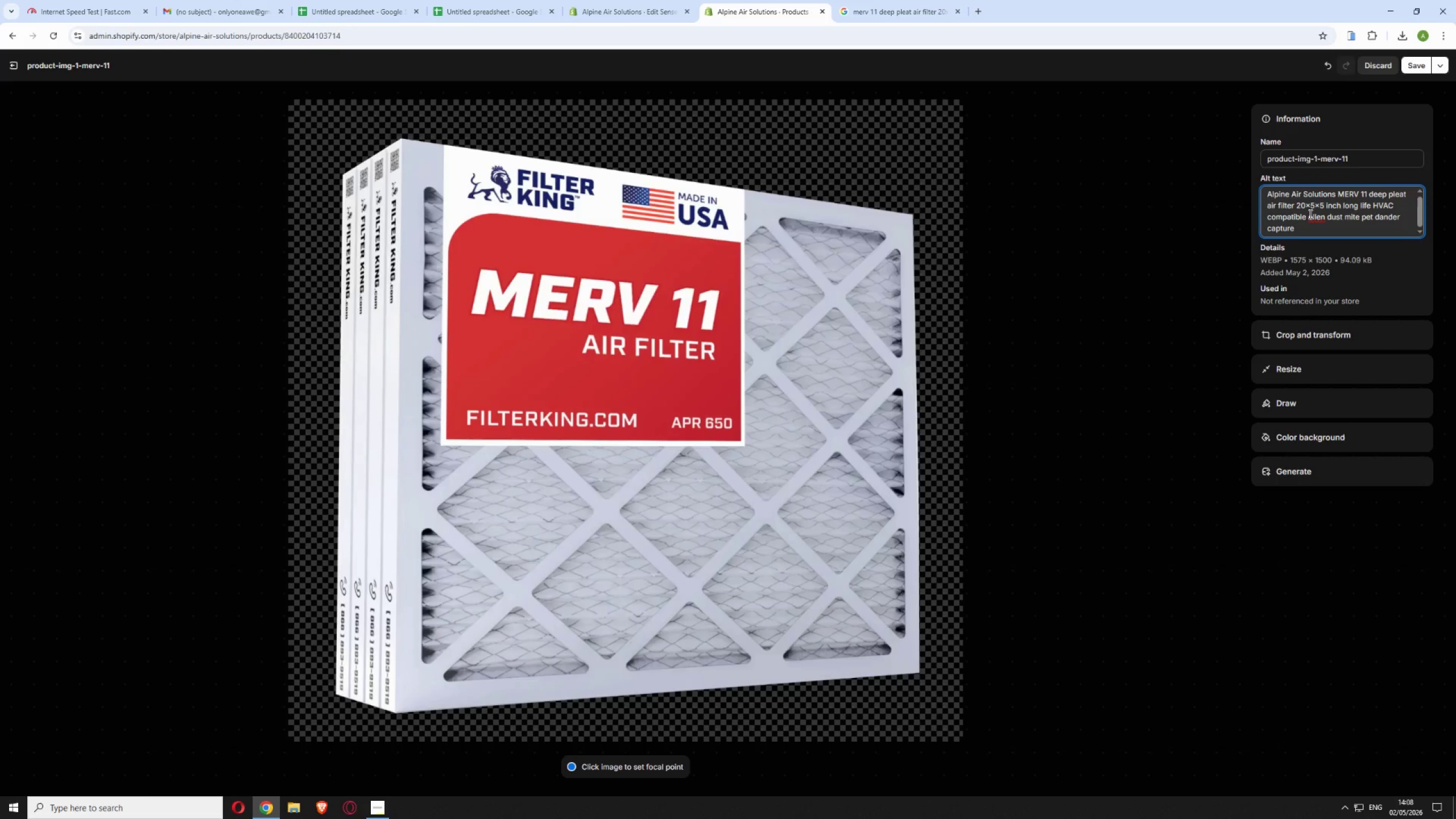 
key(P)
 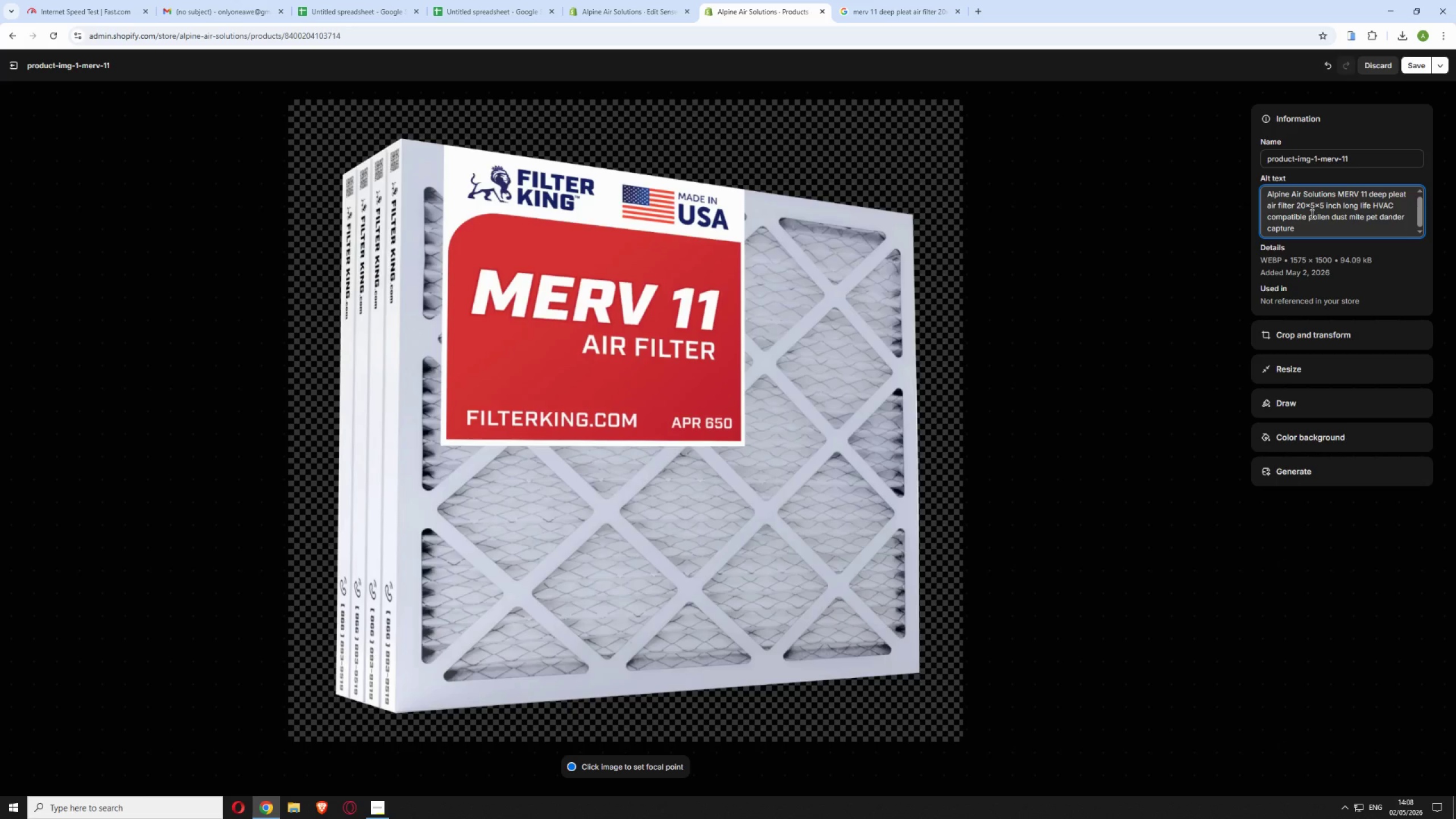 
scroll: coordinate [1312, 210], scroll_direction: up, amount: 3.0
 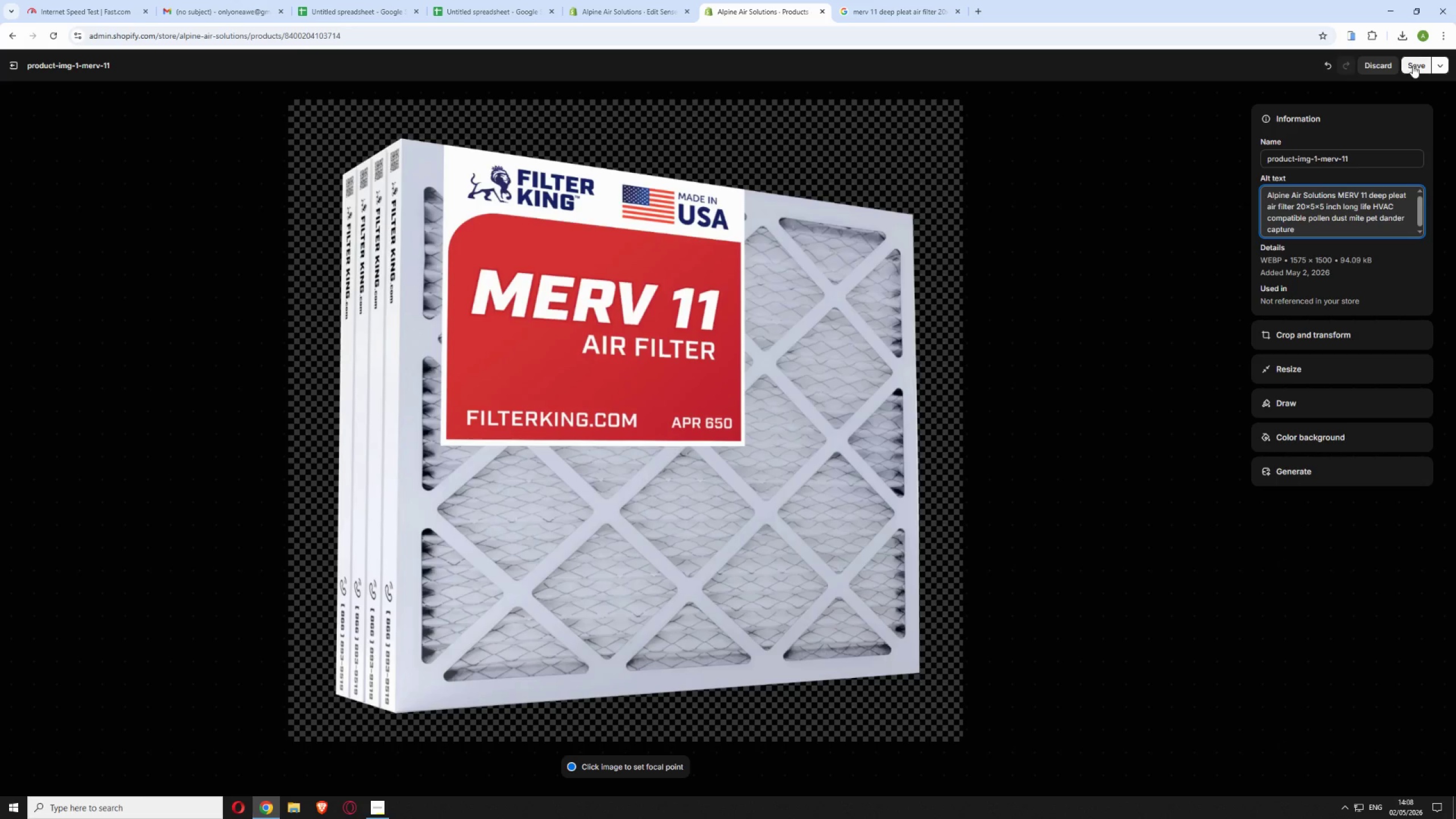 
left_click([1412, 64])
 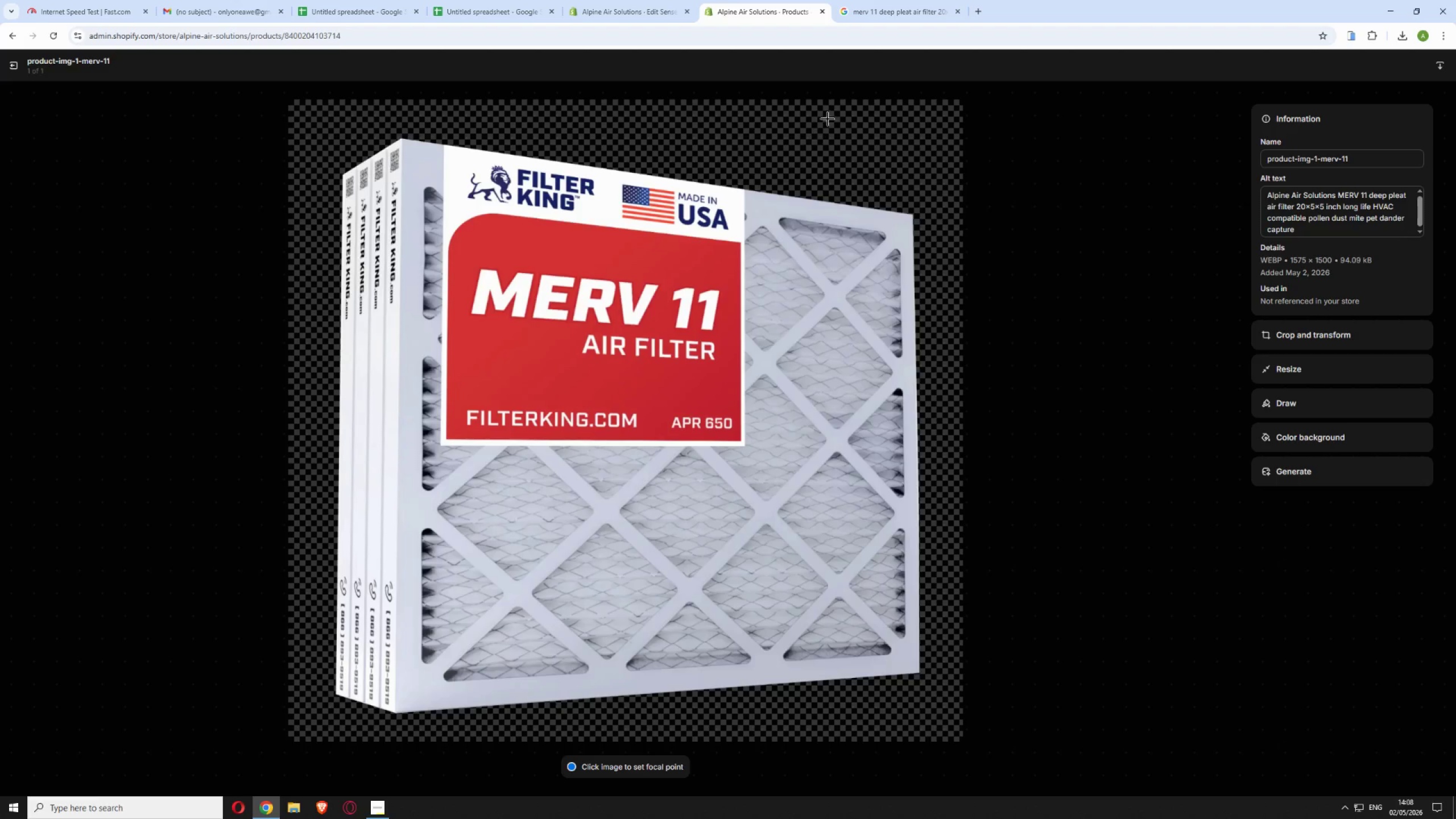 
wait(11.03)
 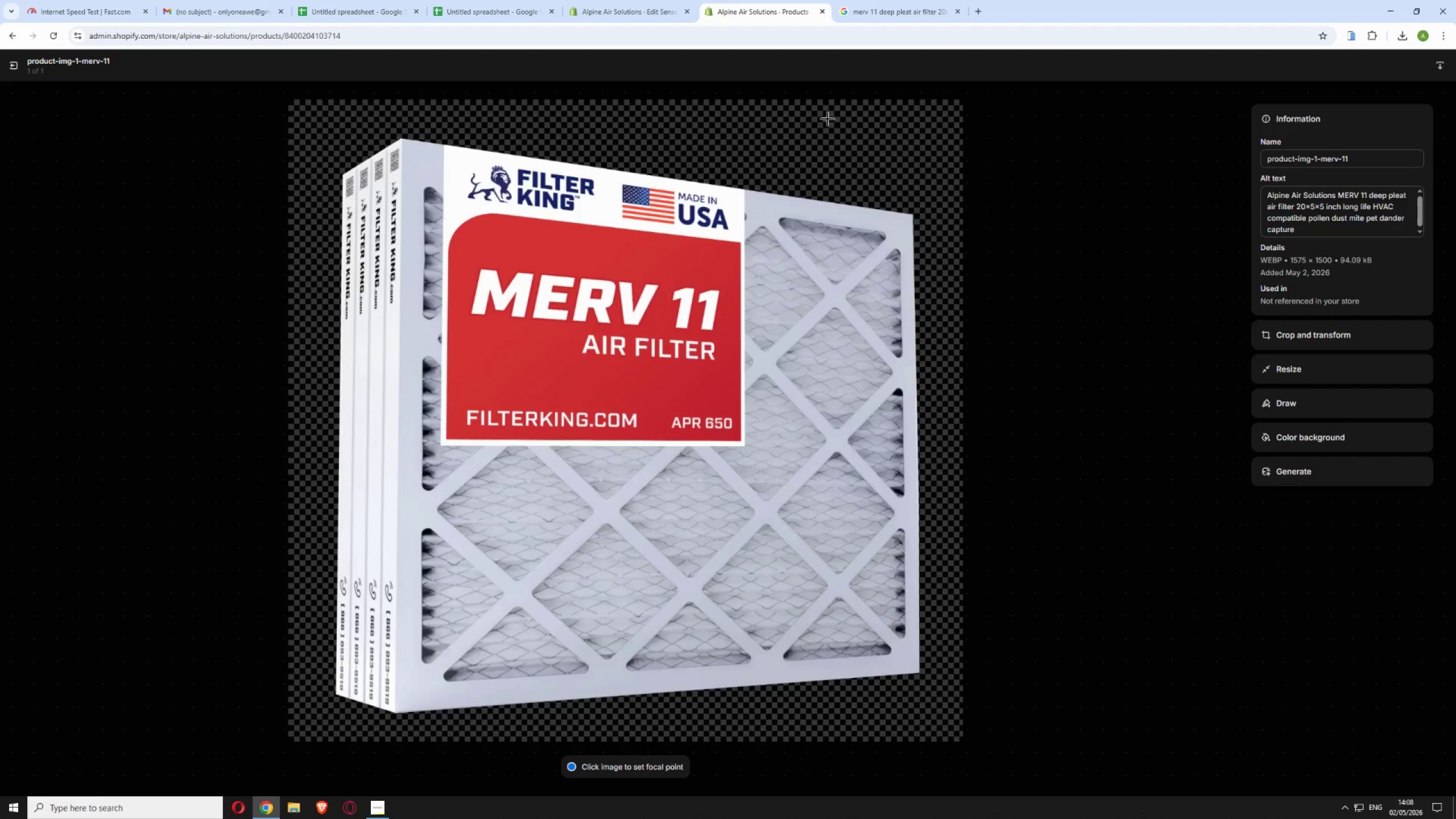 
left_click([1280, 442])
 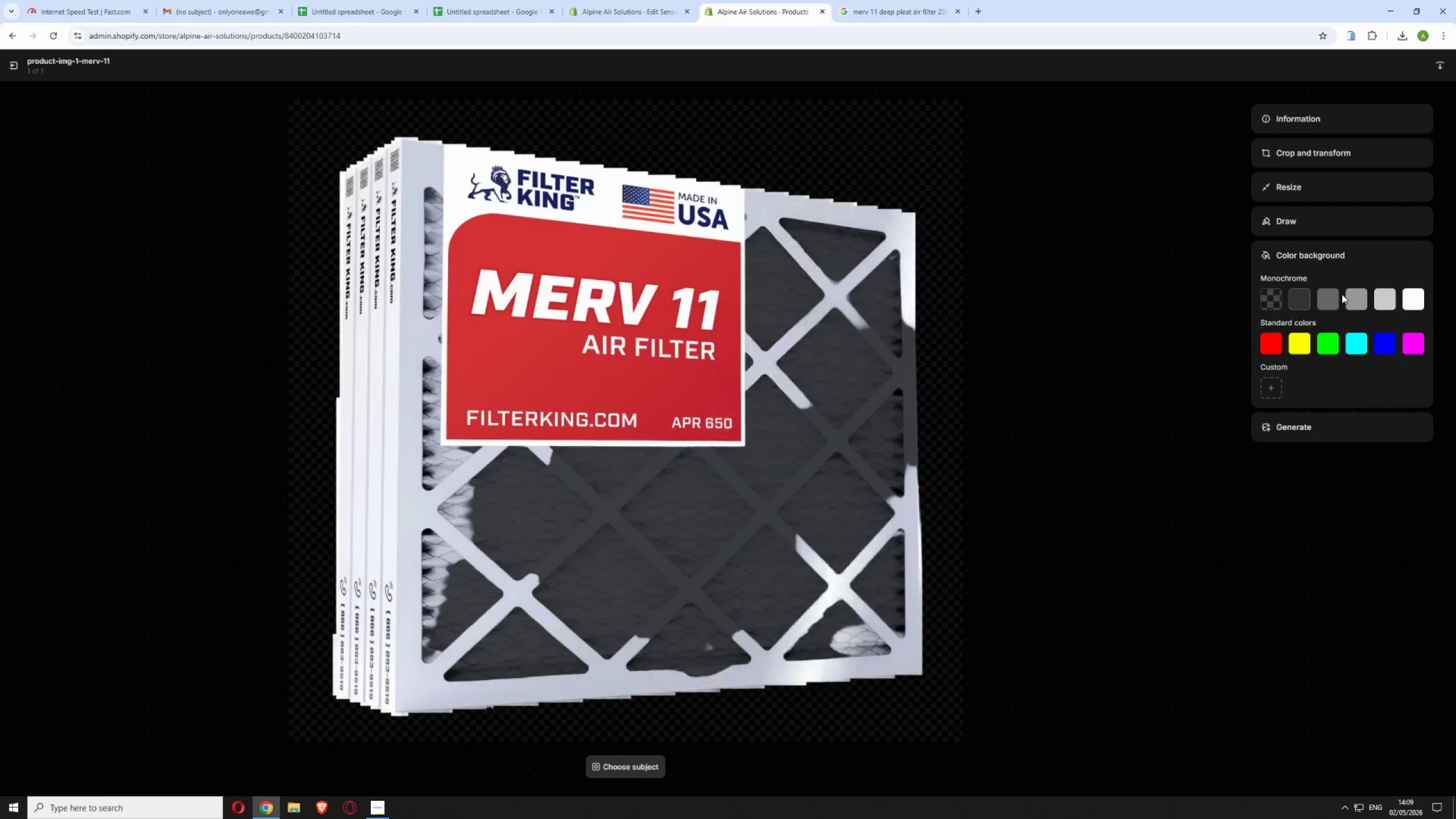 
wait(19.34)
 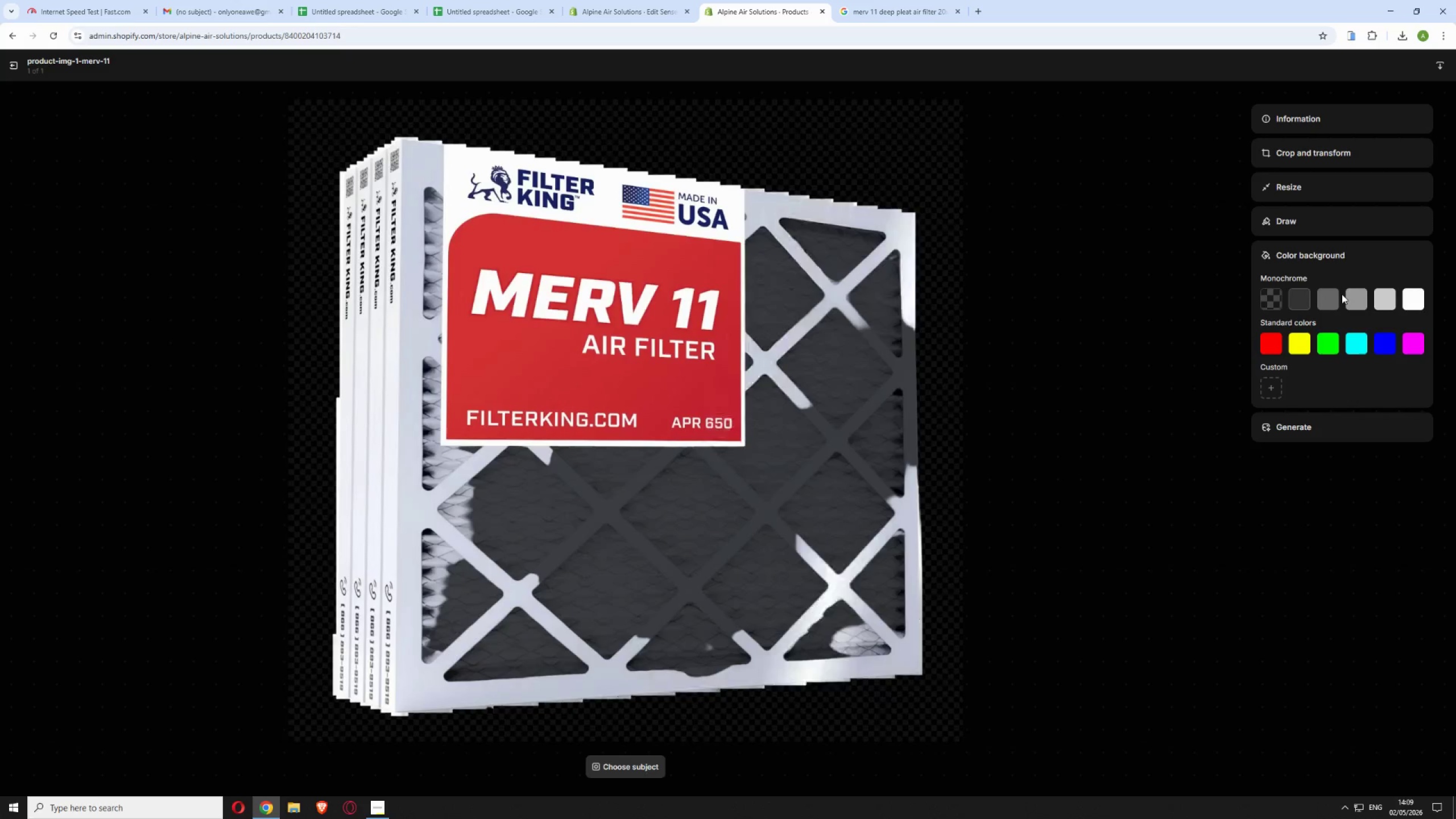 
left_click([5, 68])
 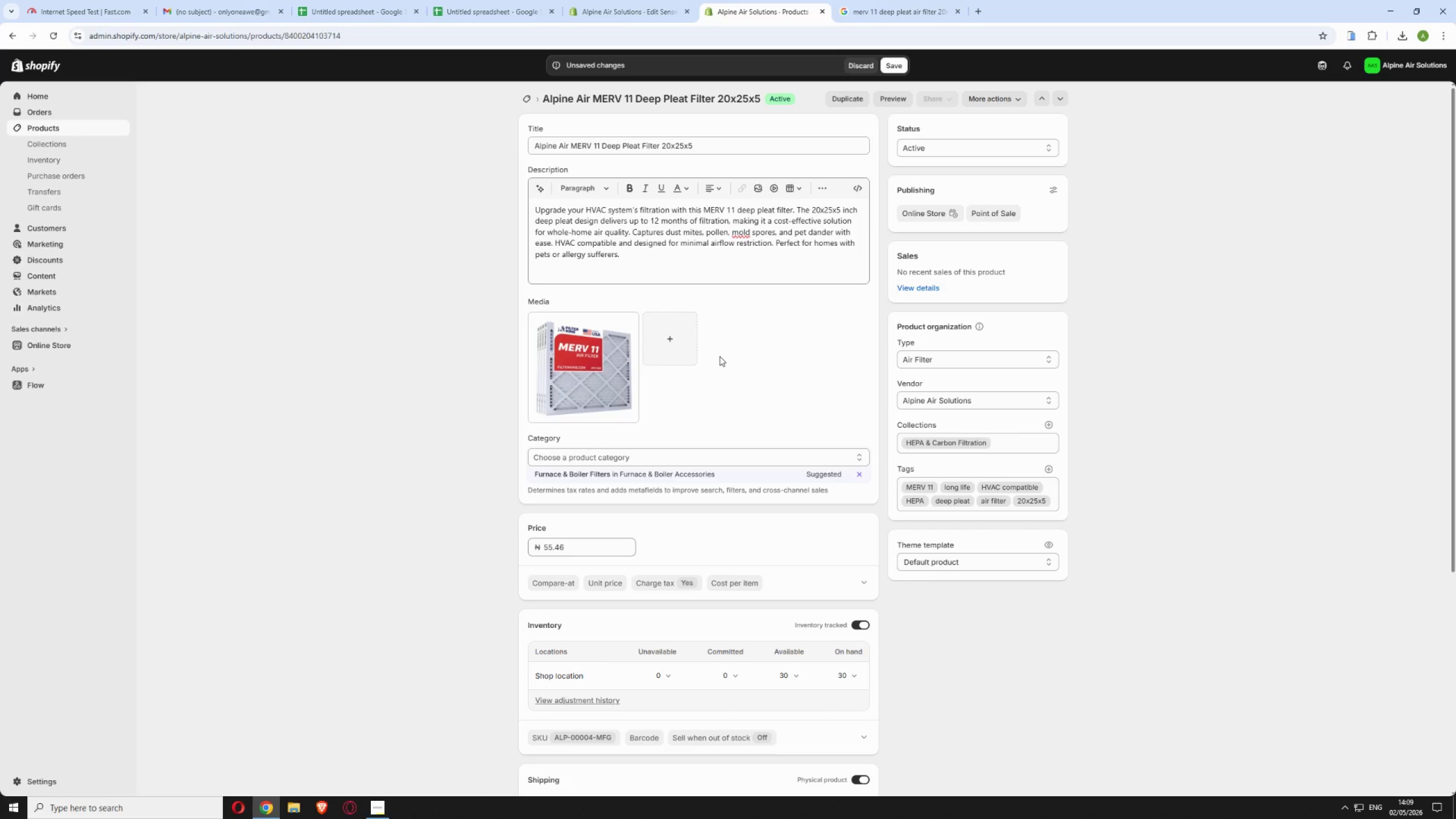 
scroll: coordinate [715, 368], scroll_direction: up, amount: 12.0
 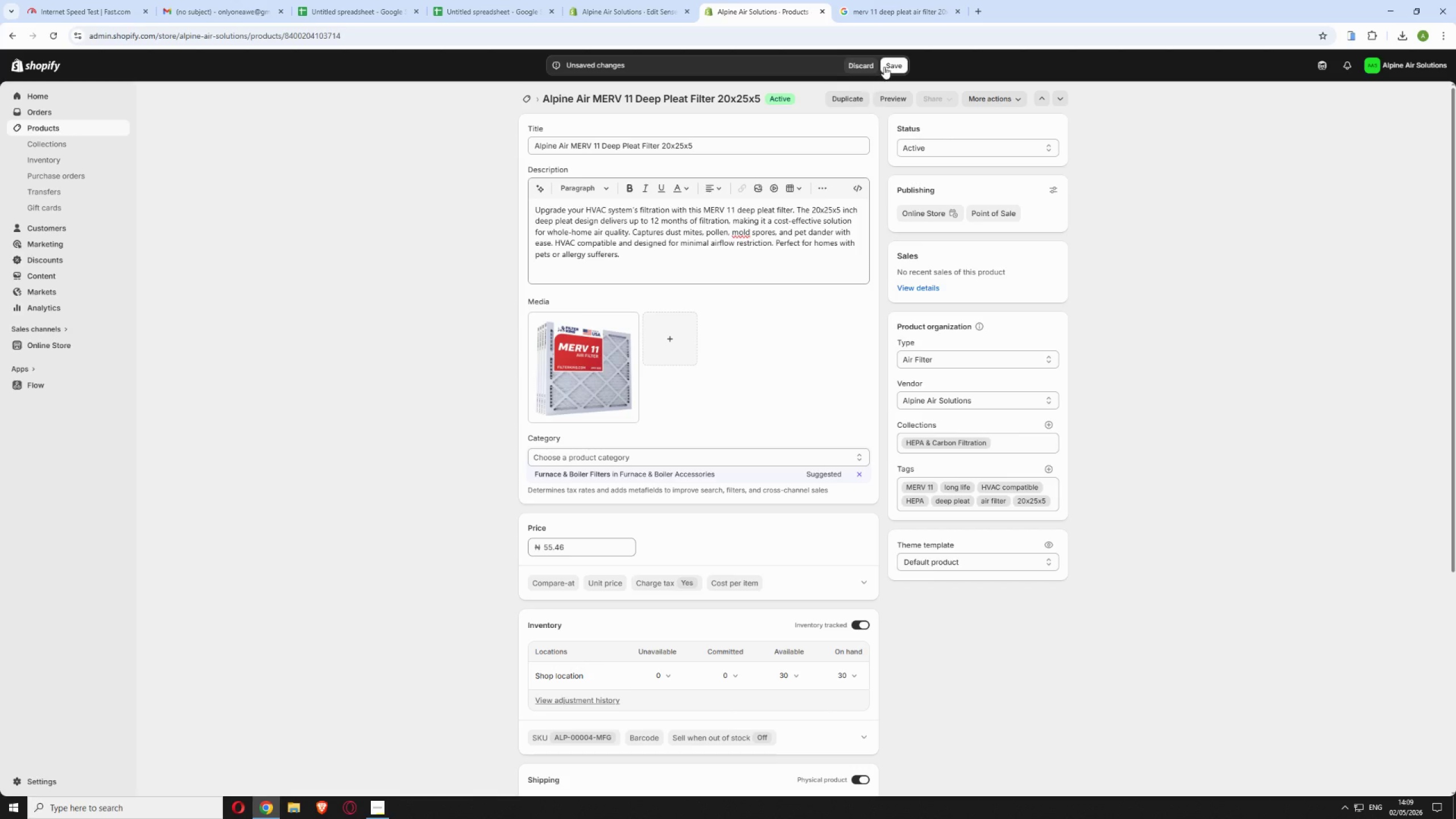 
left_click([885, 66])
 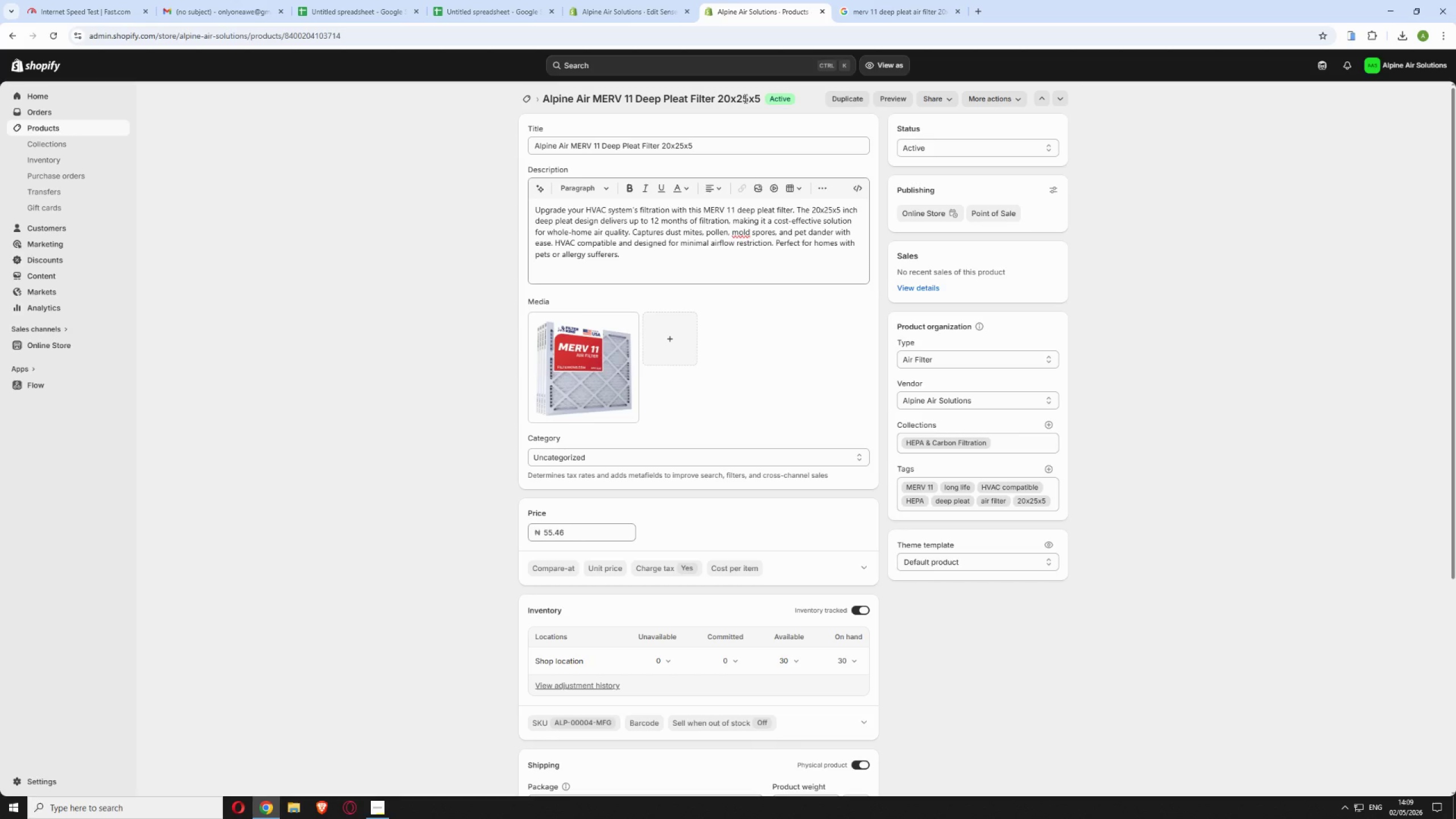 
wait(14.91)
 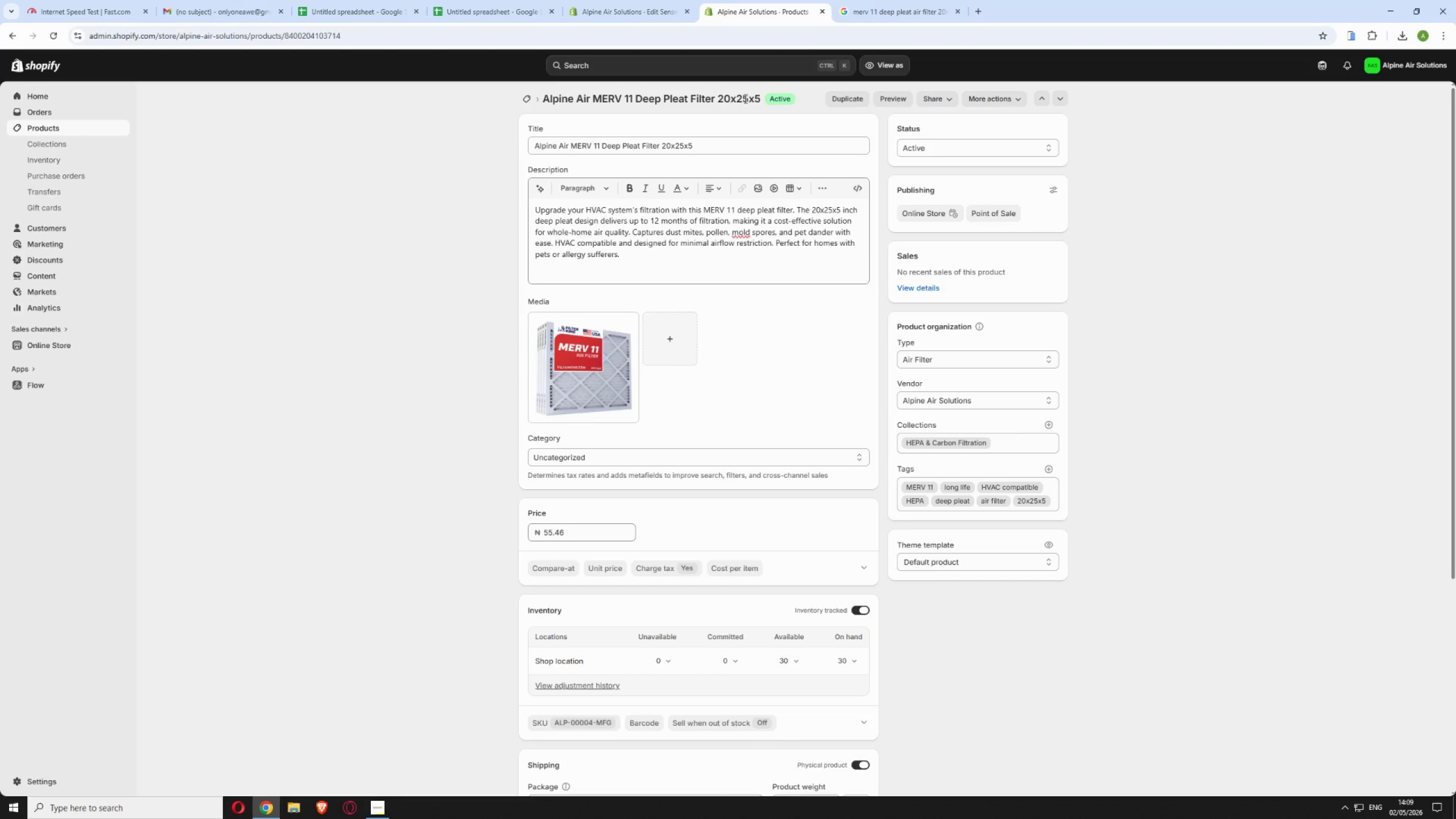 
left_click([863, 7])
 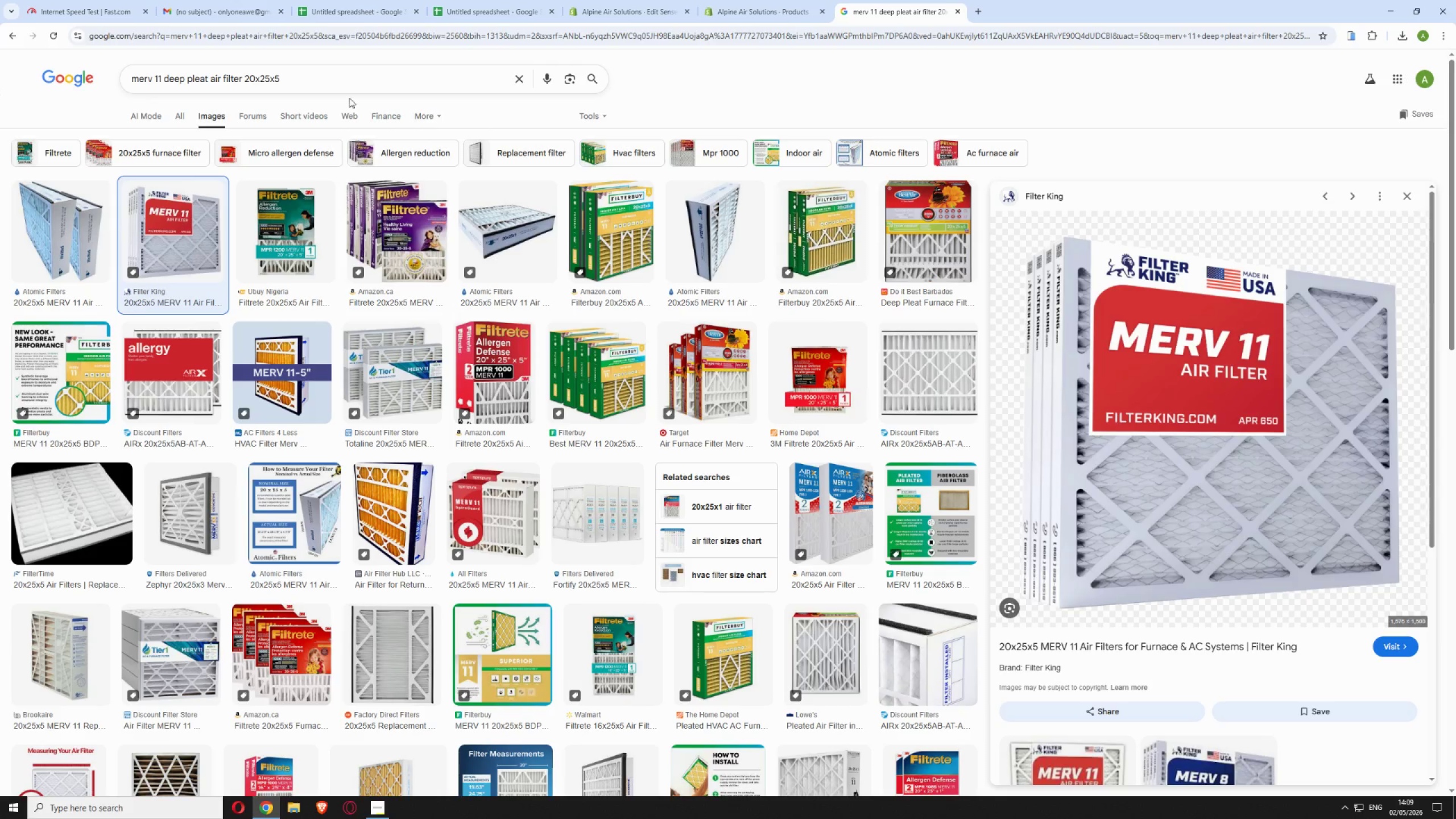 
double_click([318, 80])
 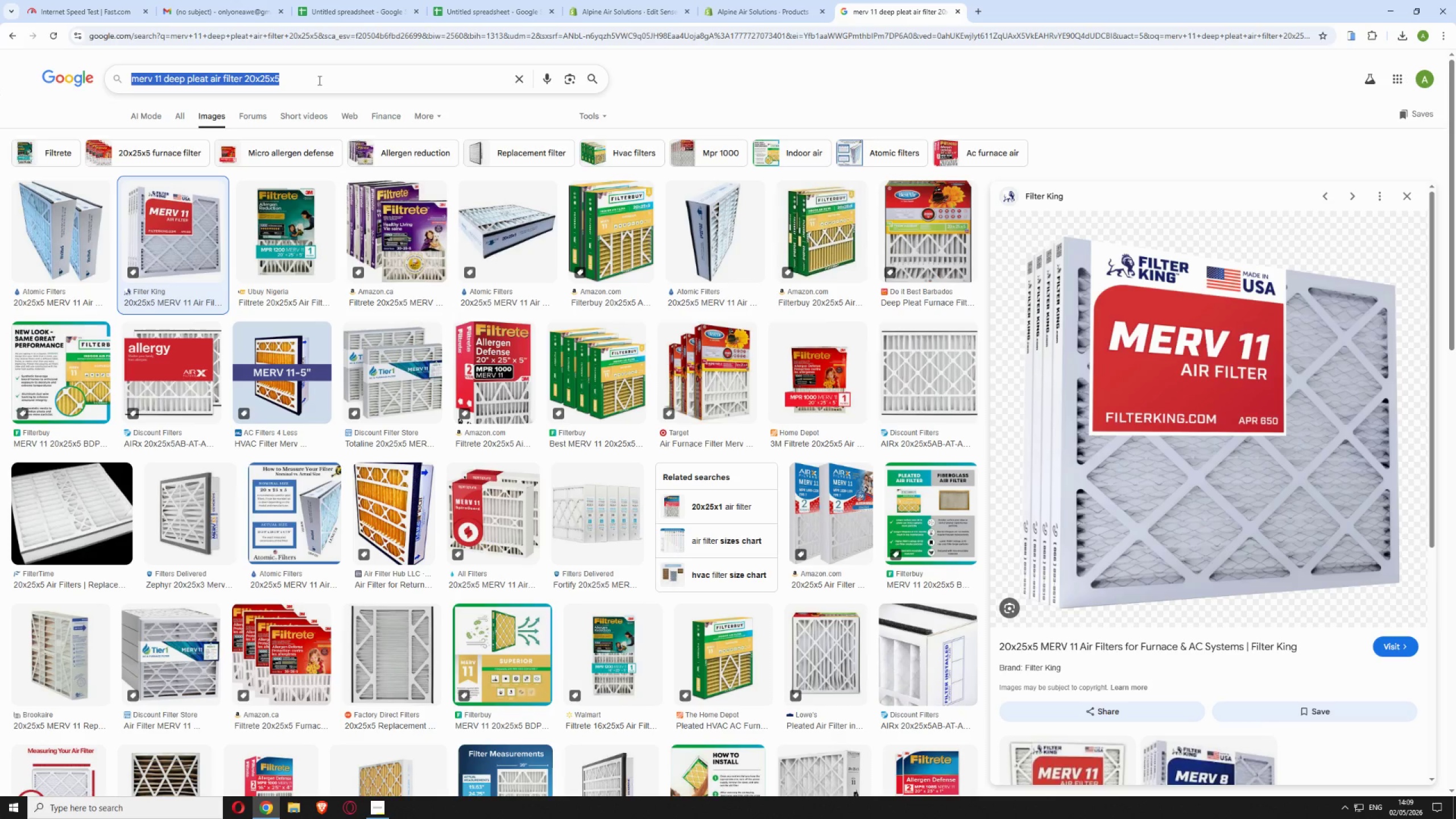 
triple_click([318, 80])
 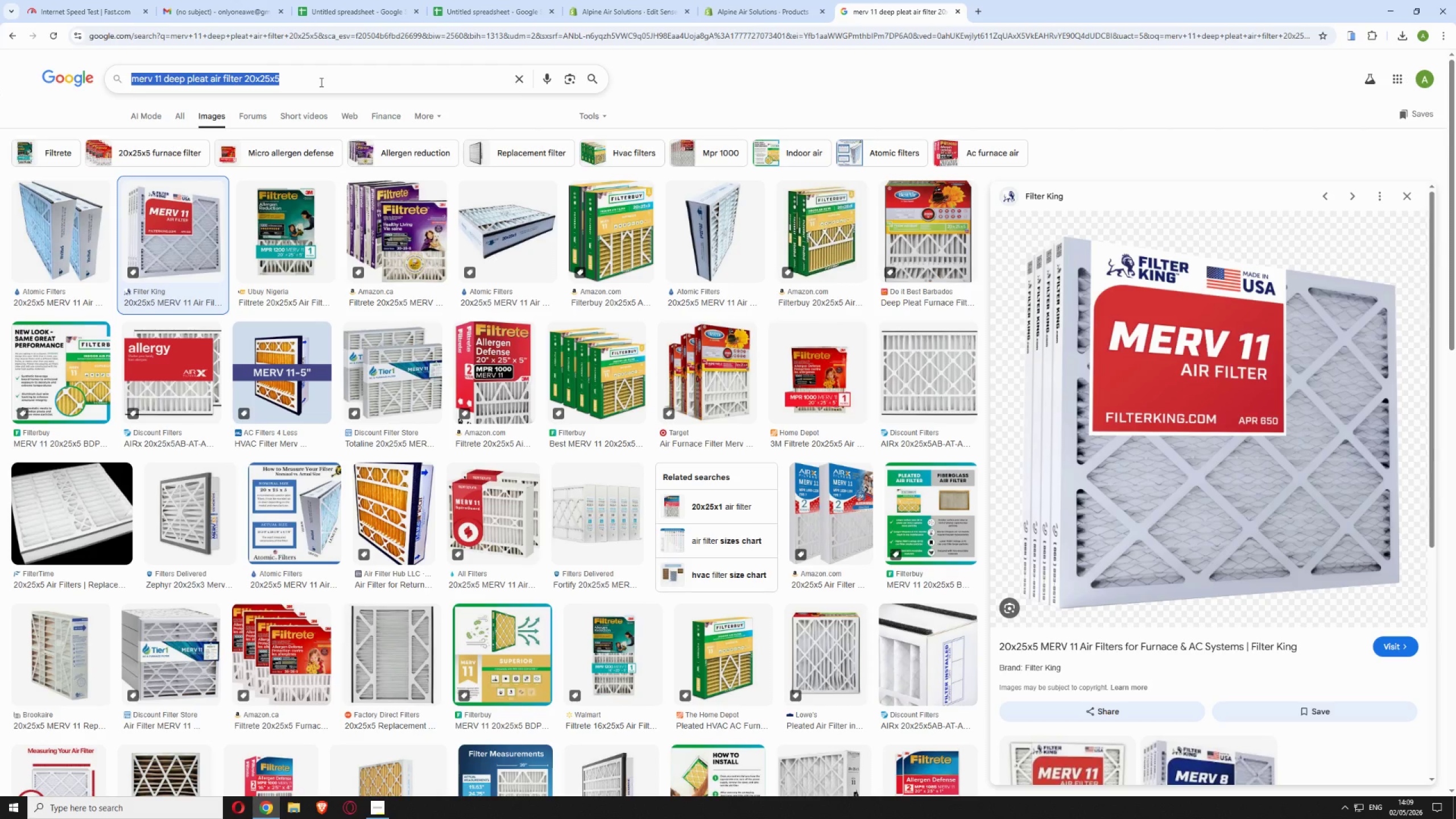 
type(activated carbon ofor )
key(Backspace)
key(Backspace)
key(Backspace)
key(Backspace)
type(dor filter 16x25x1)
 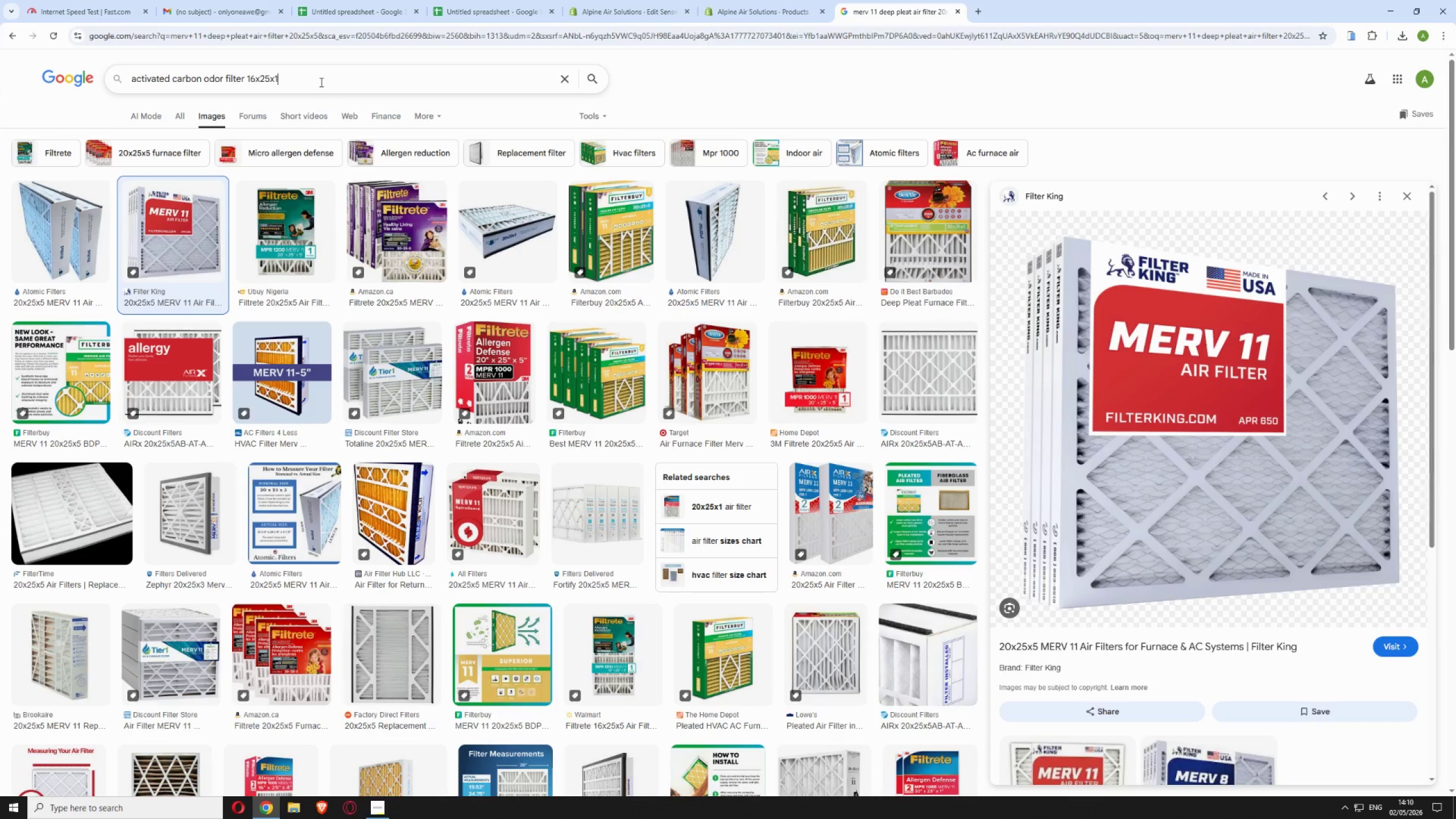 
key(Enter)
 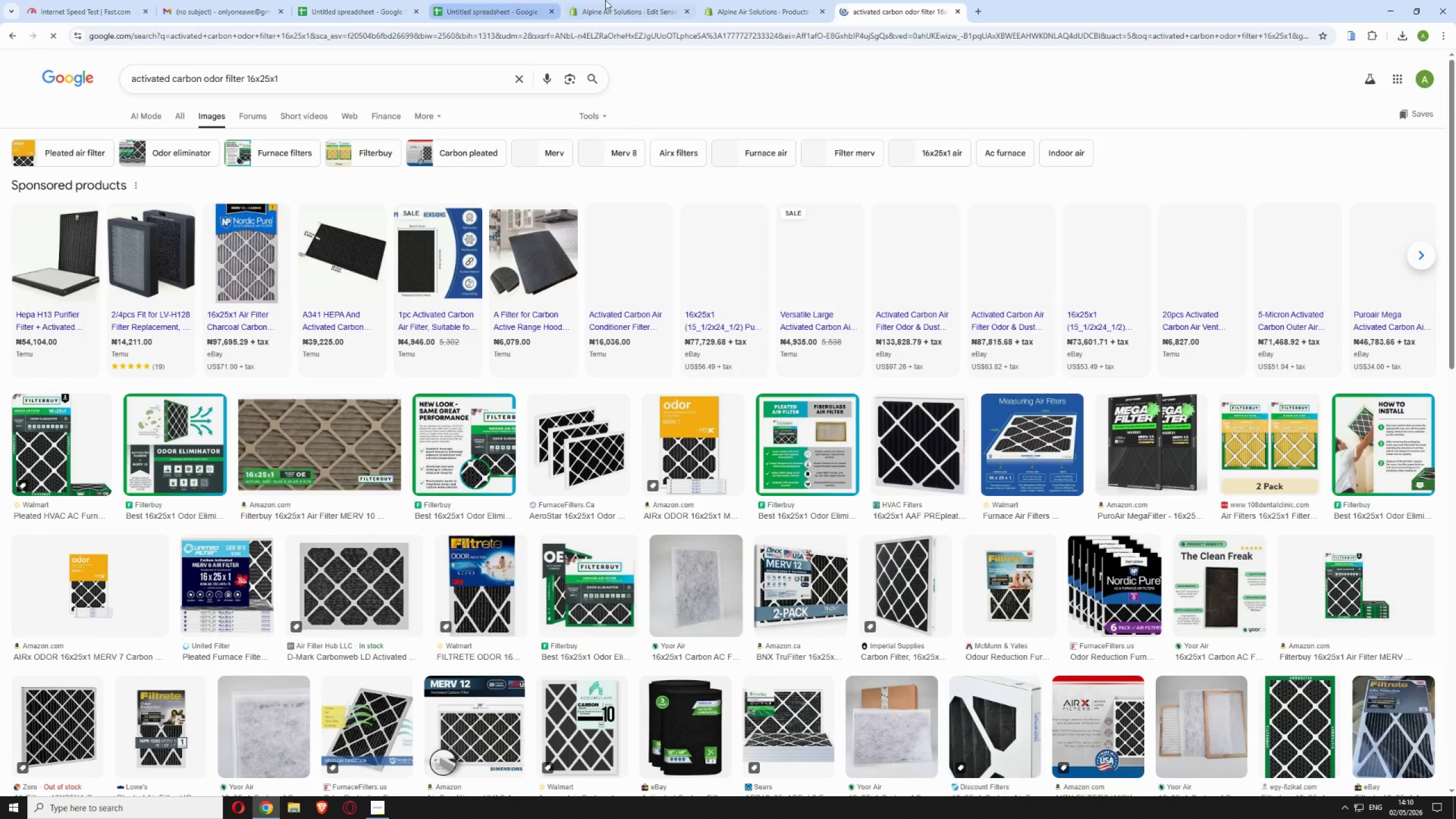 
left_click([726, 18])
 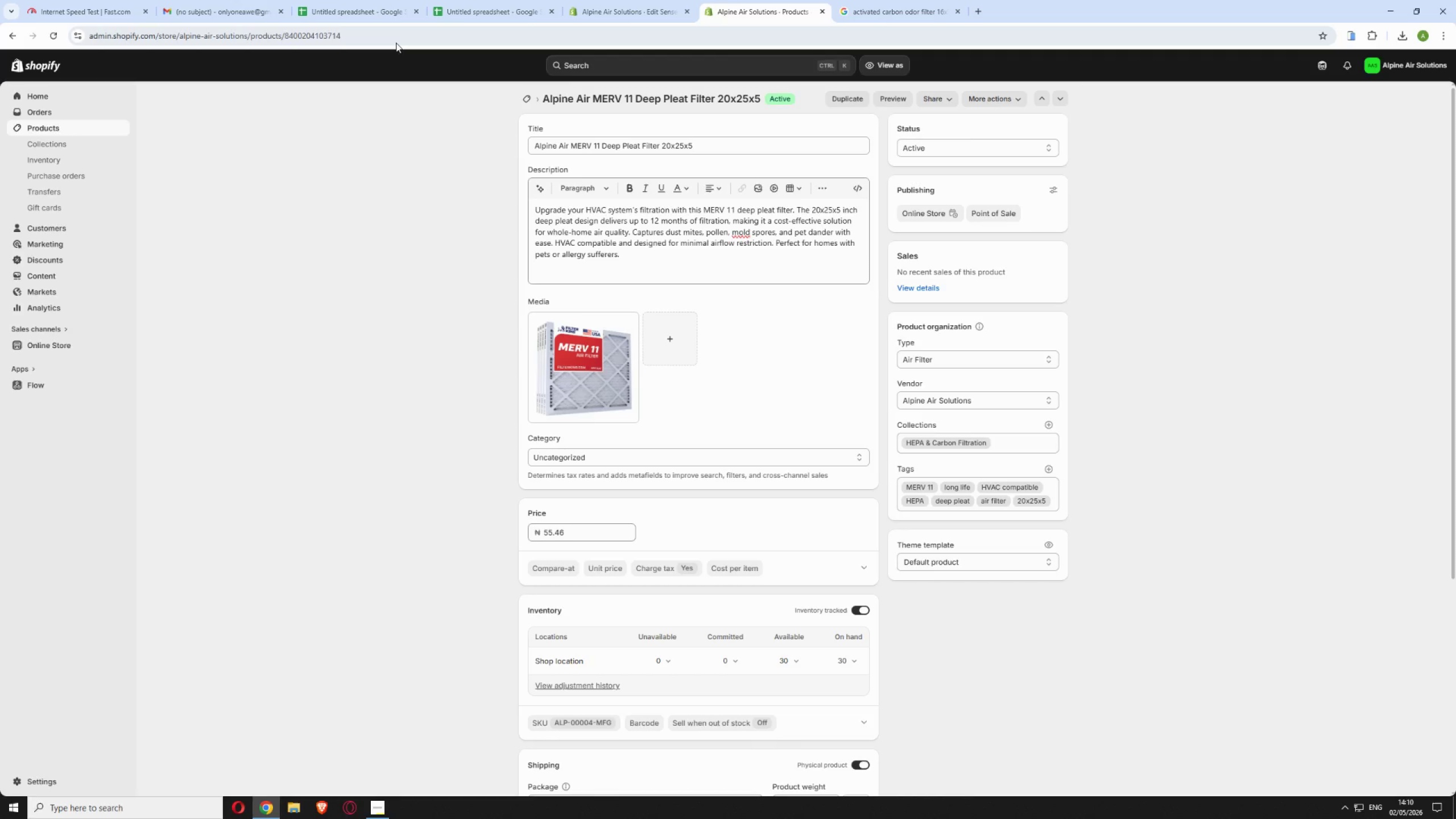 
left_click_drag(start_coordinate=[390, 34], to_coordinate=[286, 36])
 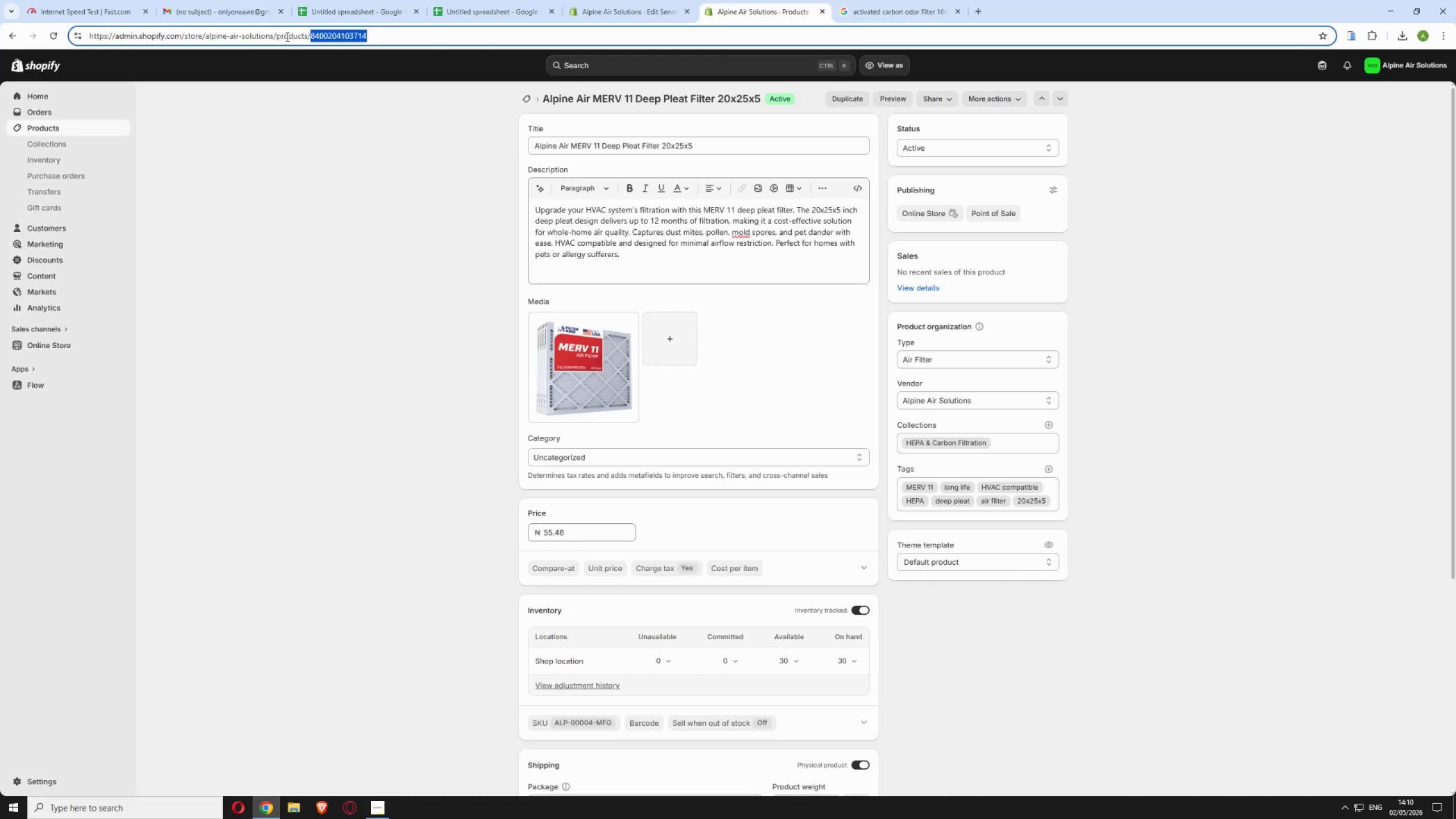 
key(Backspace)
 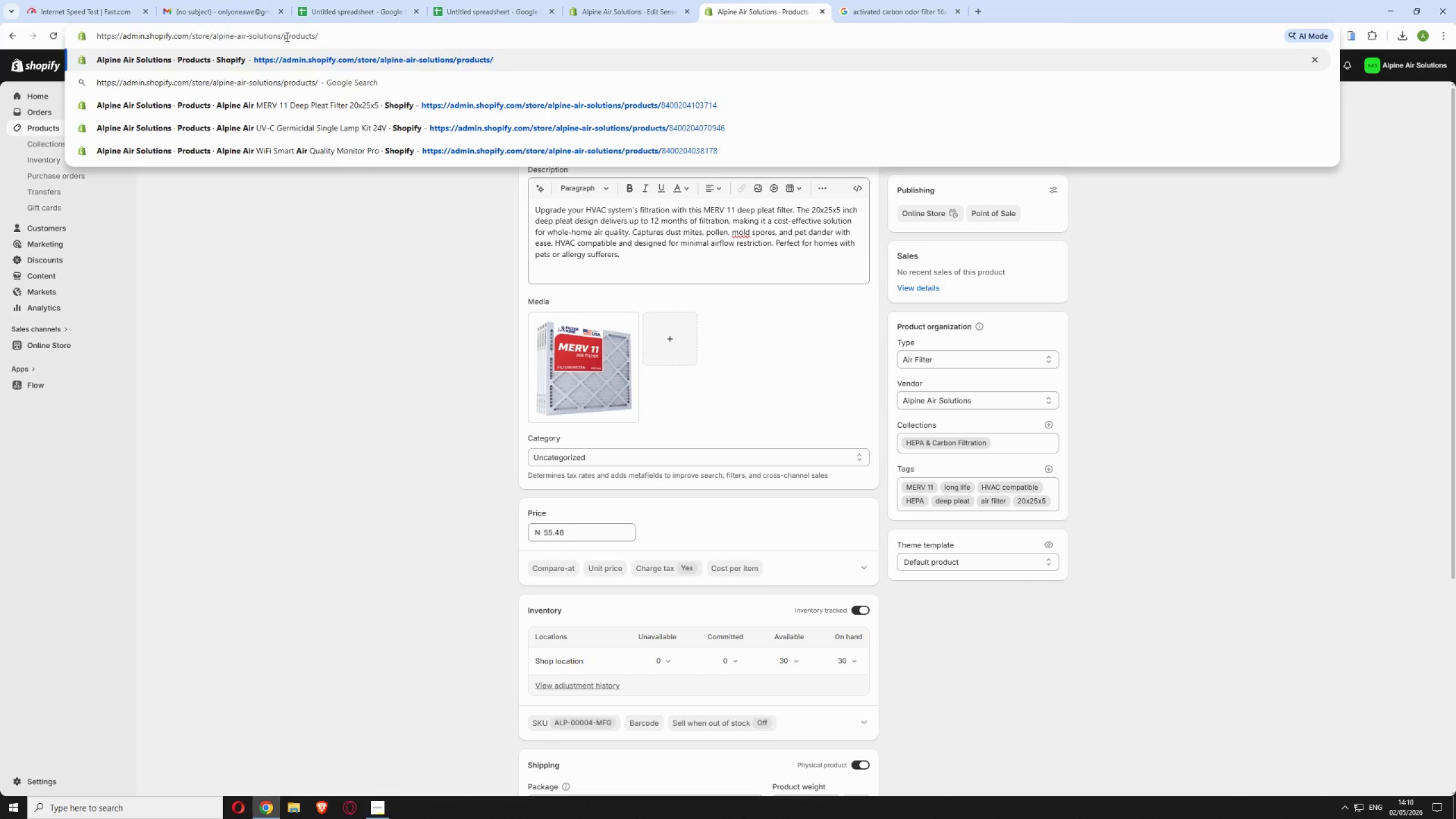 
key(Enter)
 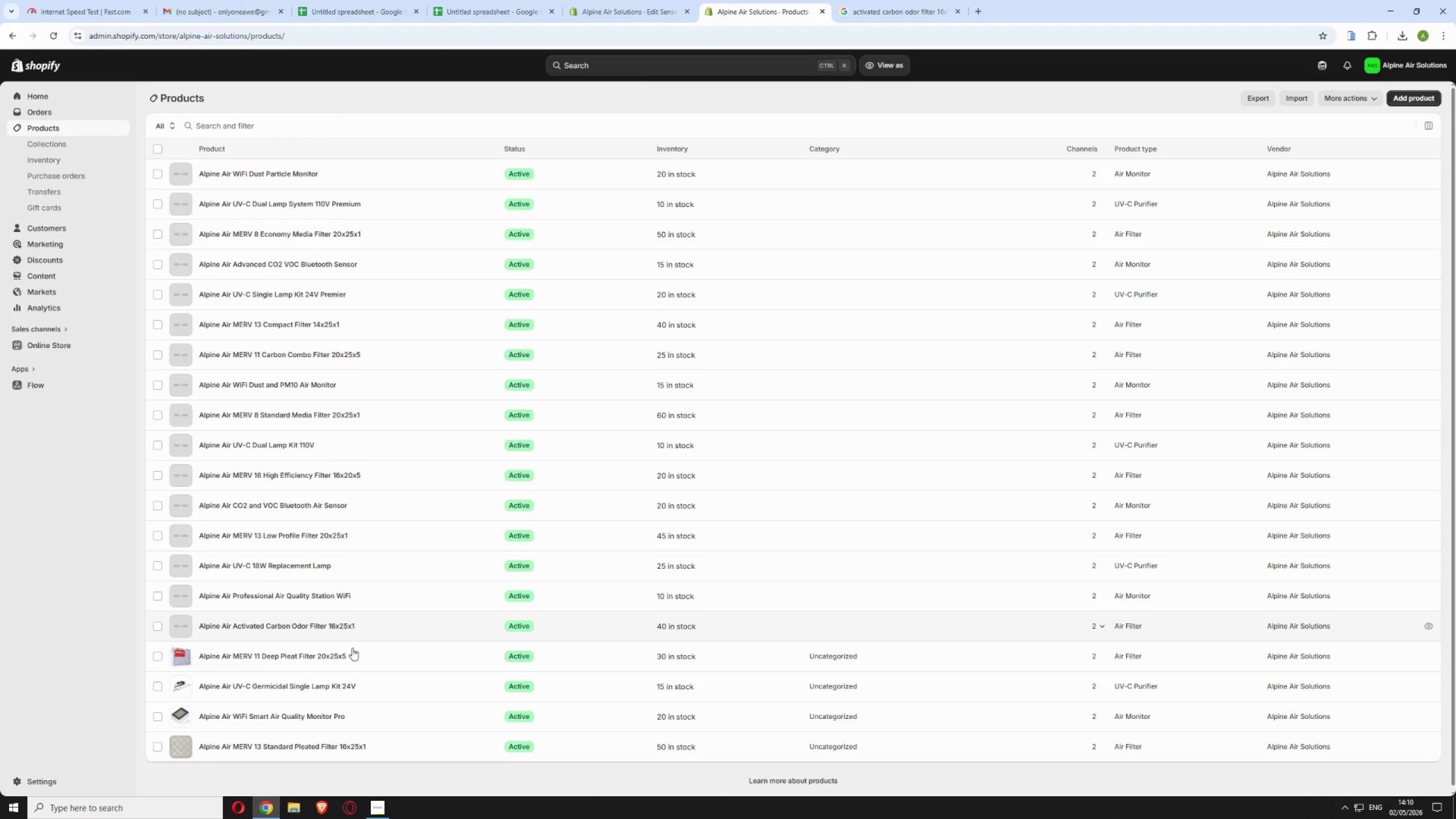 
wait(10.92)
 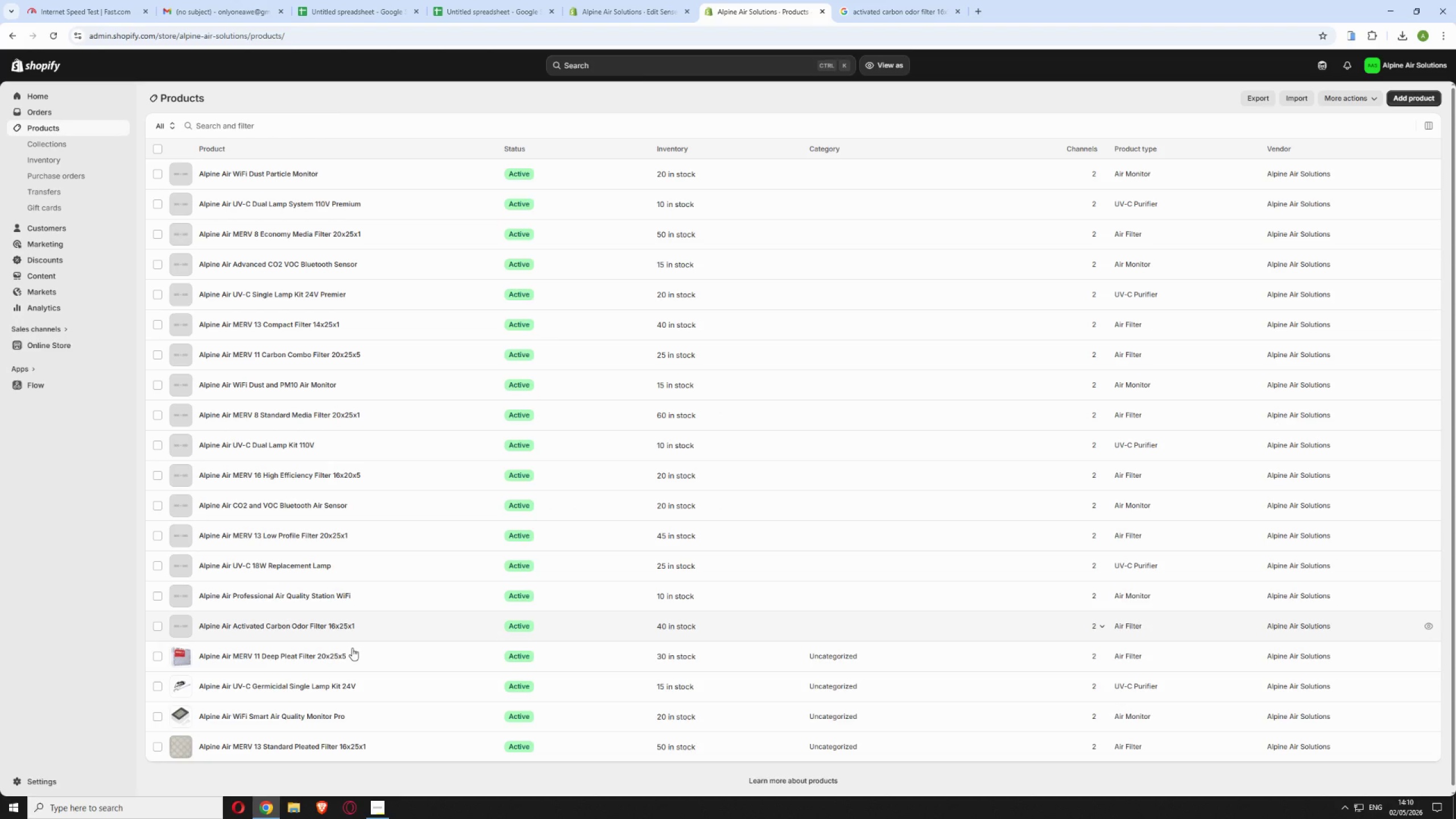 
left_click([390, 622])
 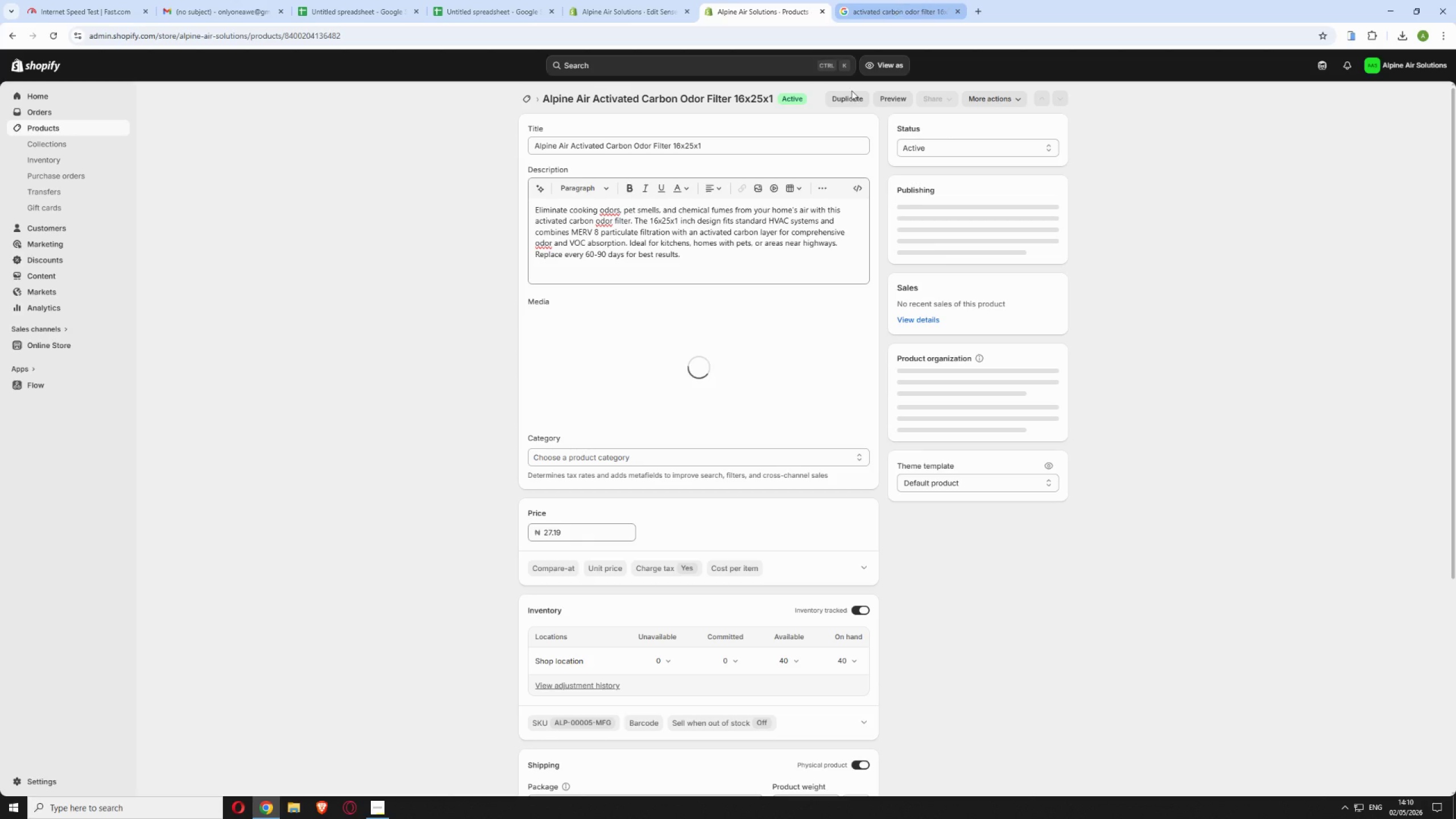 
left_click([375, 807])
 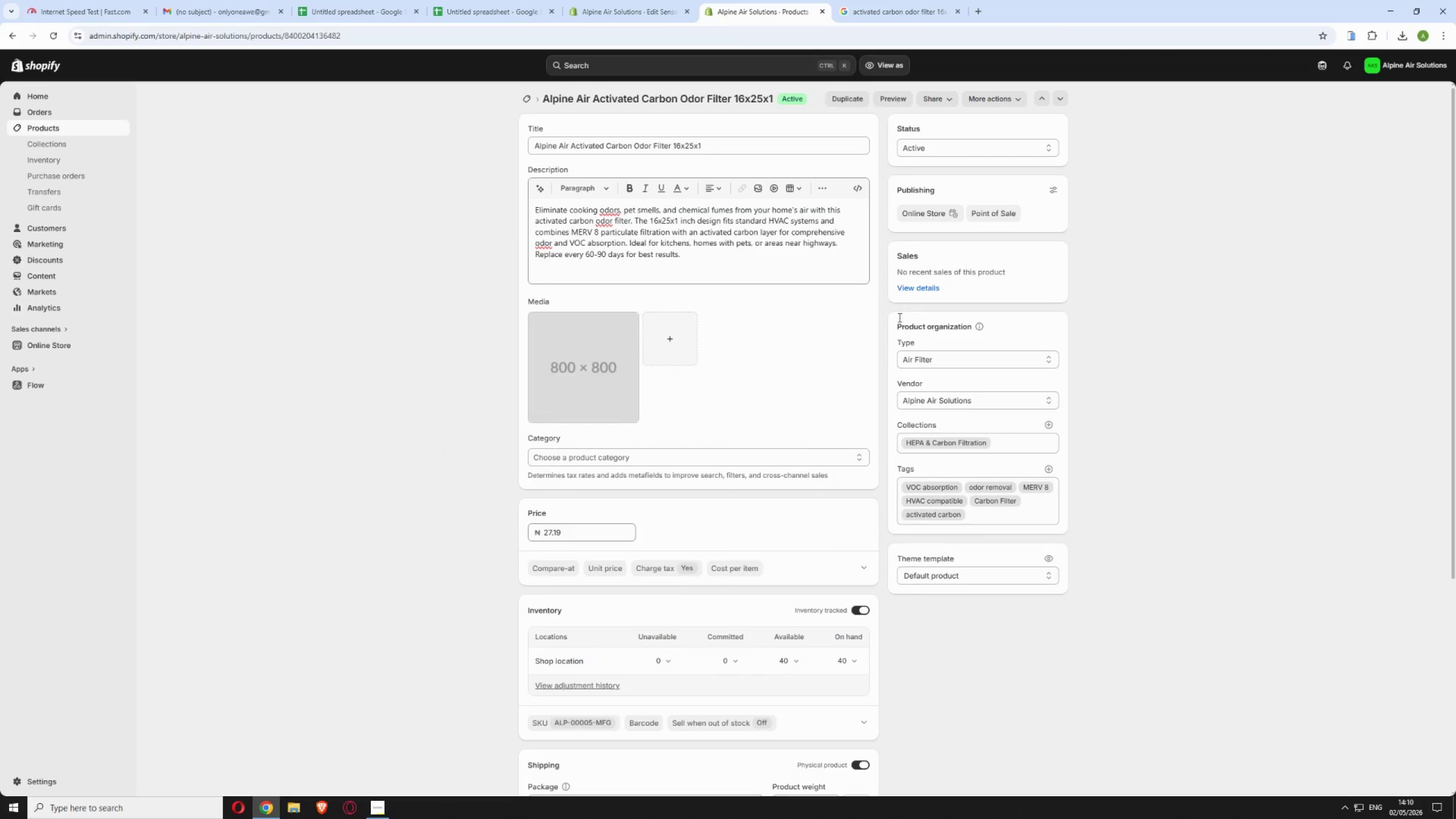 
left_click([899, 6])
 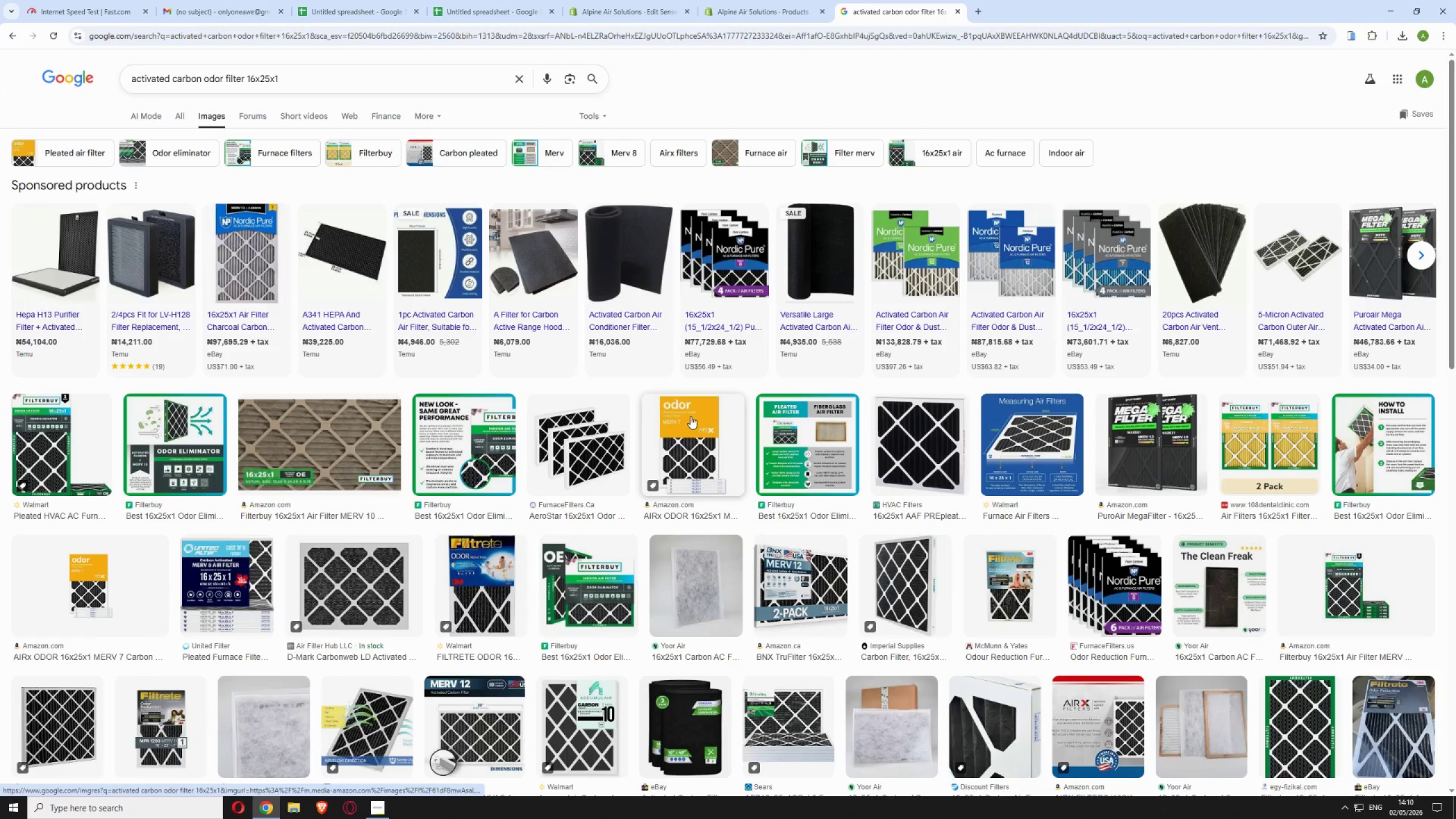 
wait(5.42)
 